 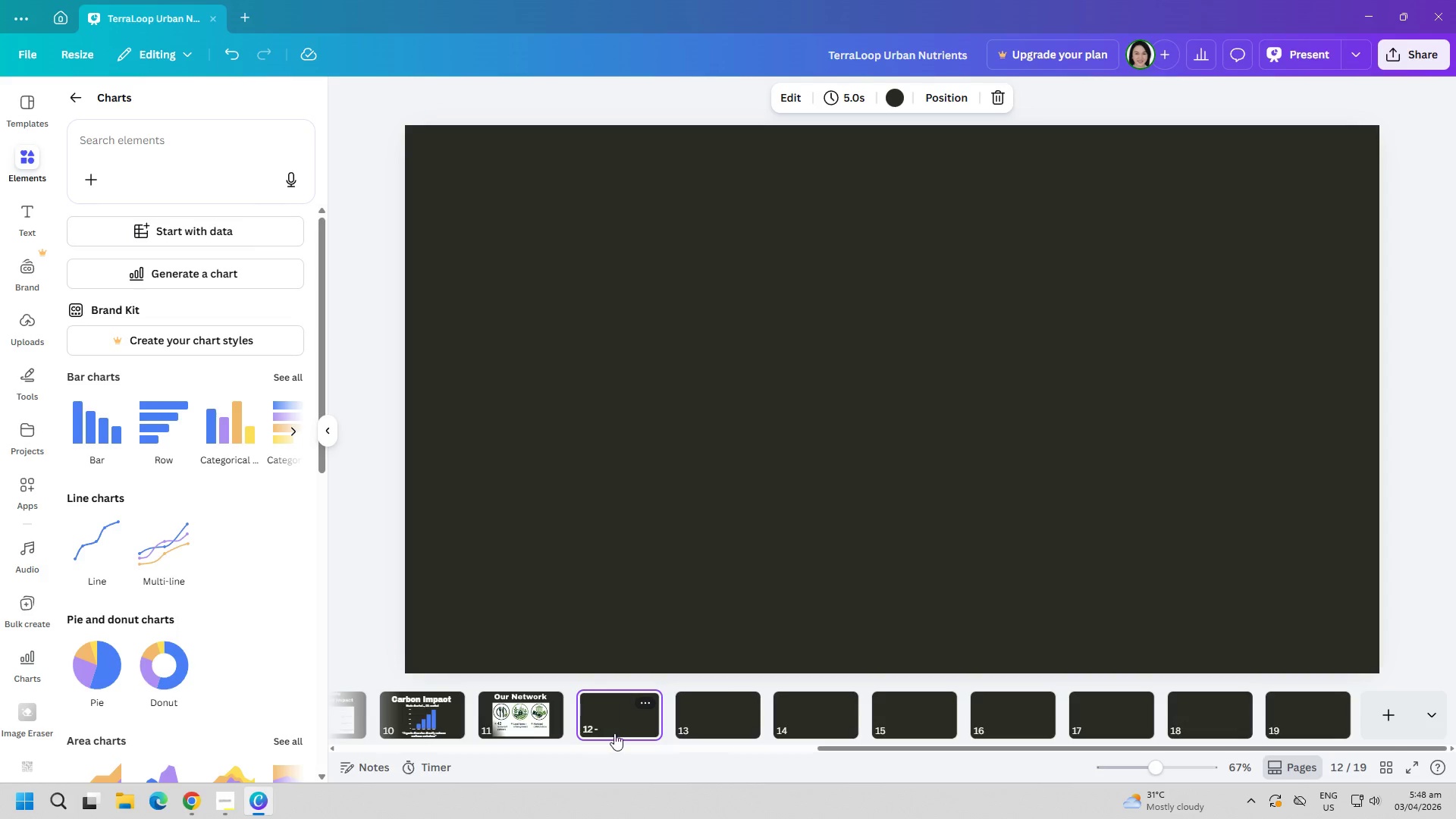 
left_click([191, 802])
 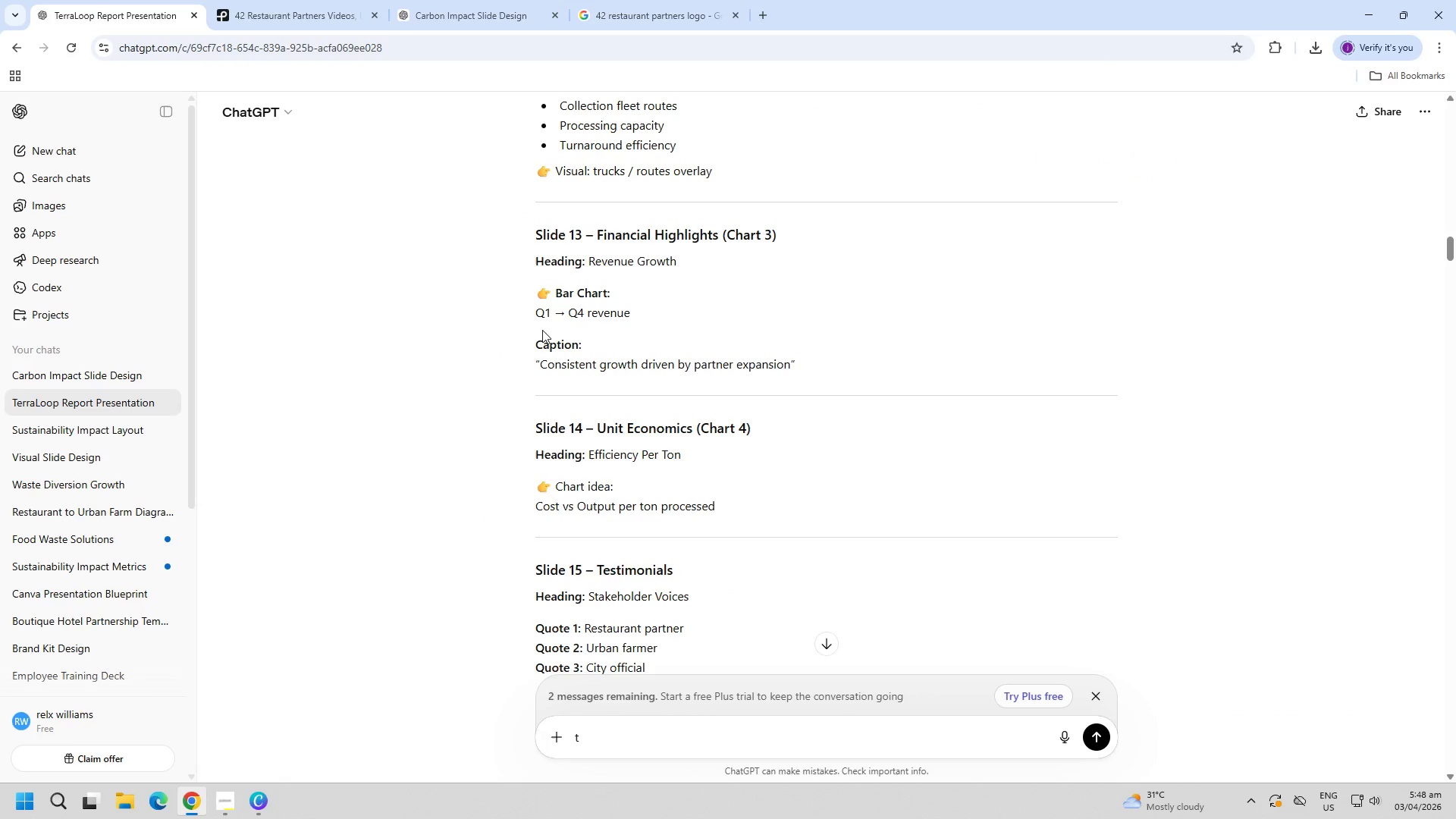 
scroll: coordinate [522, 389], scroll_direction: up, amount: 2.0
 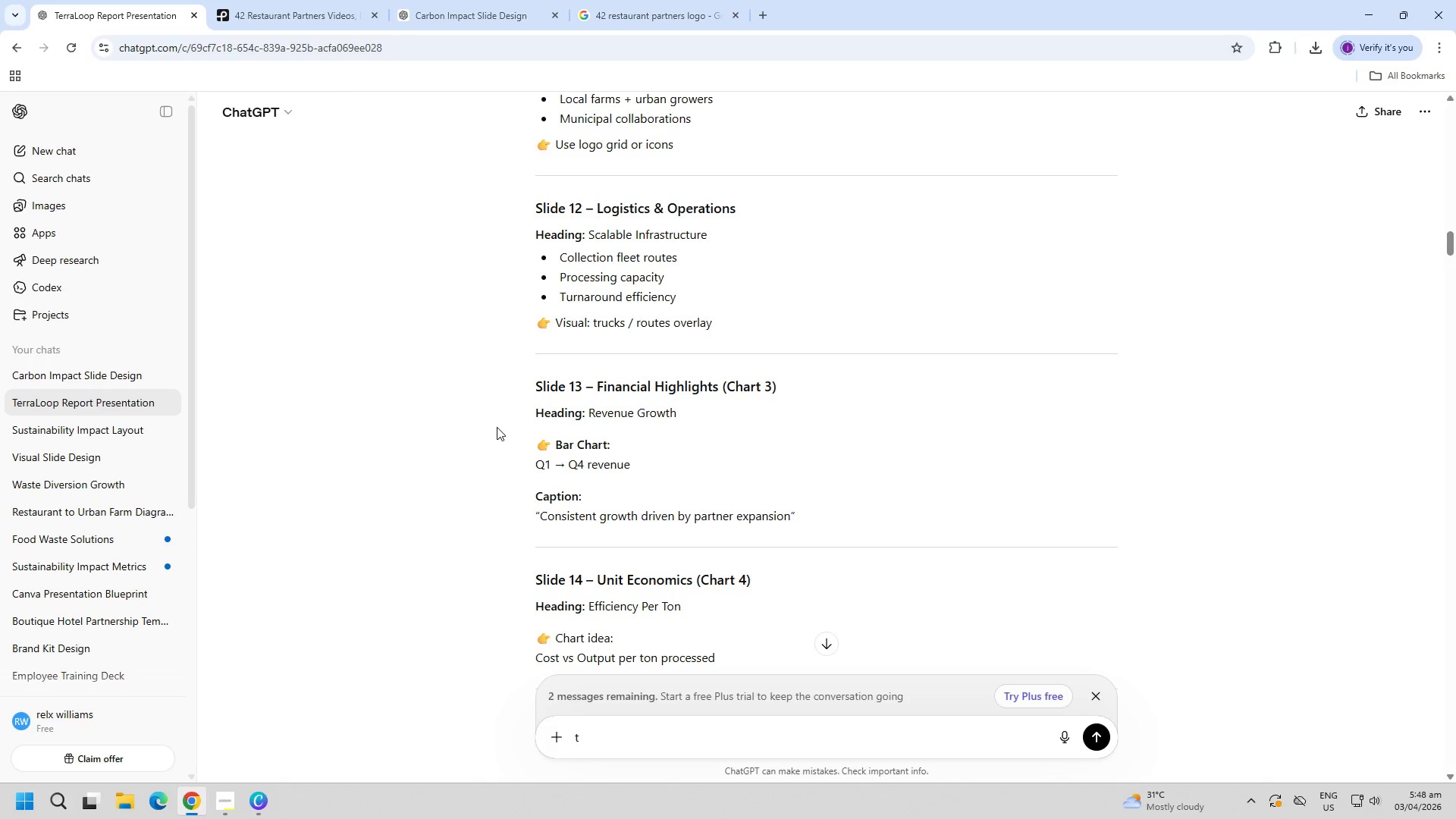 
wait(5.07)
 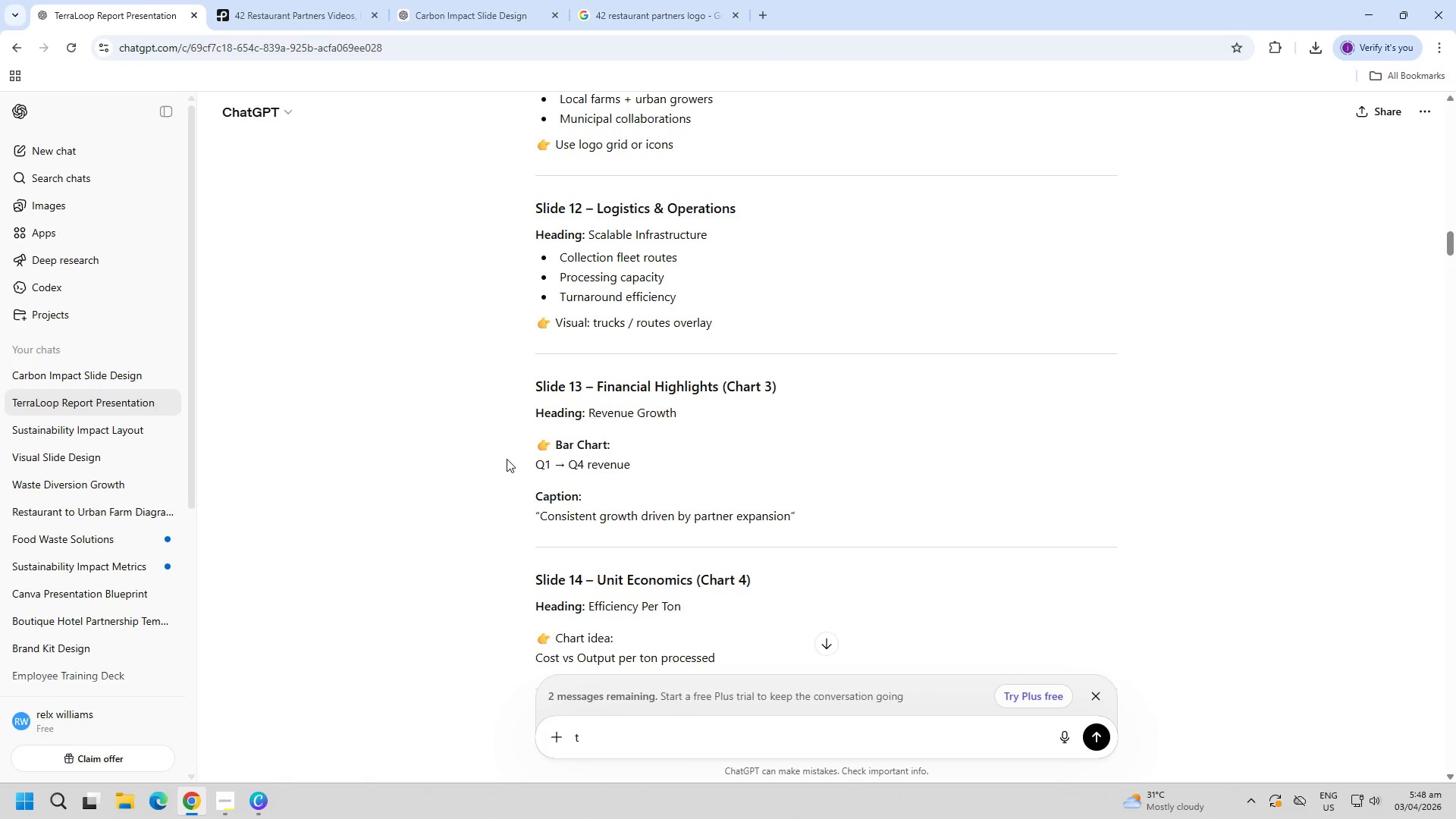 
left_click_drag(start_coordinate=[585, 410], to_coordinate=[677, 415])
 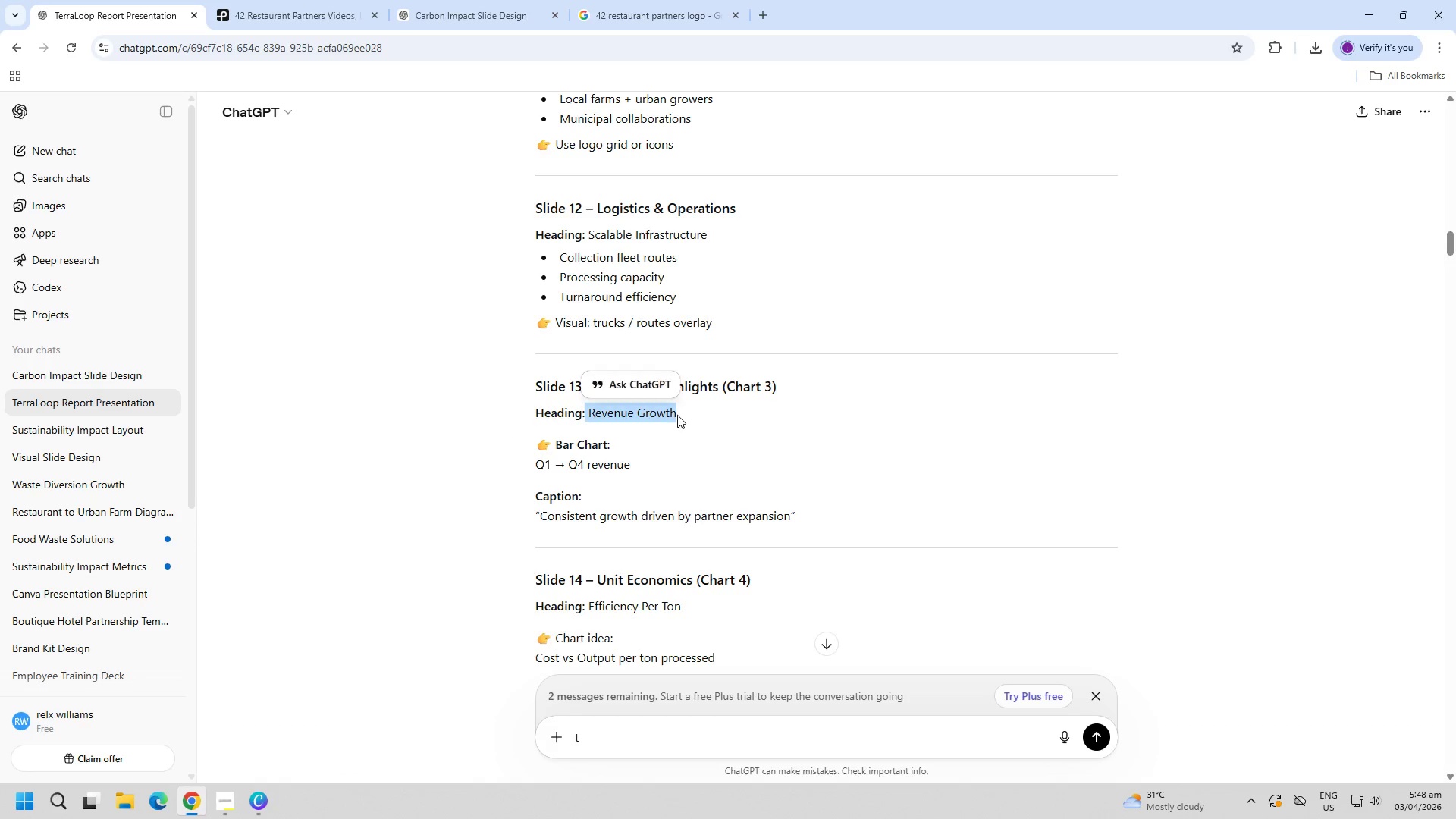 
key(Control+C)
 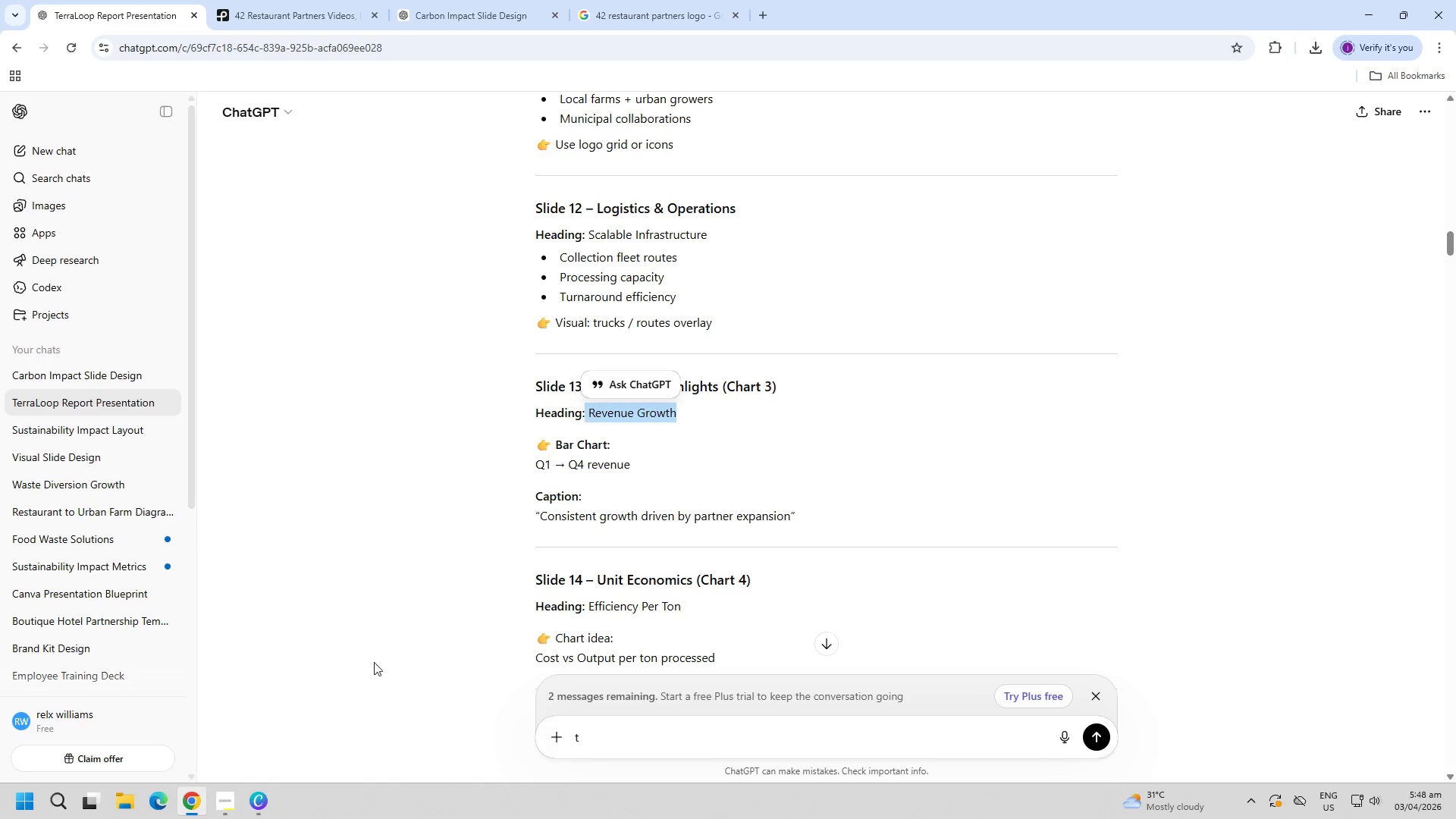 
key(Control+C)
 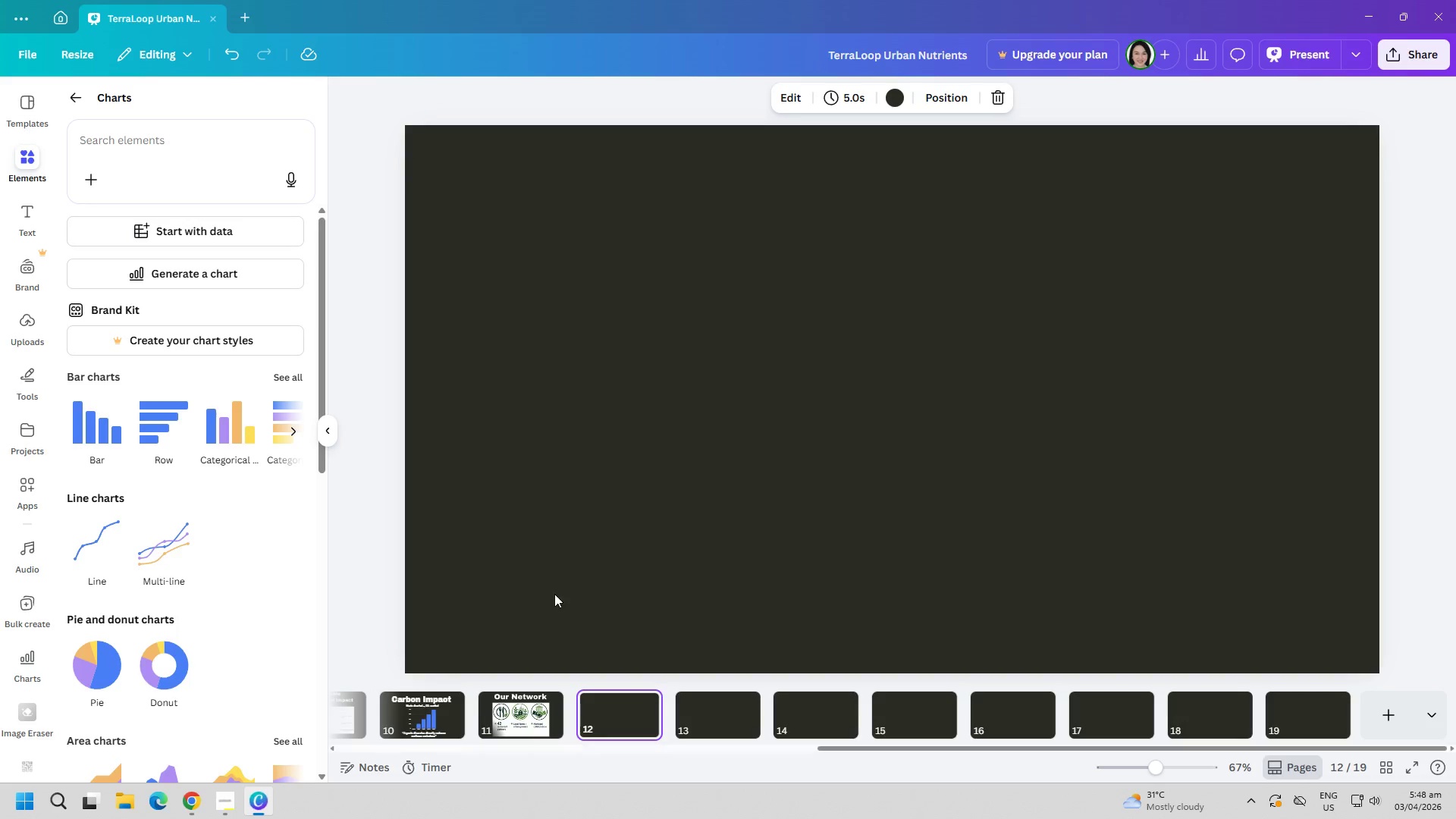 
double_click([714, 430])
 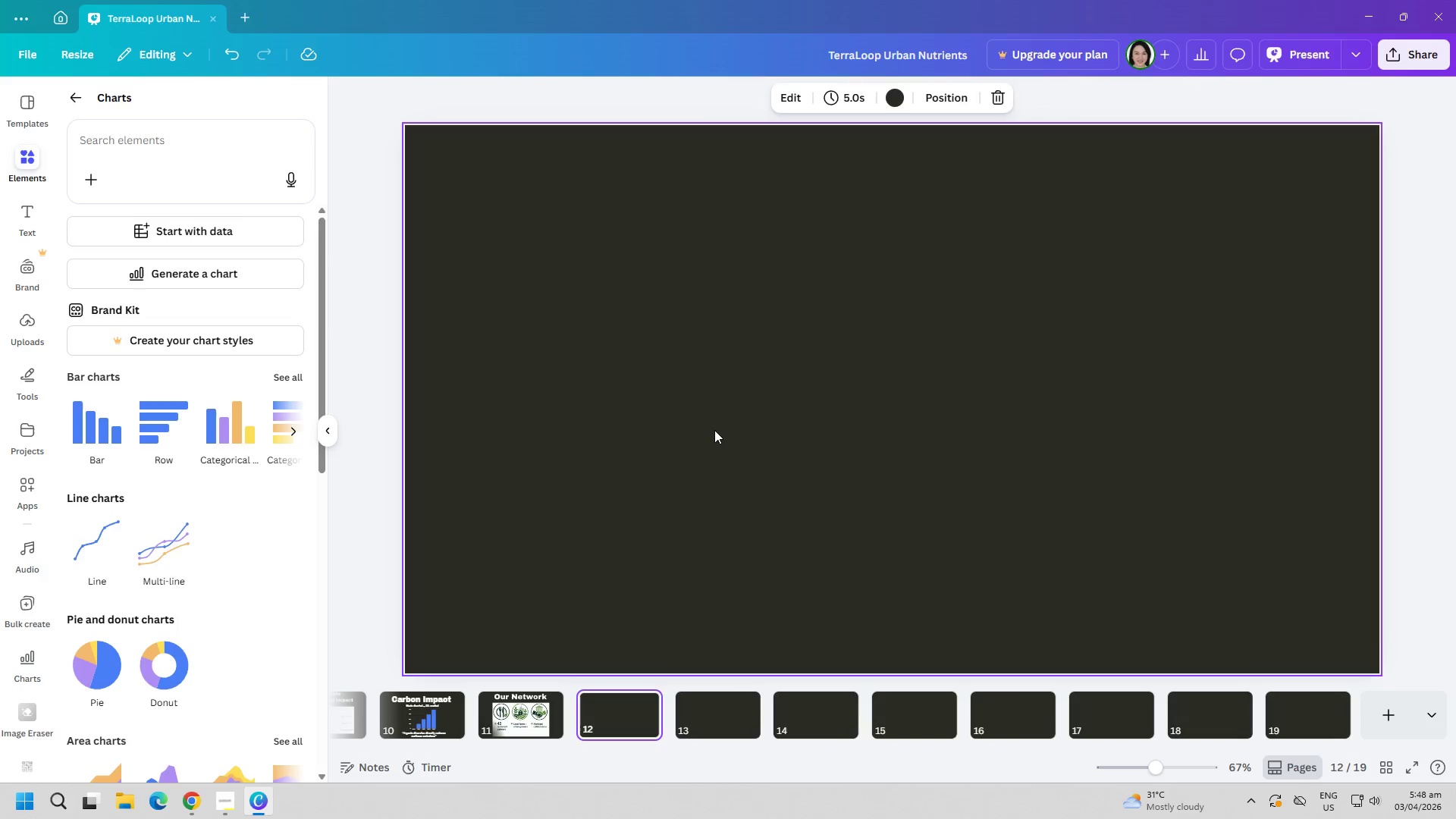 
key(Control+ControlLeft)
 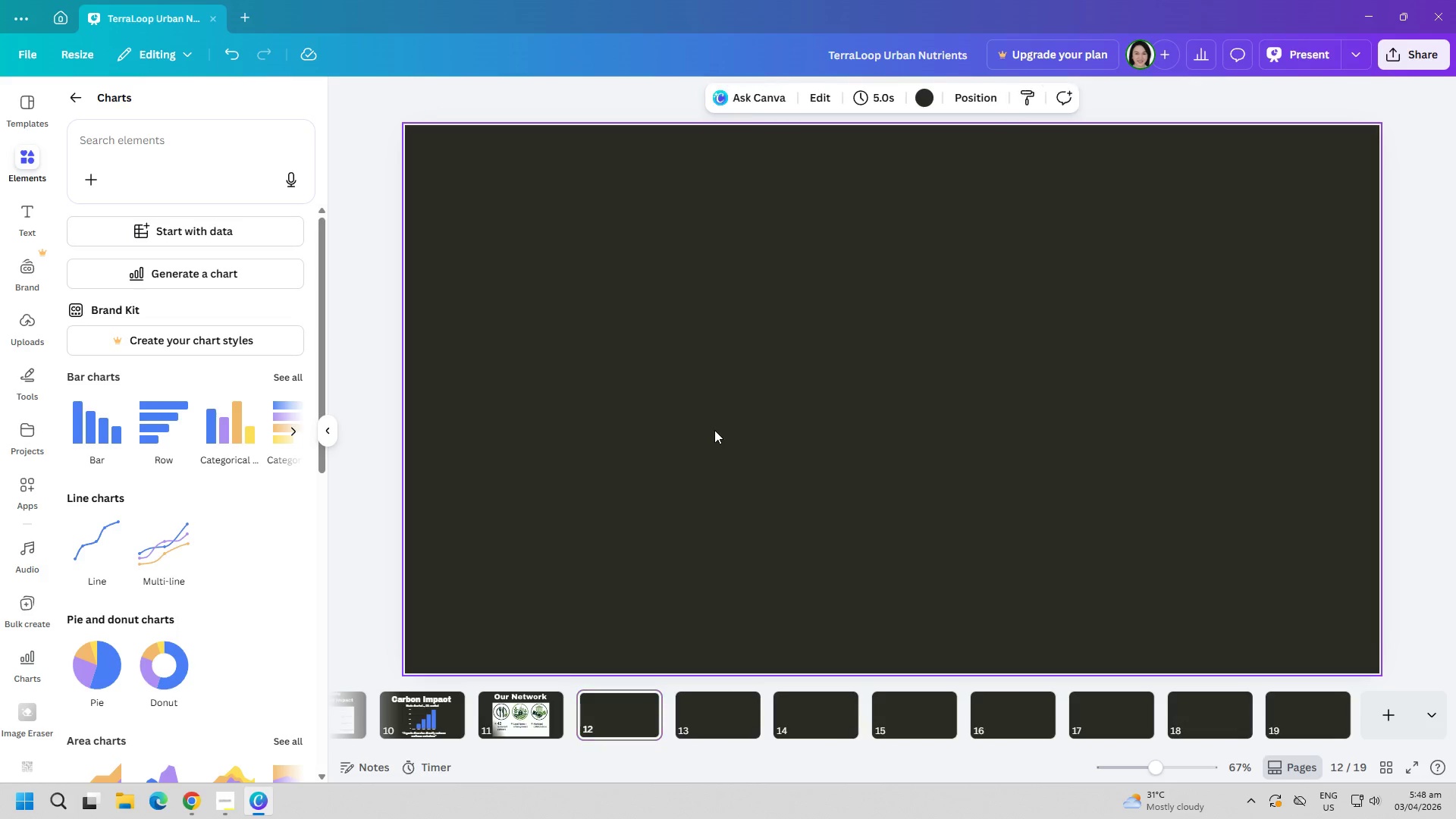 
key(Control+V)
 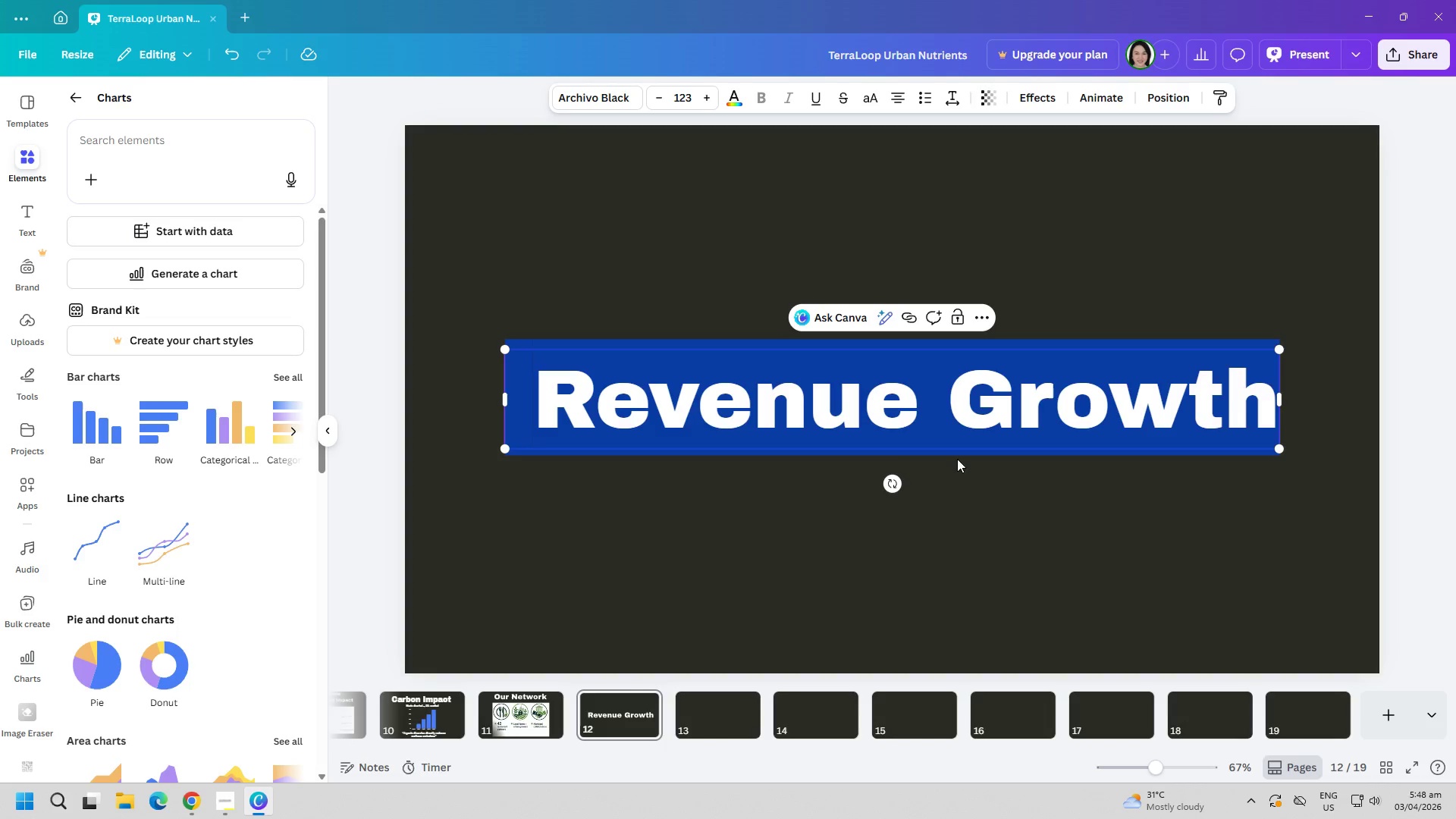 
left_click([961, 556])
 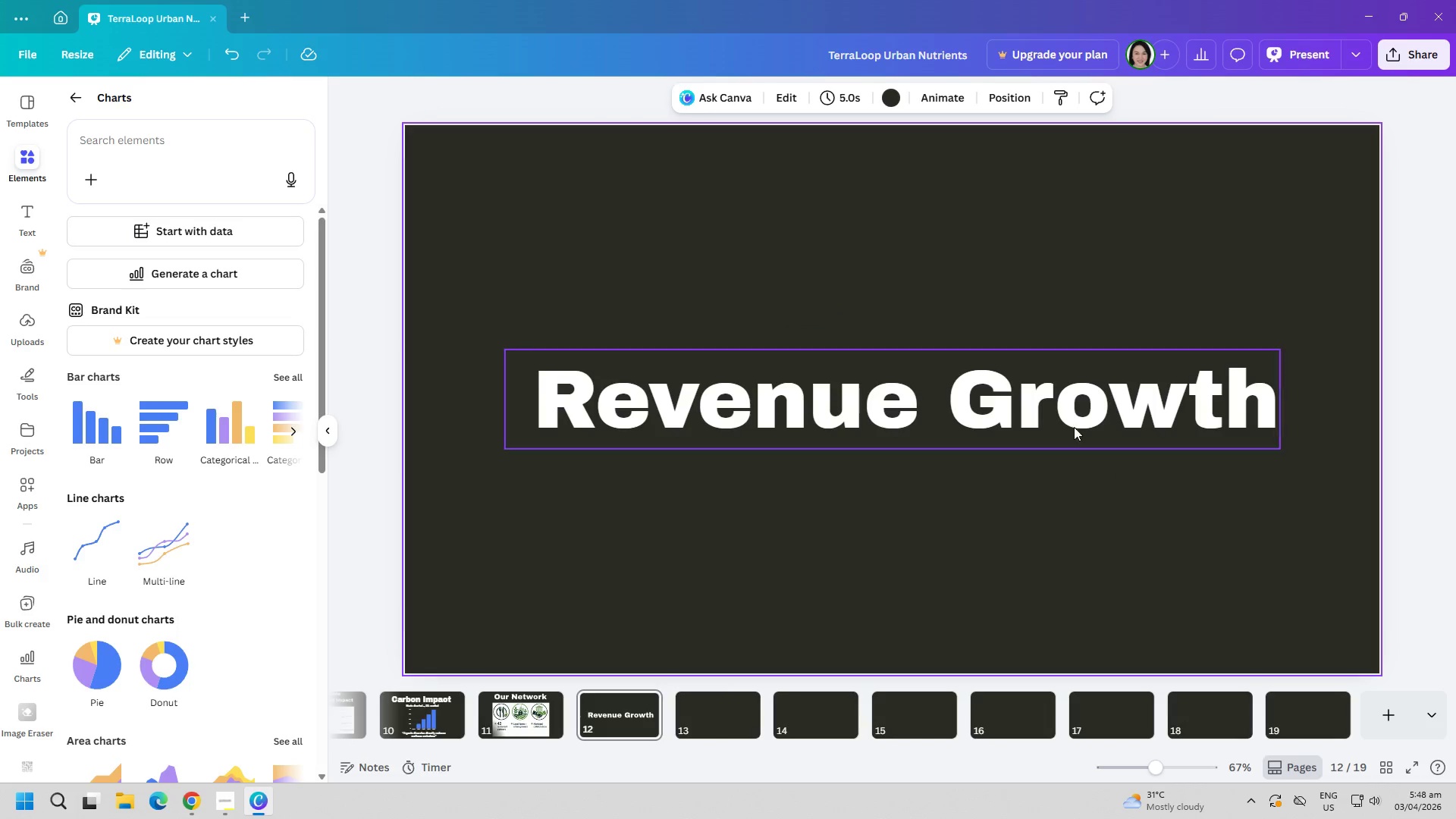 
left_click_drag(start_coordinate=[995, 394], to_coordinate=[1000, 241])
 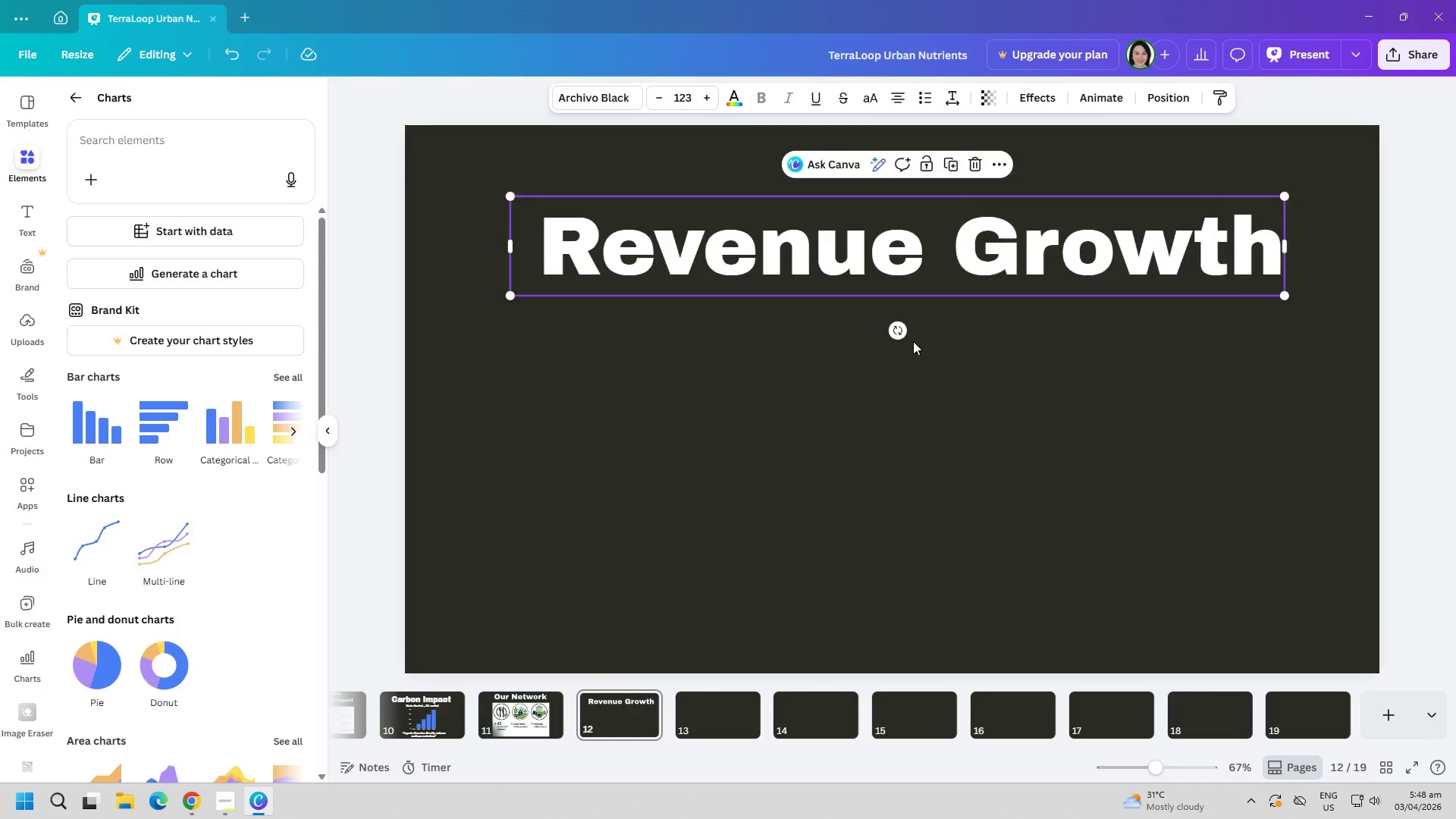 
key(Alt+AltLeft)
 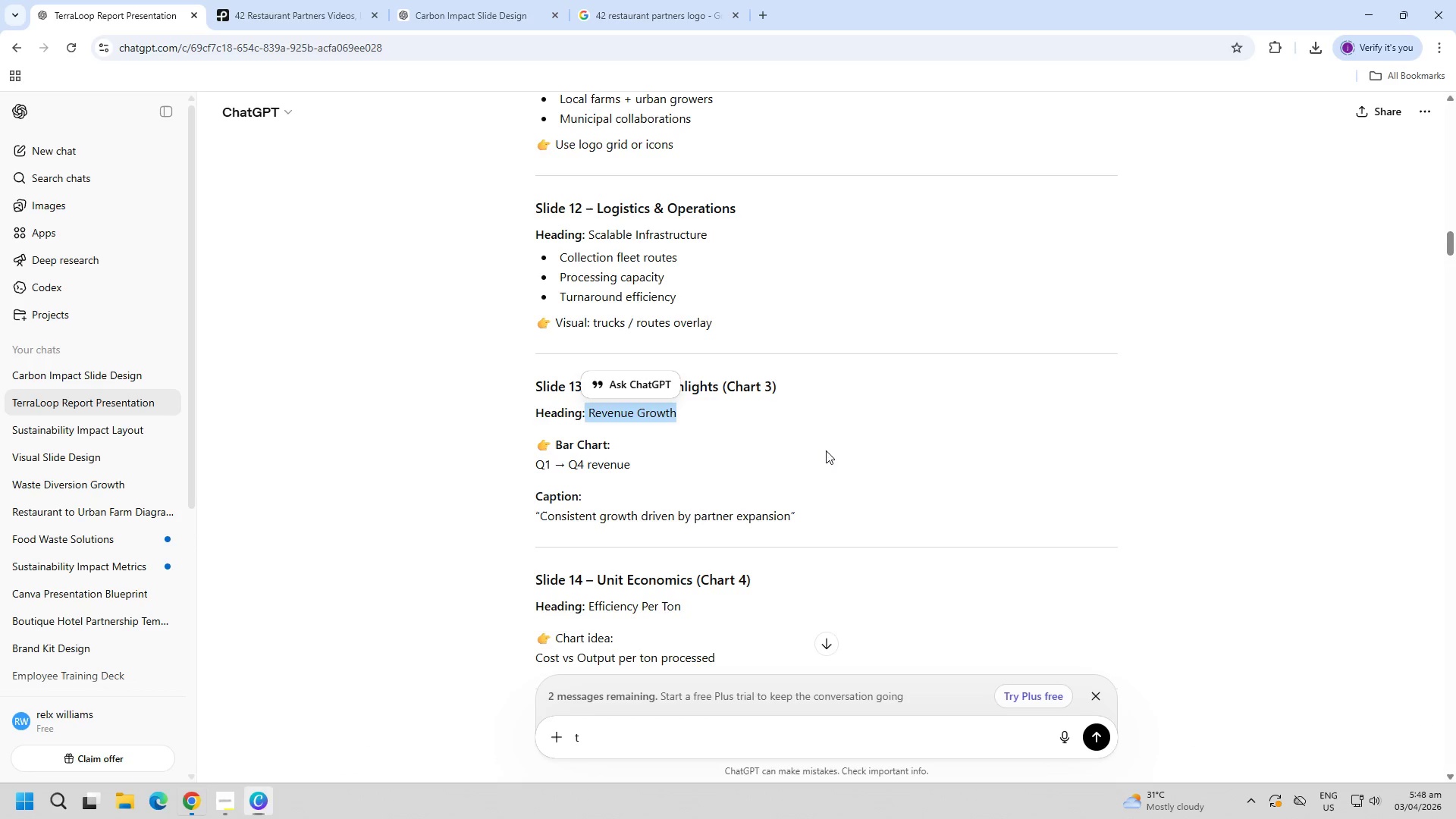 
key(Alt+Tab)
 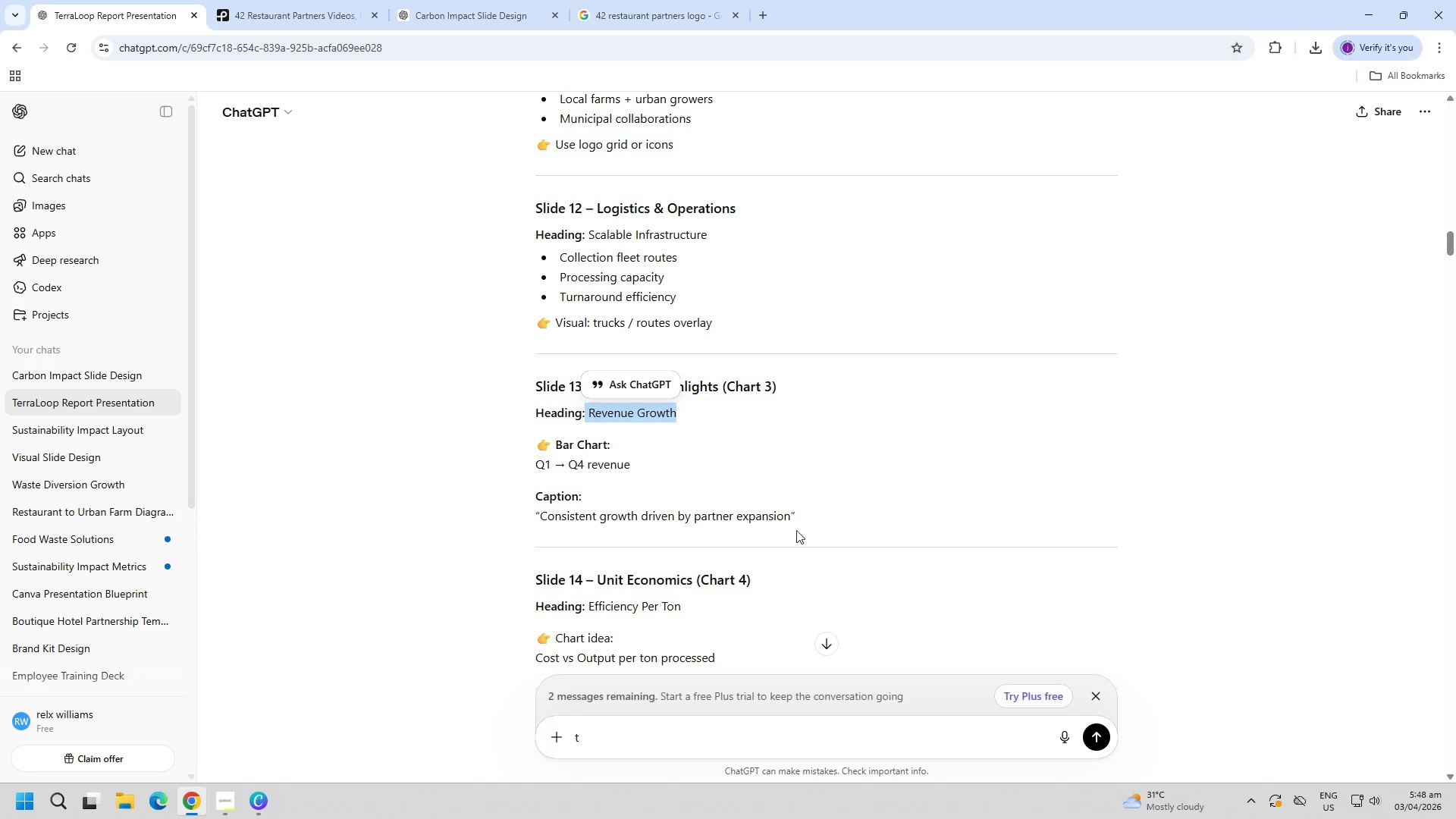 
left_click([1012, 483])
 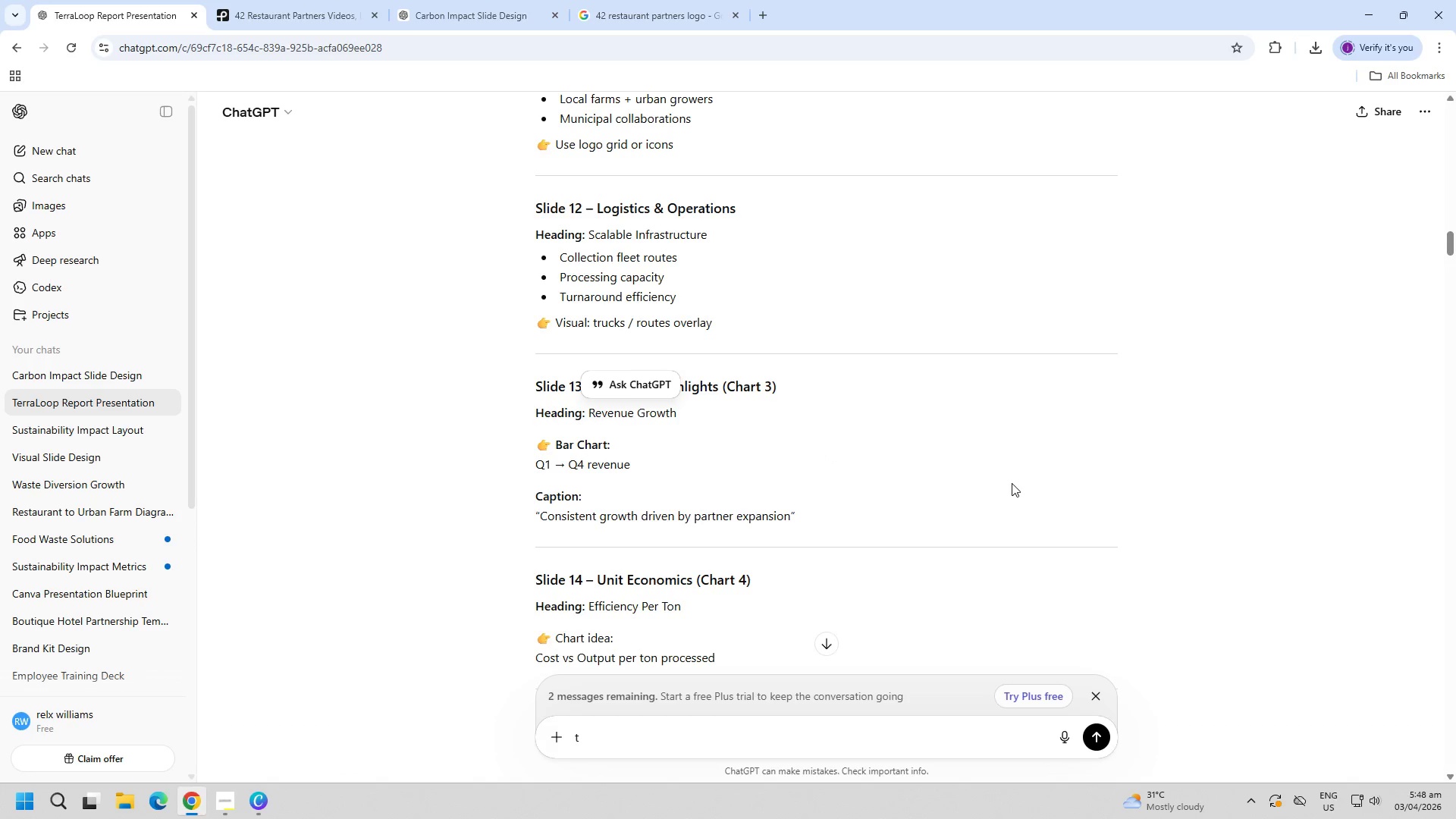 
key(Alt+AltLeft)
 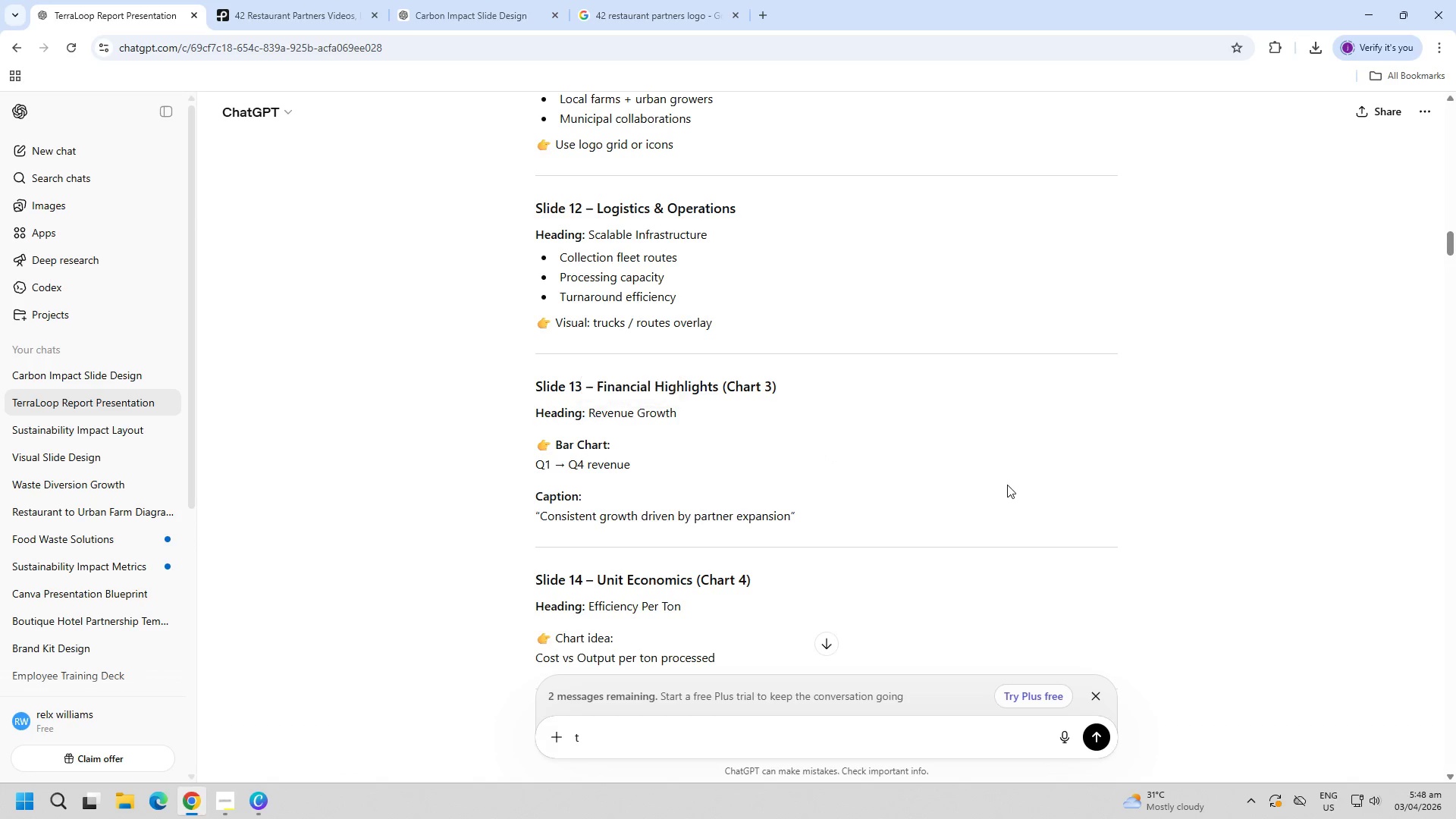 
key(Alt+Tab)
 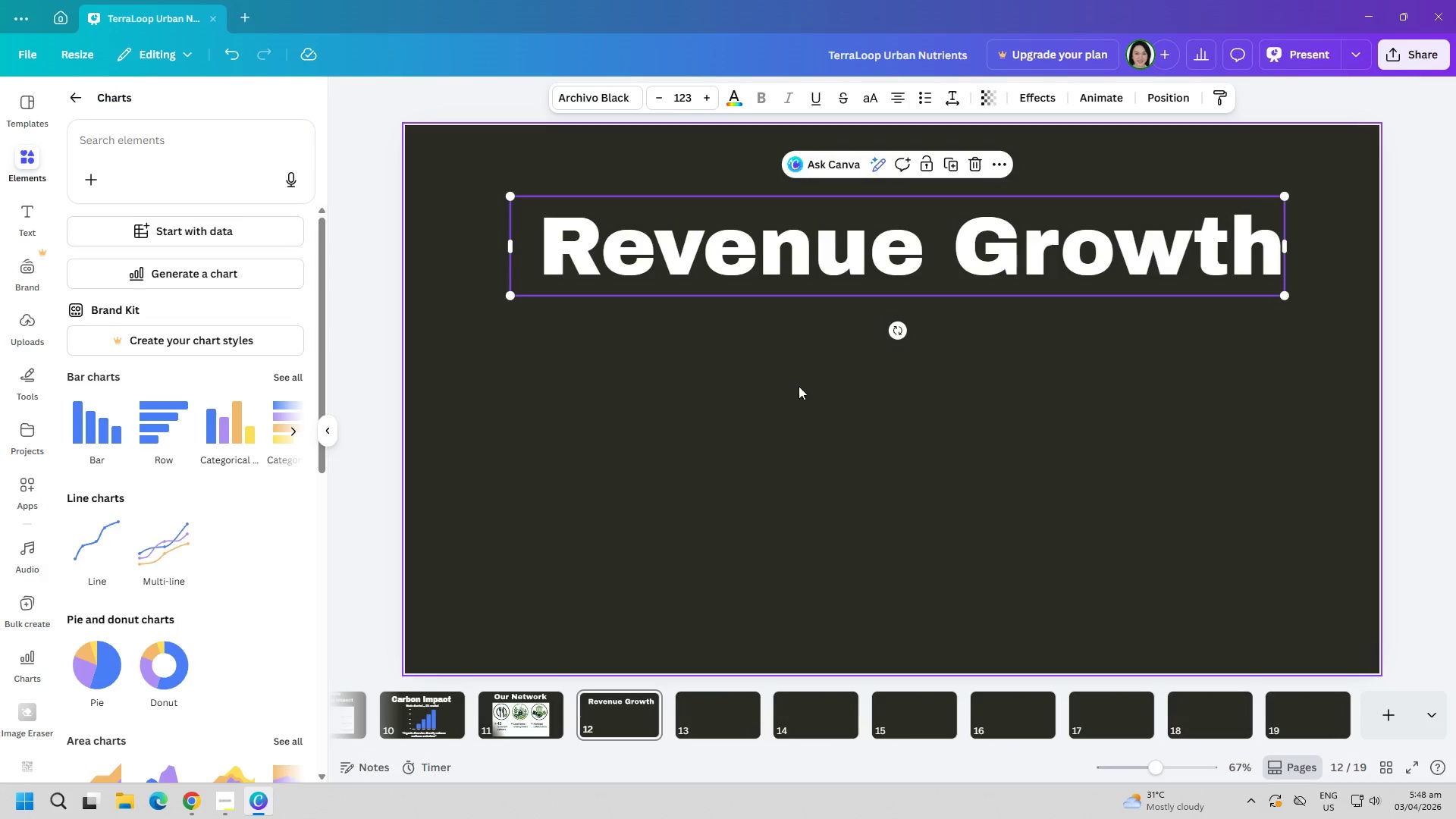 
left_click([849, 270])
 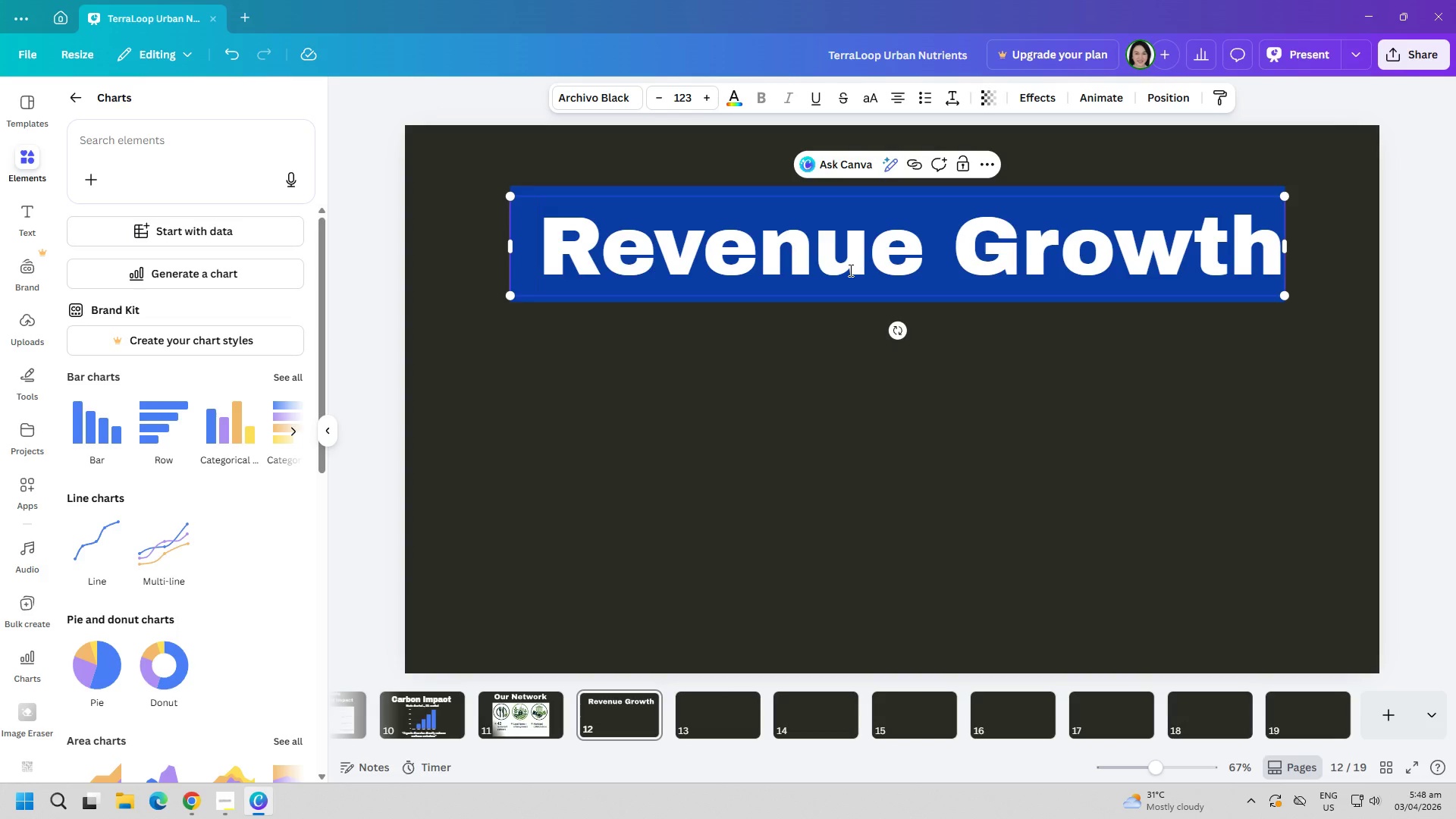 
key(Delete)
 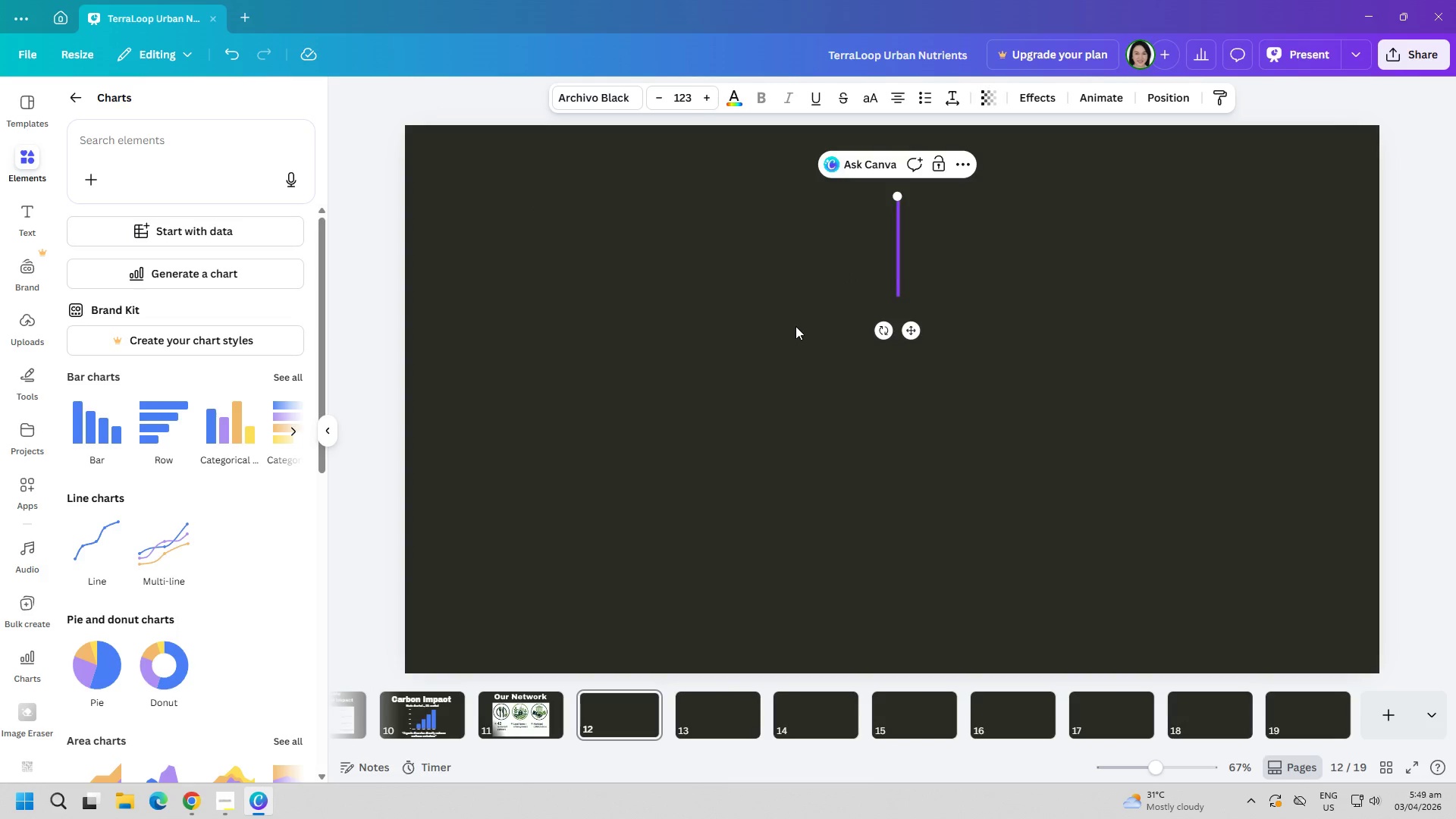 
key(Alt+AltLeft)
 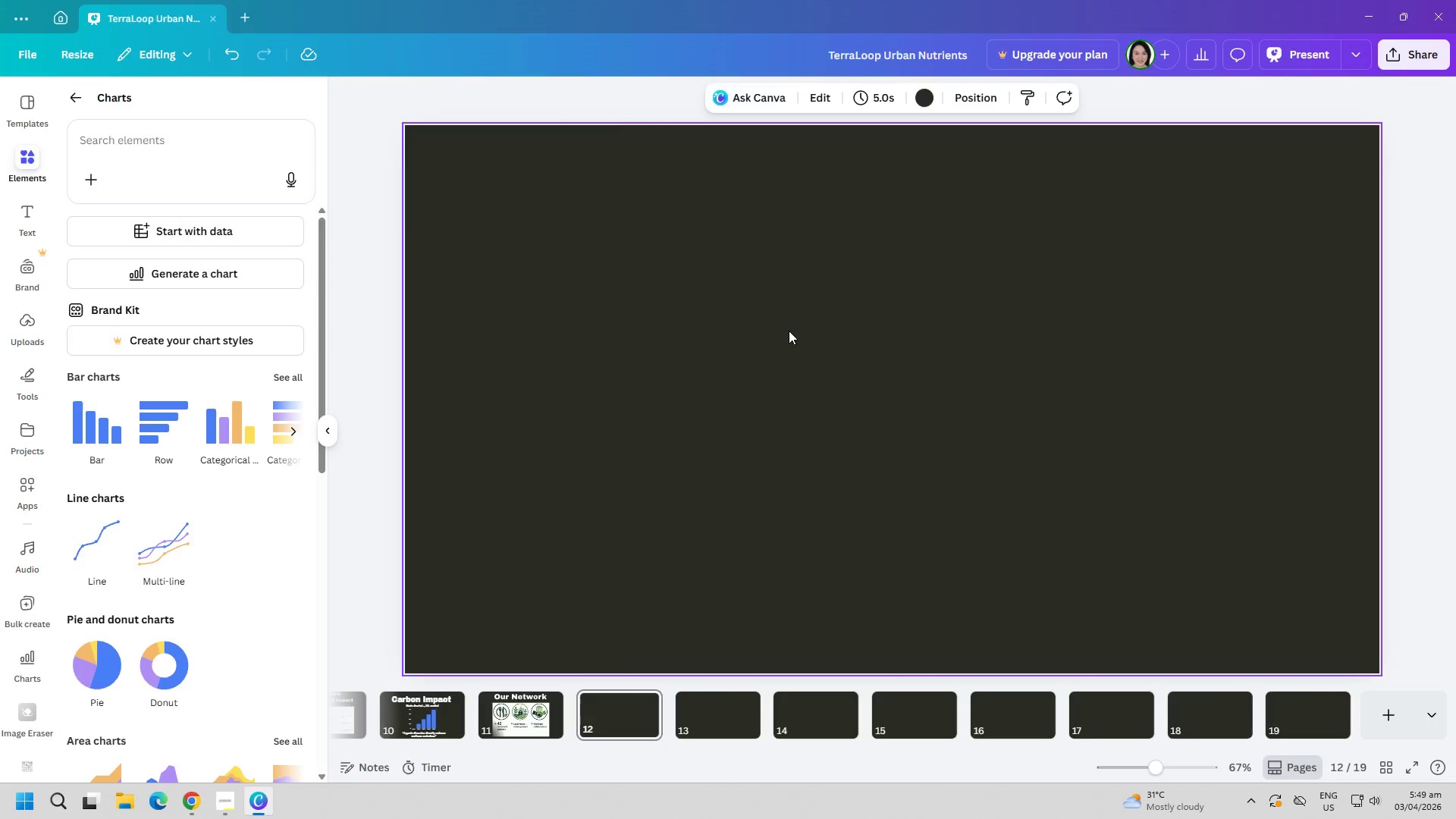 
key(Alt+Tab)
 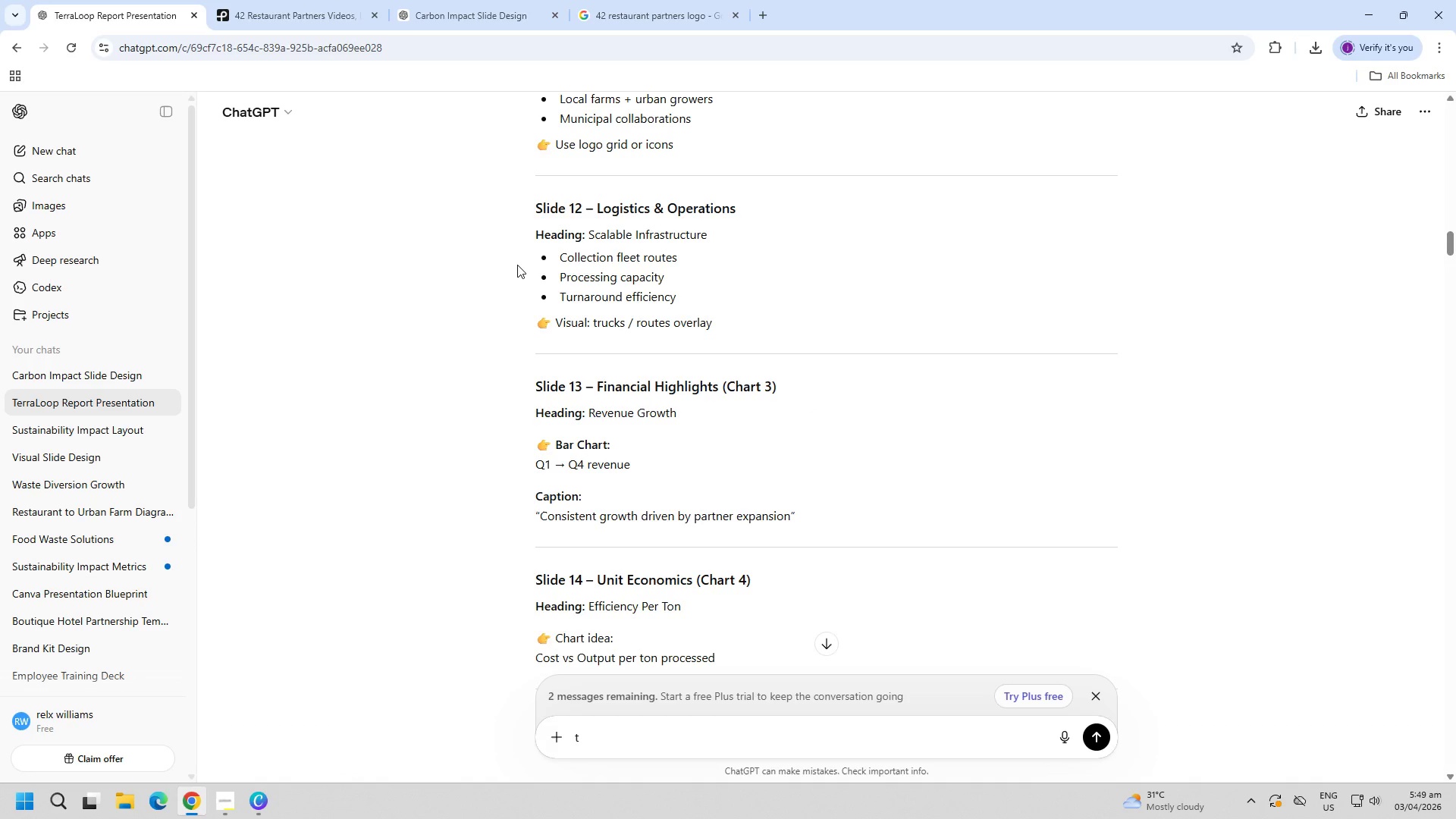 
left_click_drag(start_coordinate=[589, 232], to_coordinate=[710, 228])
 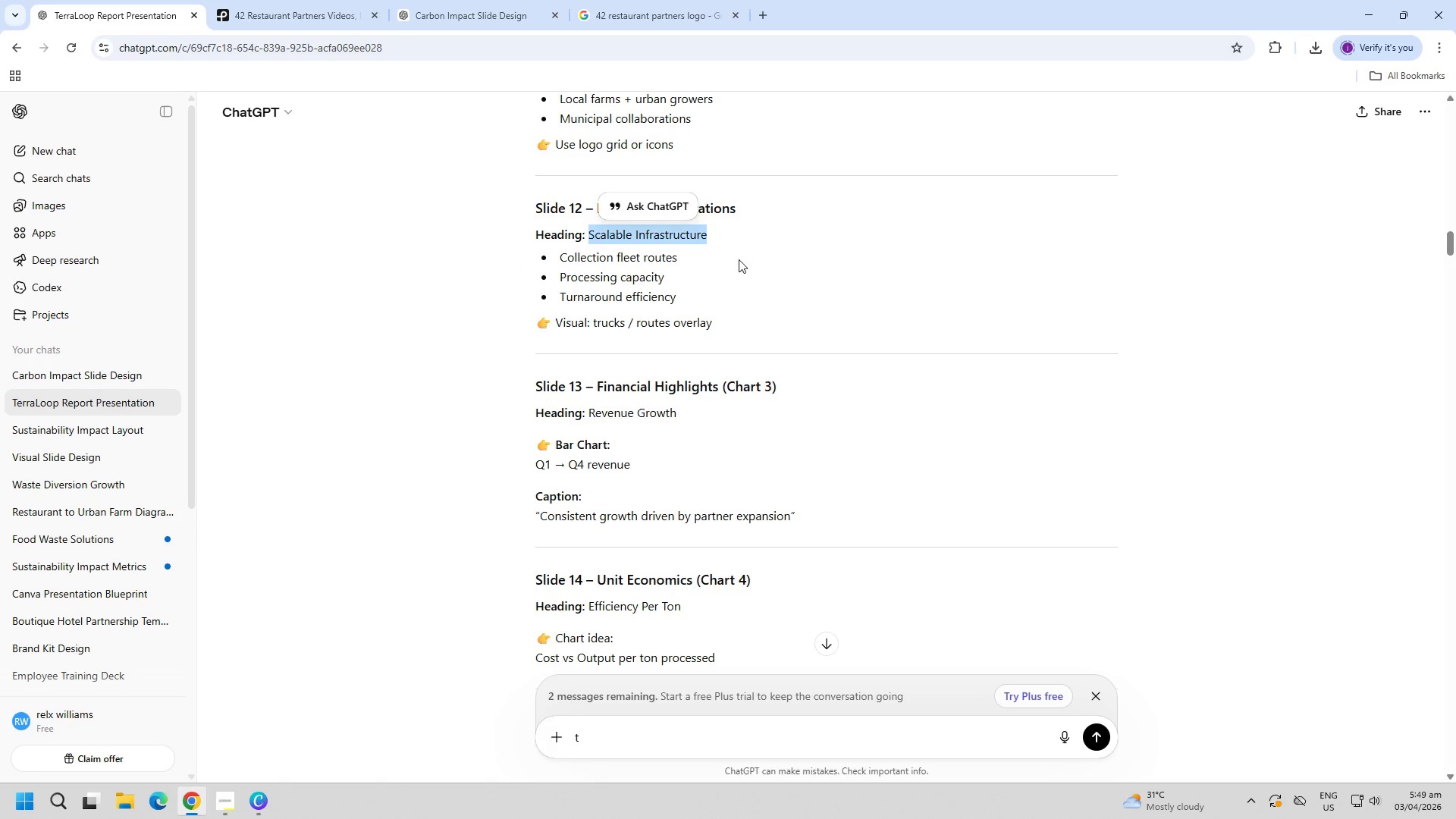 
key(Control+C)
 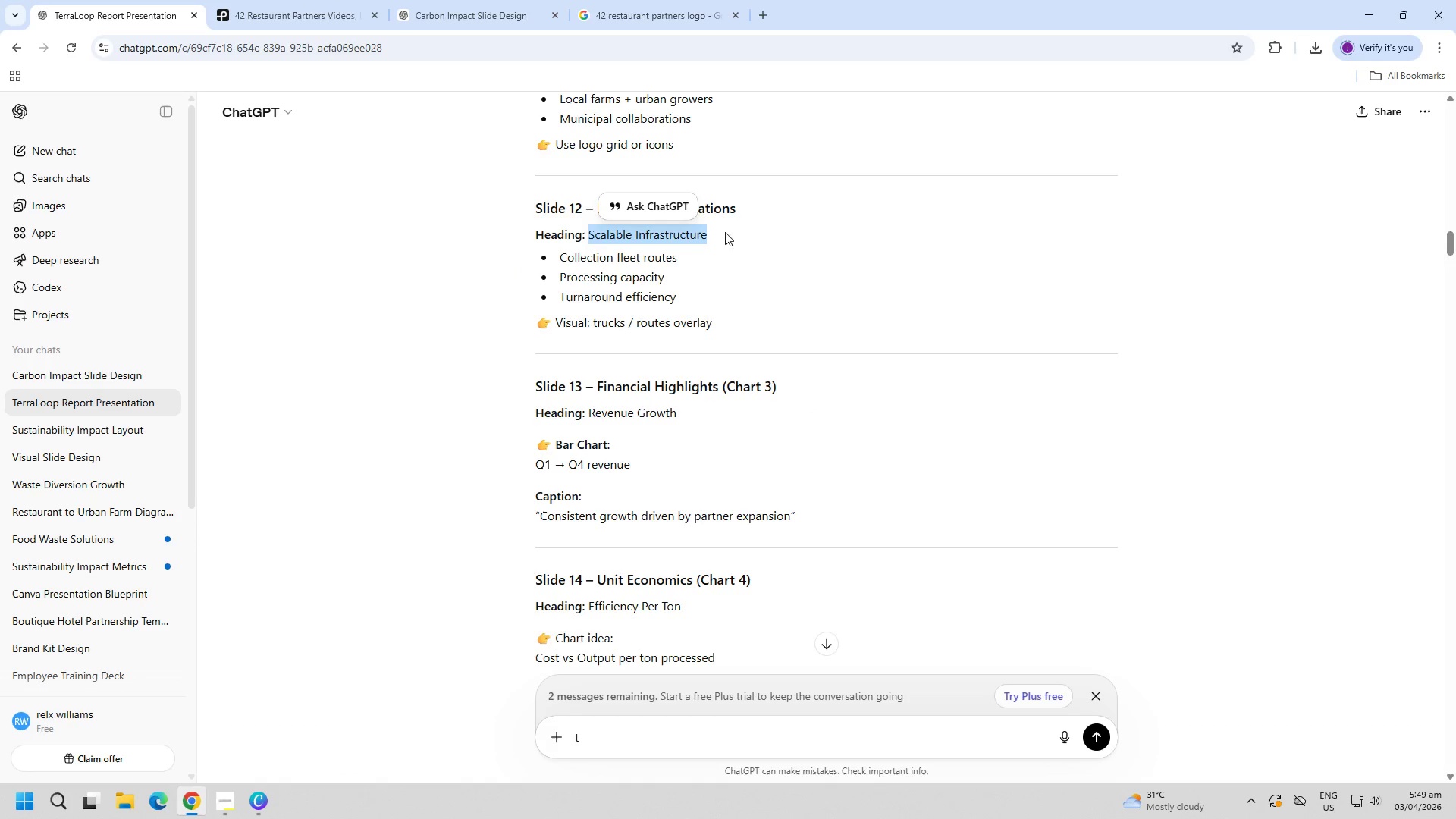 
key(Control+C)
 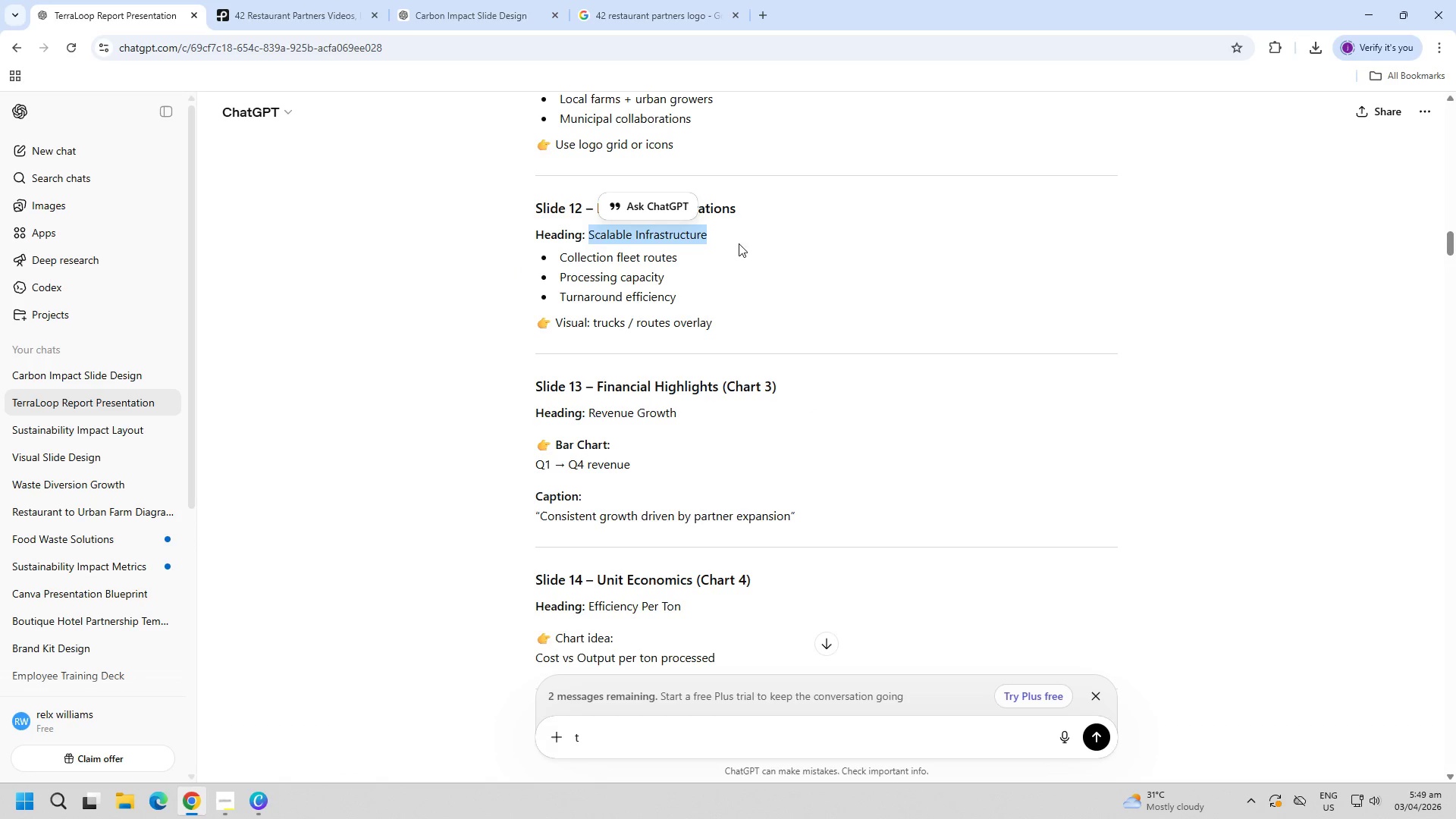 
key(Control+C)
 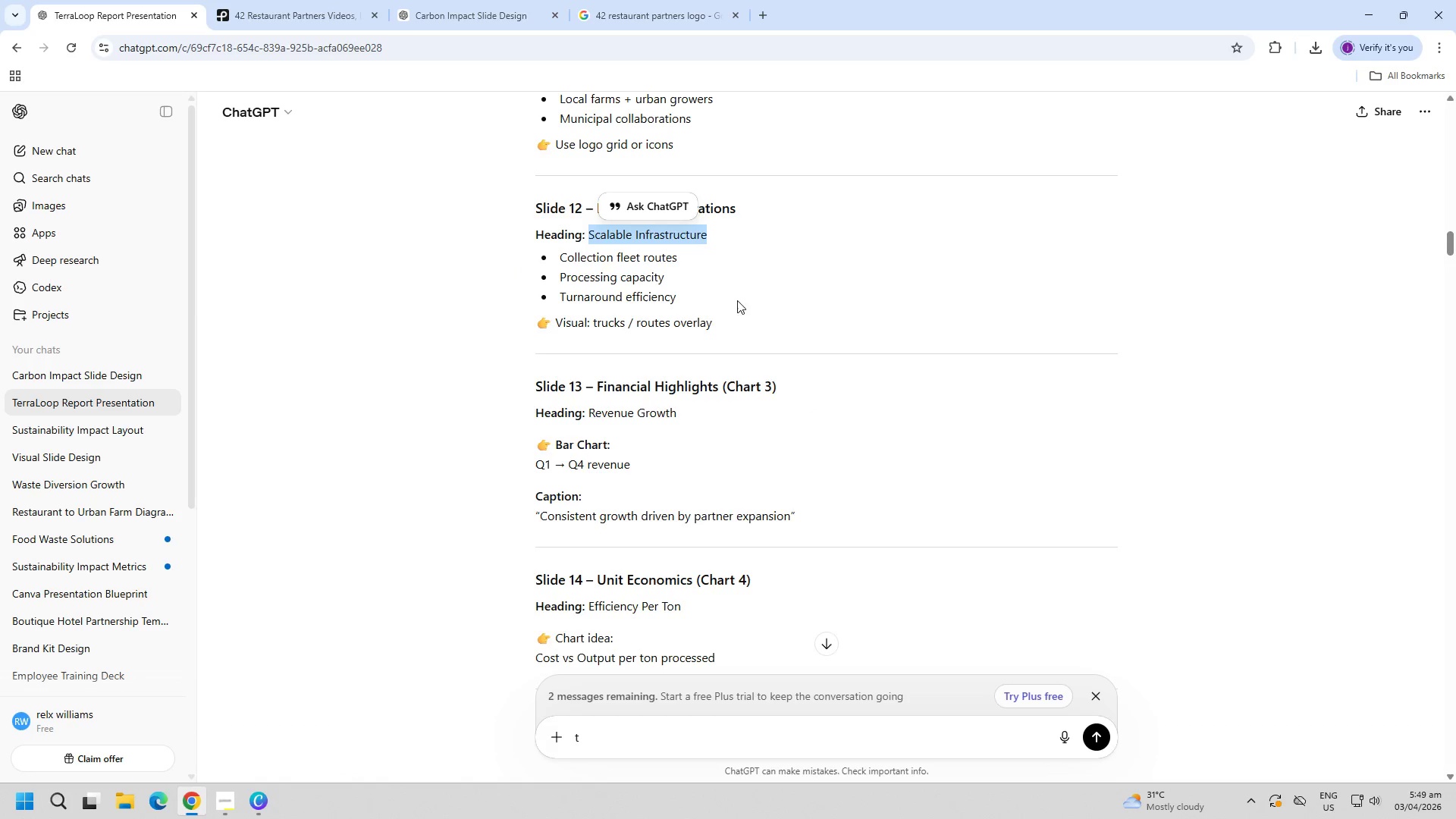 
key(Alt+AltLeft)
 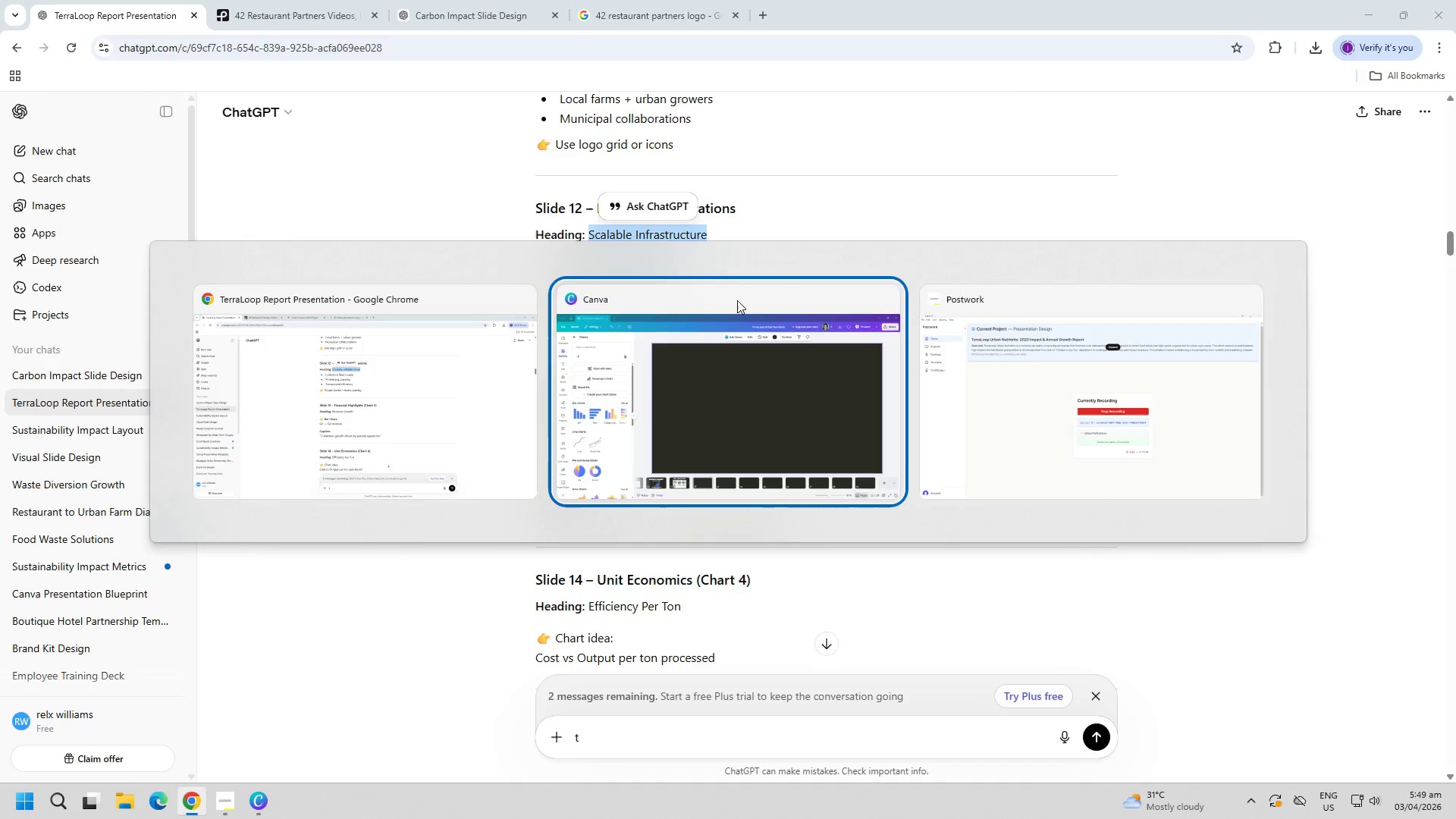 
key(Alt+Tab)
 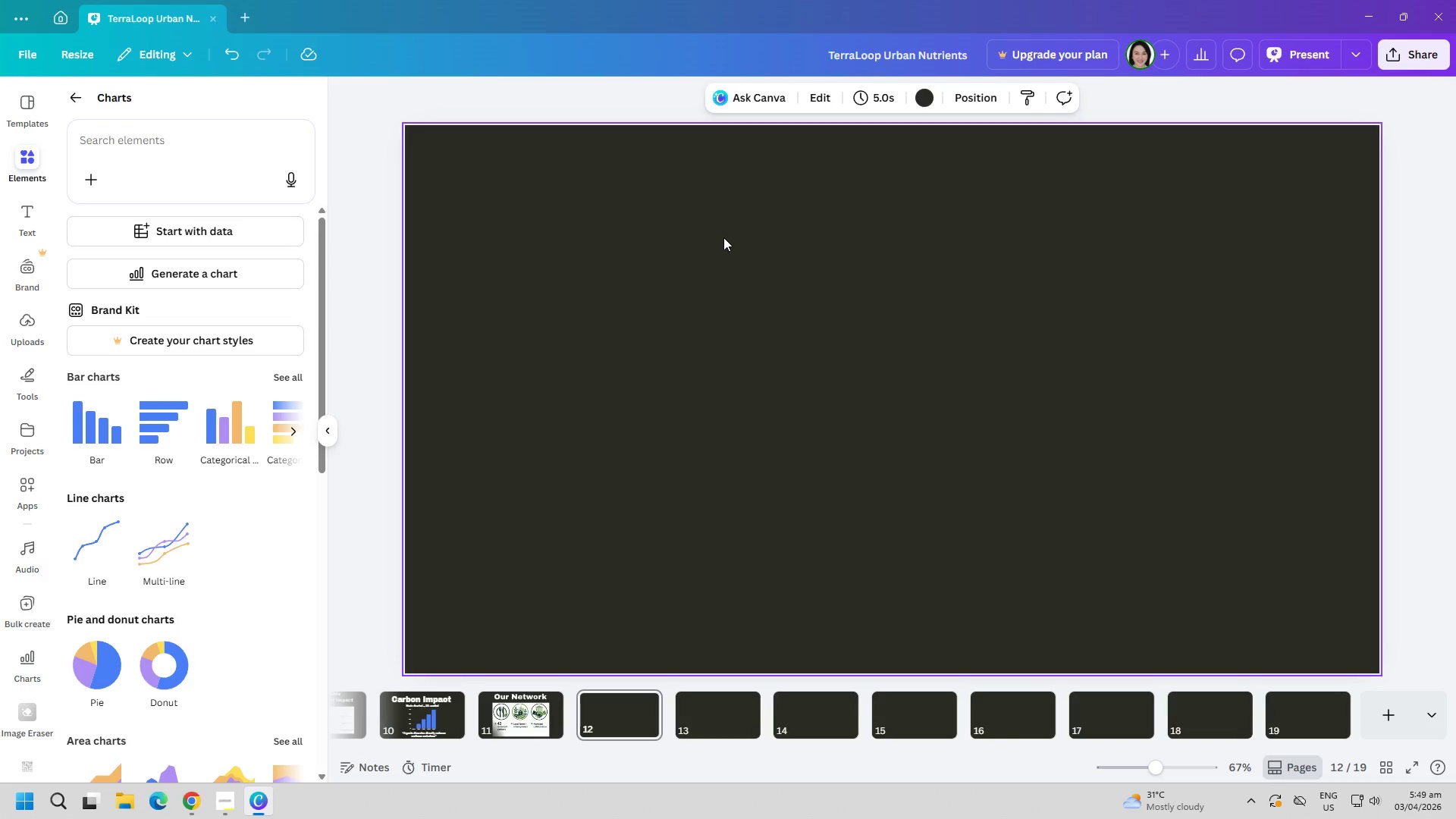 
left_click([723, 237])
 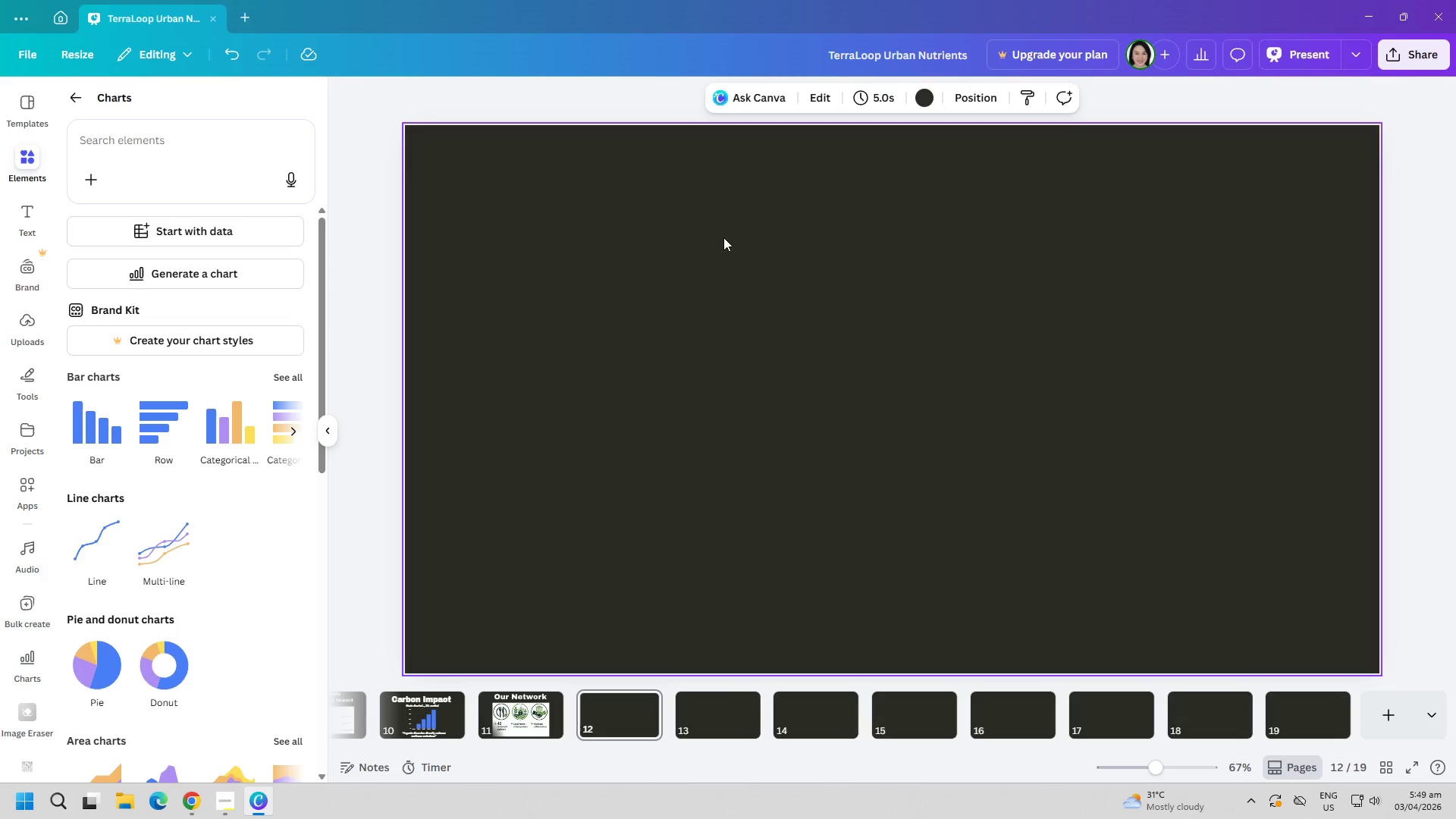 
key(Control+ControlLeft)
 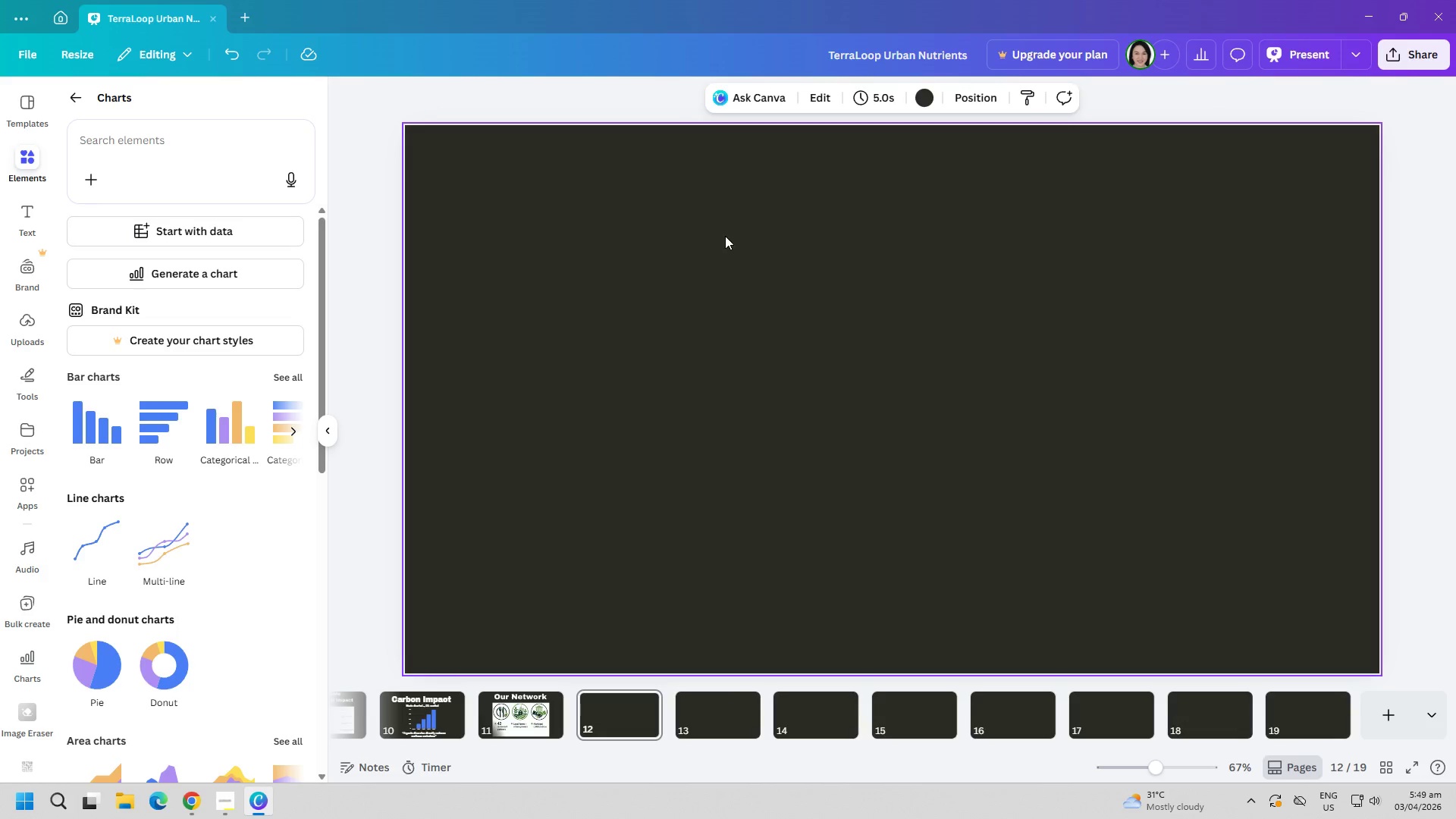 
key(Control+V)
 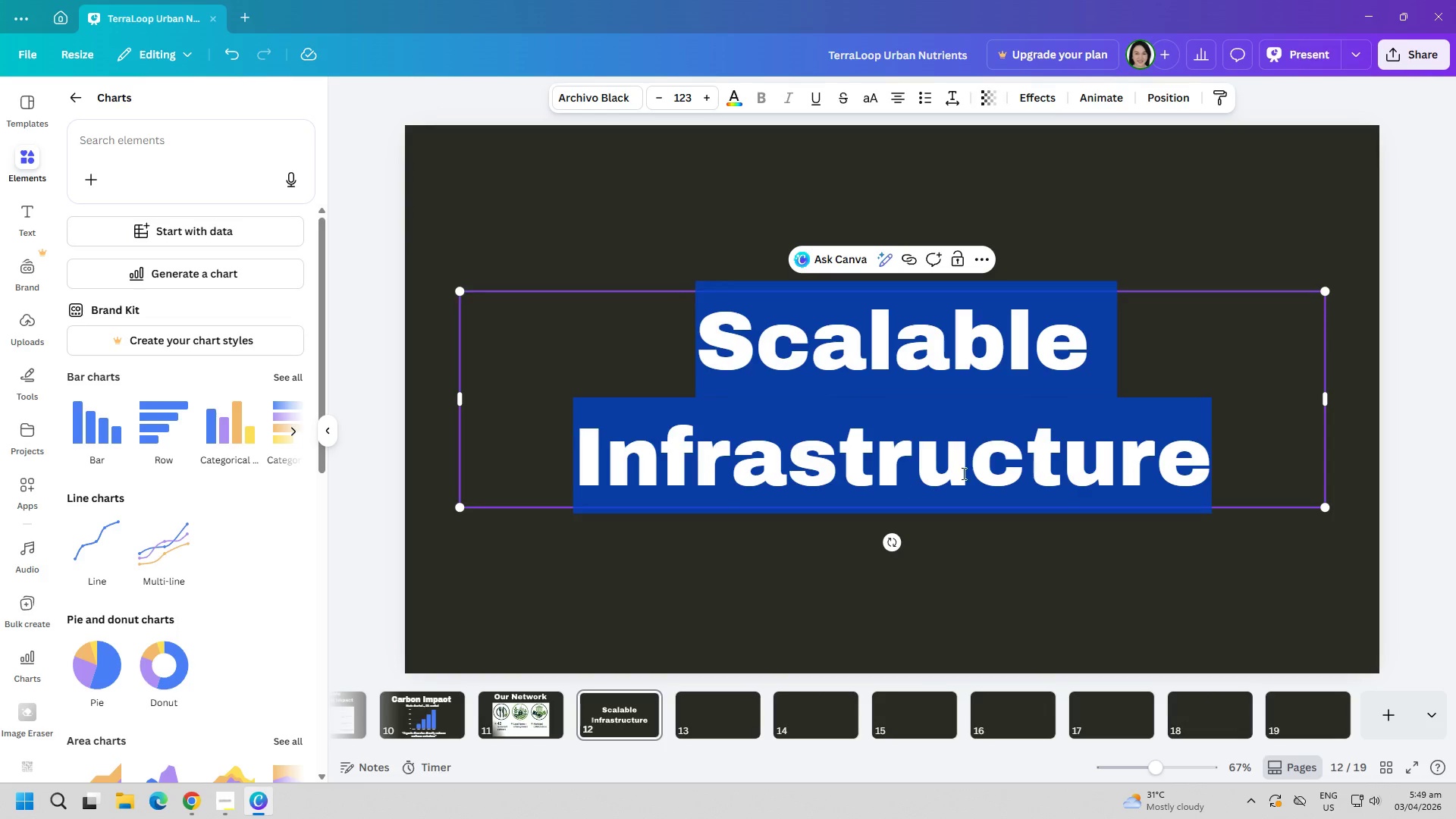 
left_click([972, 587])
 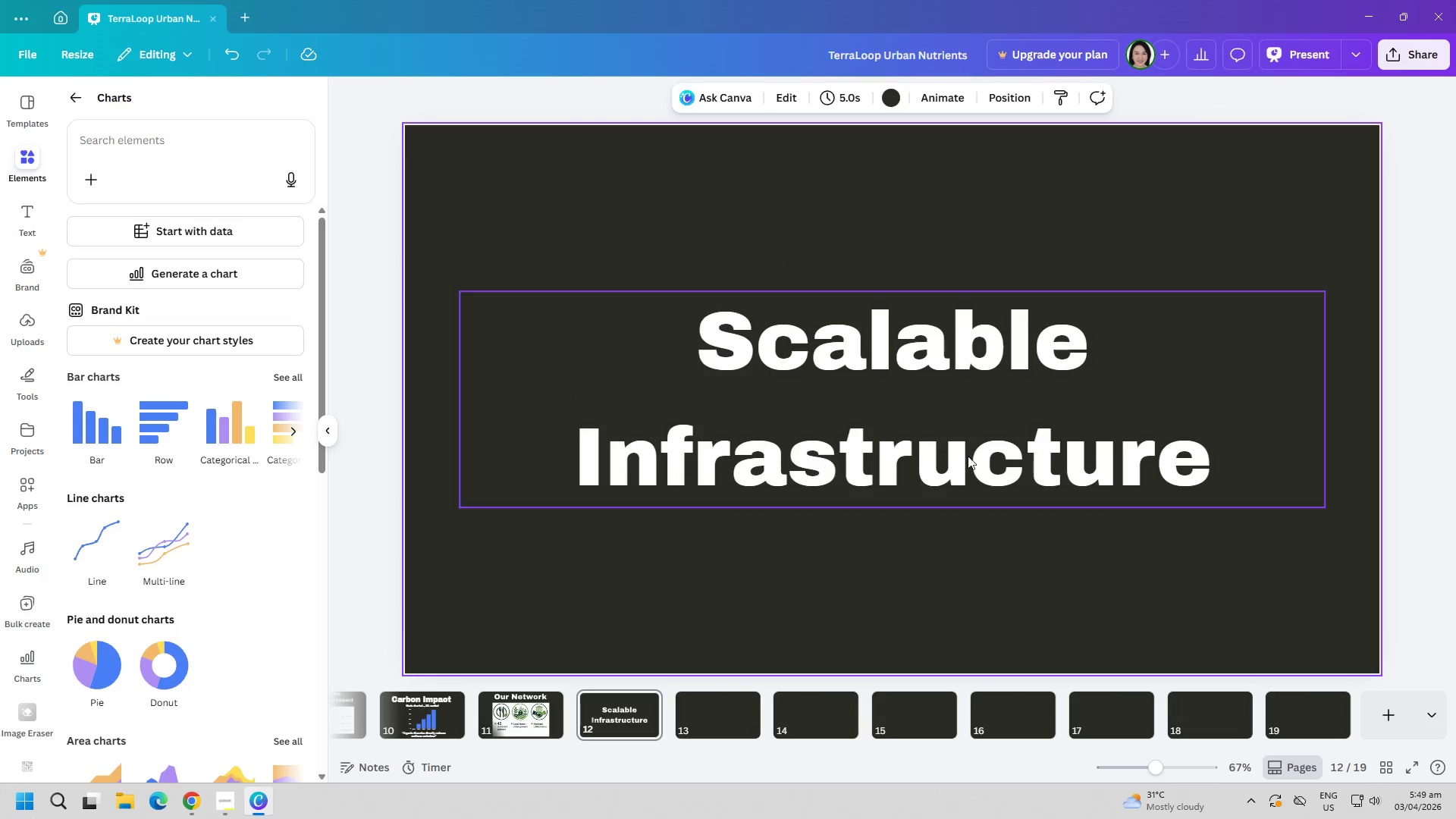 
left_click_drag(start_coordinate=[968, 439], to_coordinate=[956, 303])
 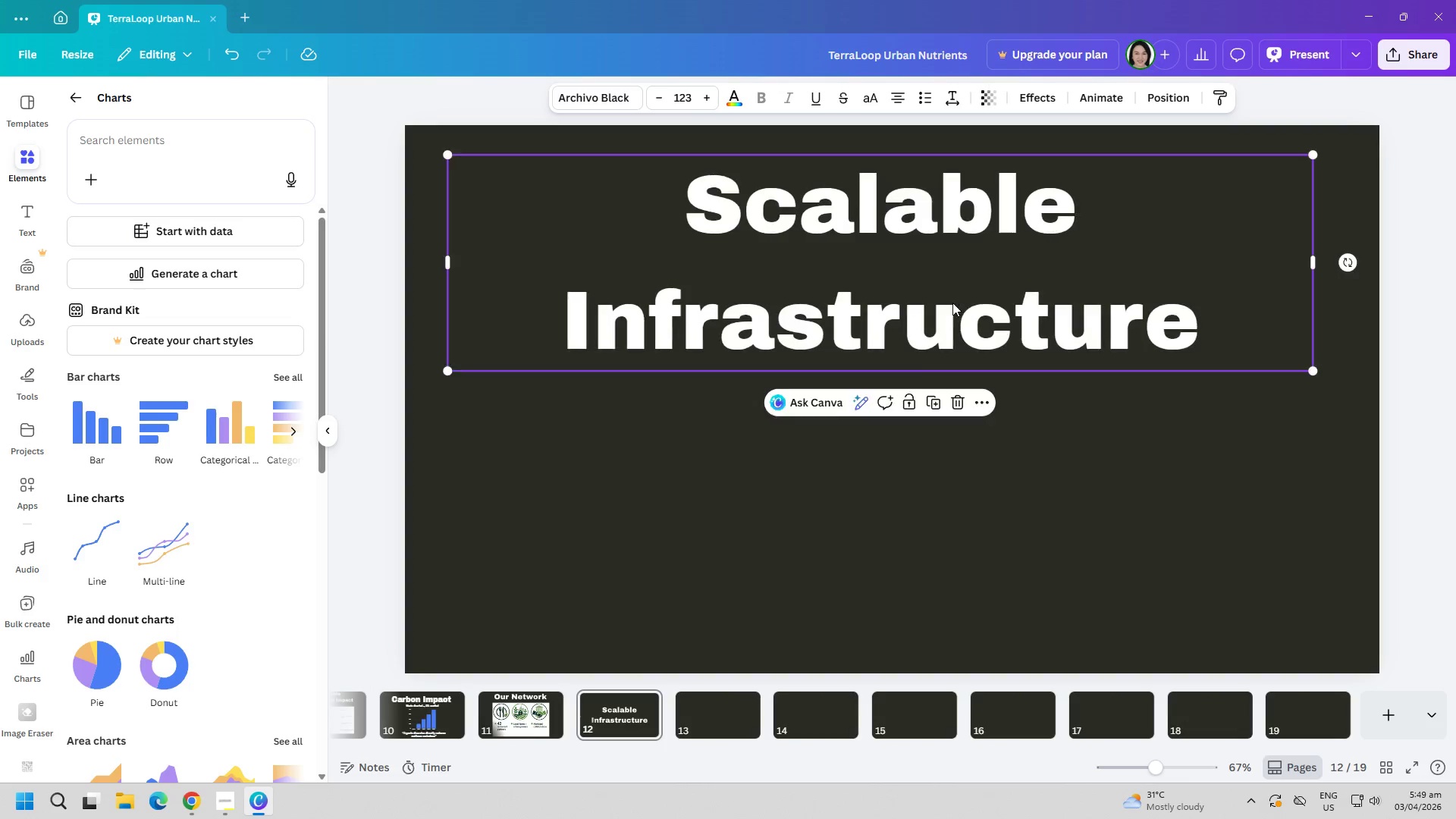 
key(Alt+AltLeft)
 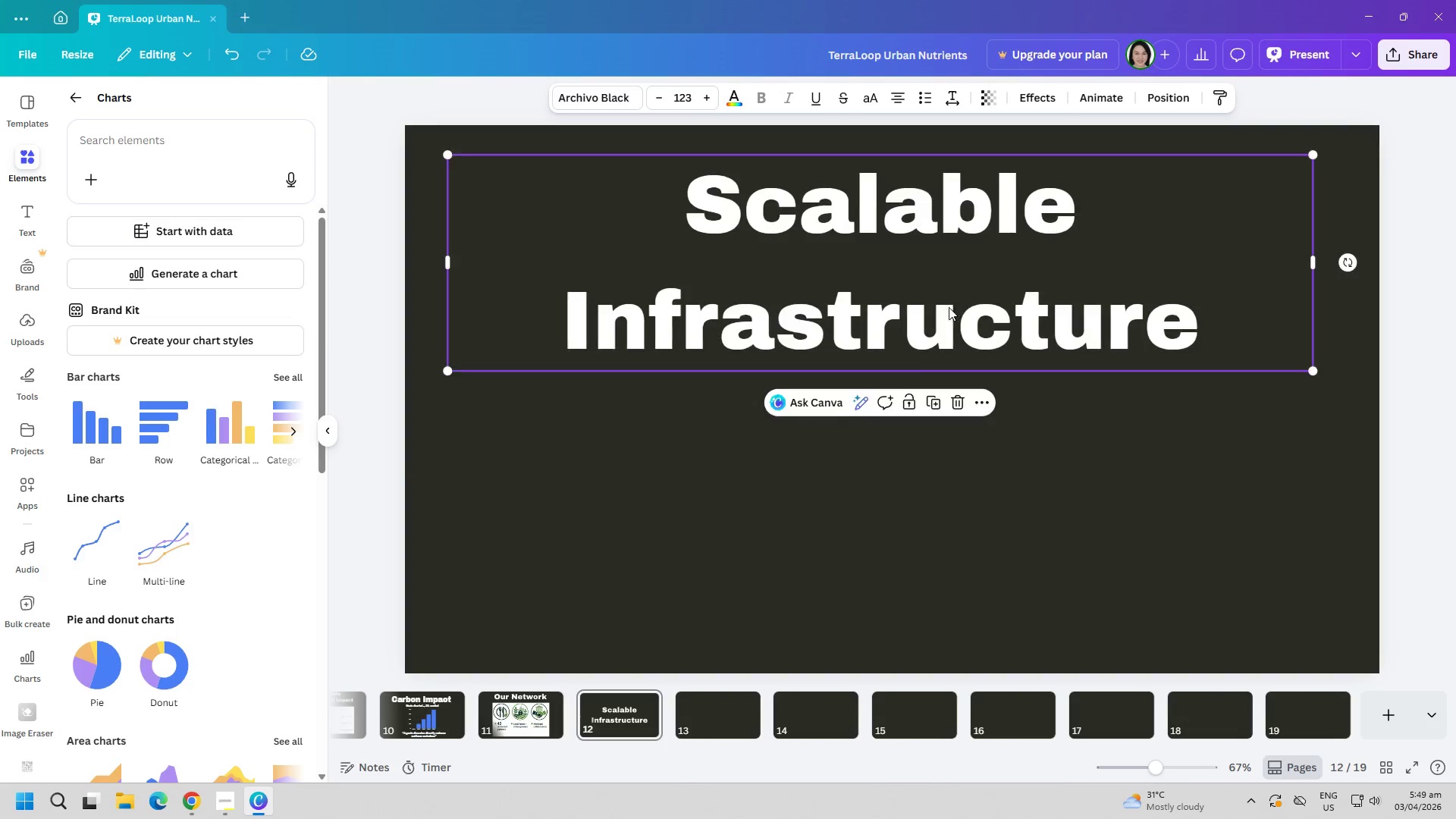 
key(Alt+Tab)
 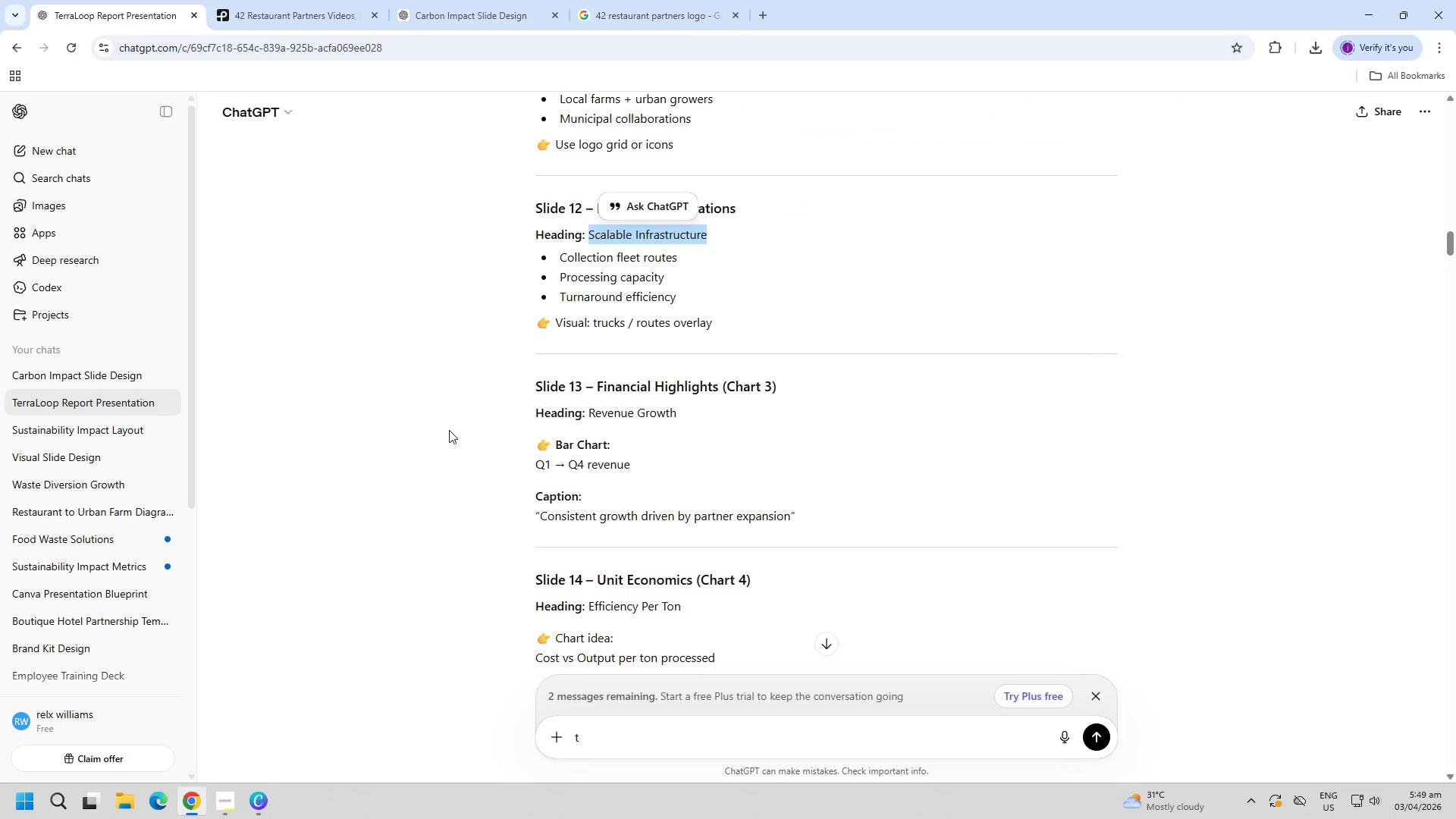 
left_click([449, 430])
 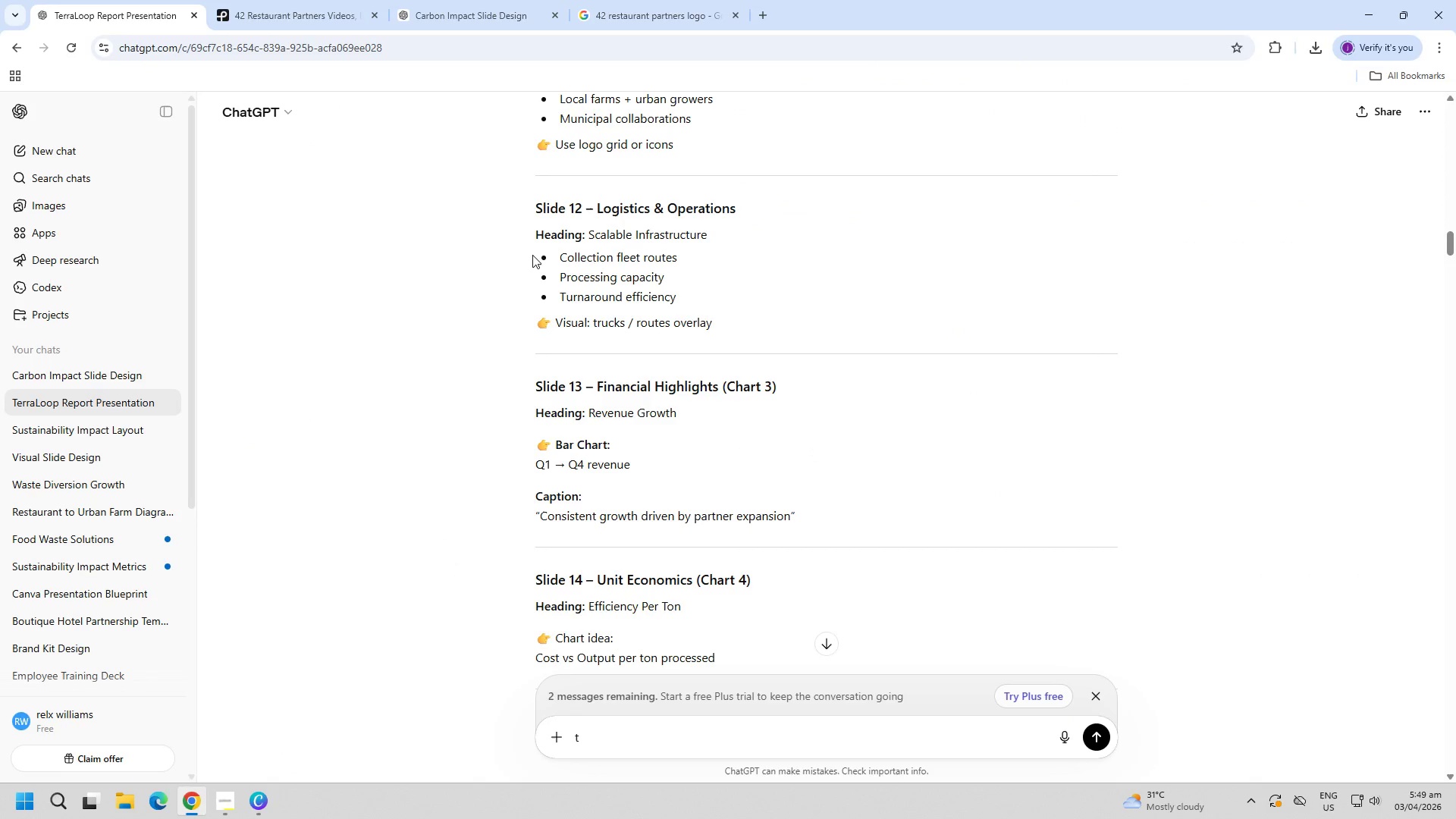 
left_click_drag(start_coordinate=[528, 255], to_coordinate=[718, 324])
 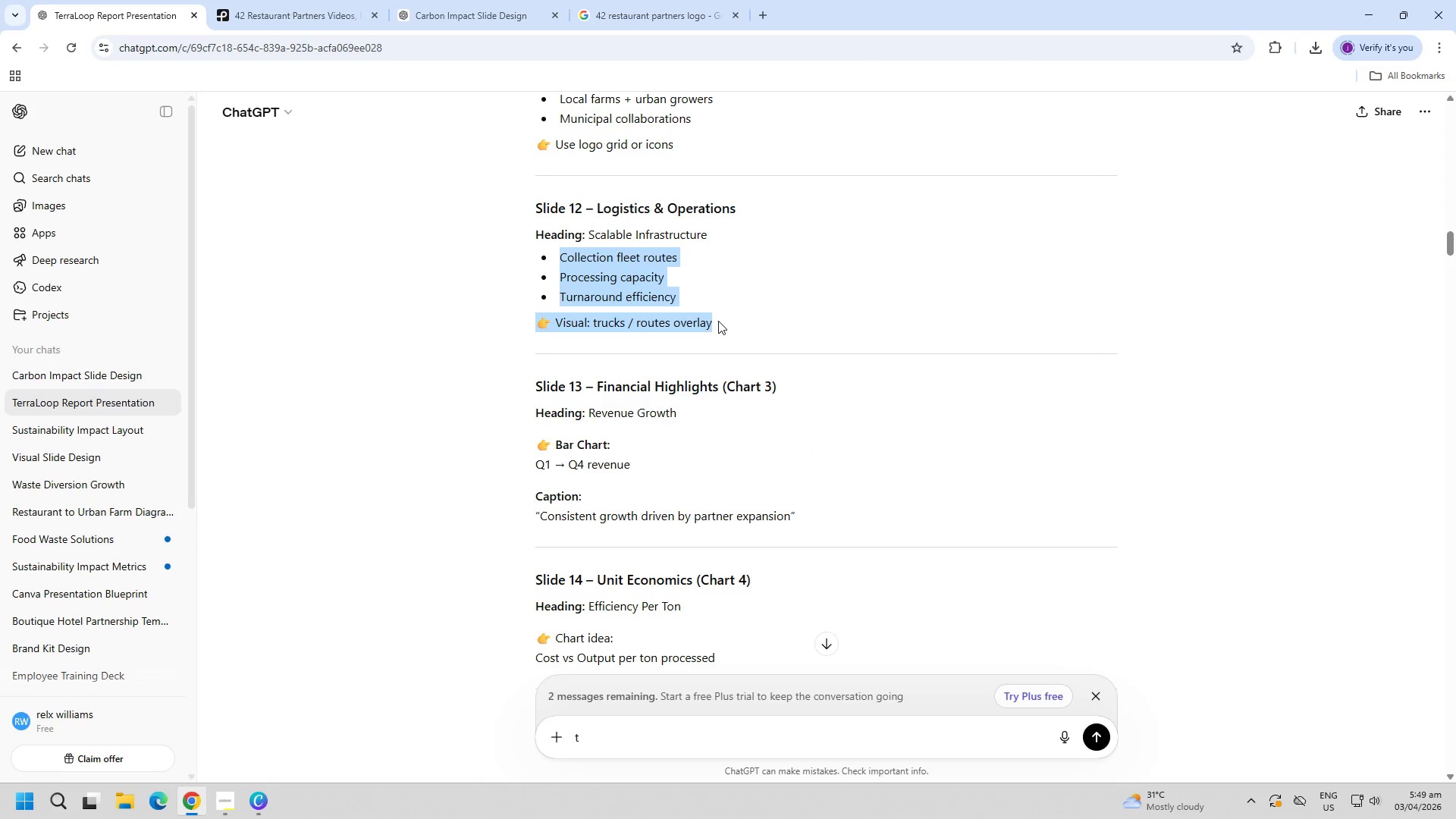 
key(Control+C)
 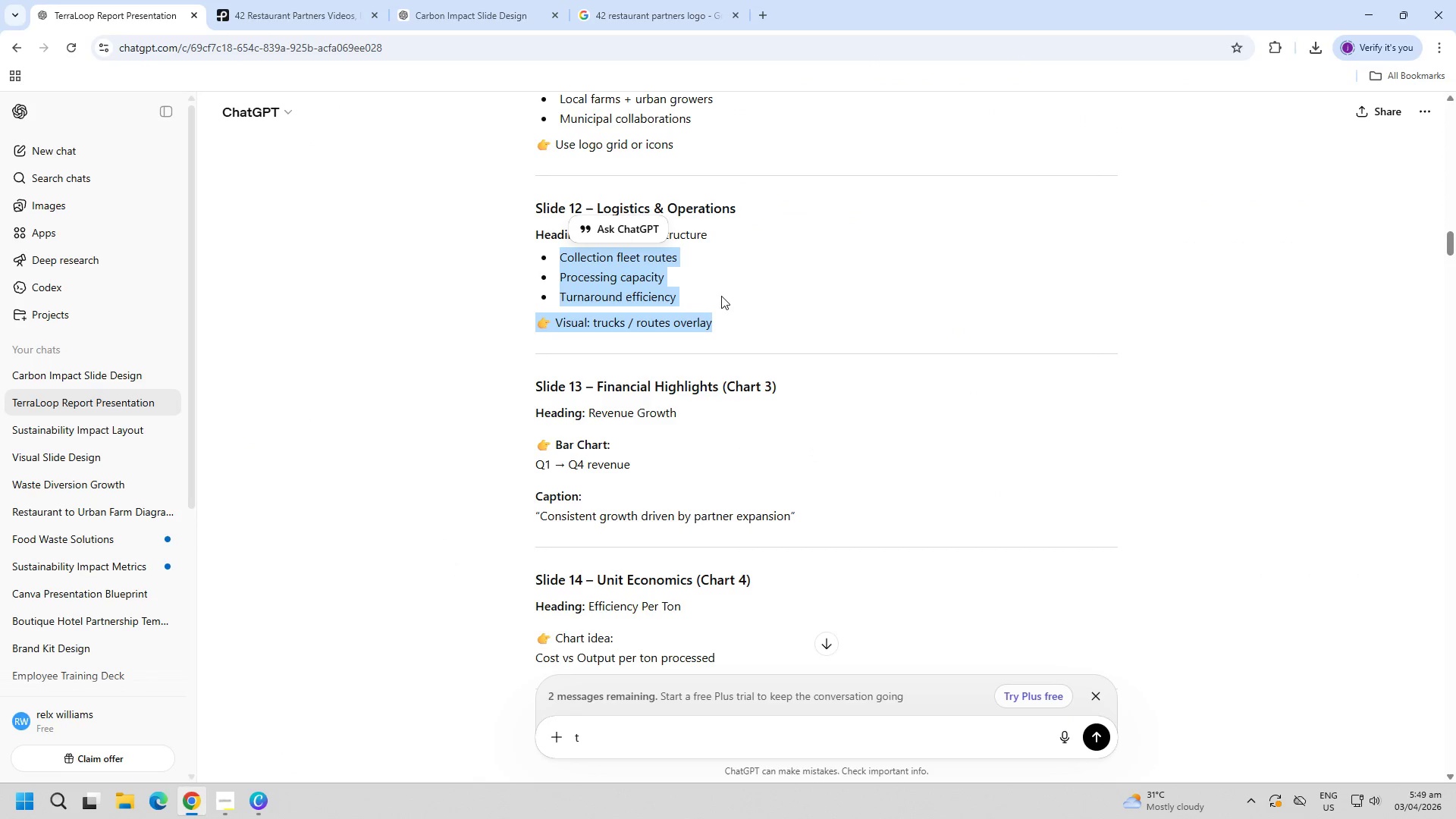 
key(Control+C)
 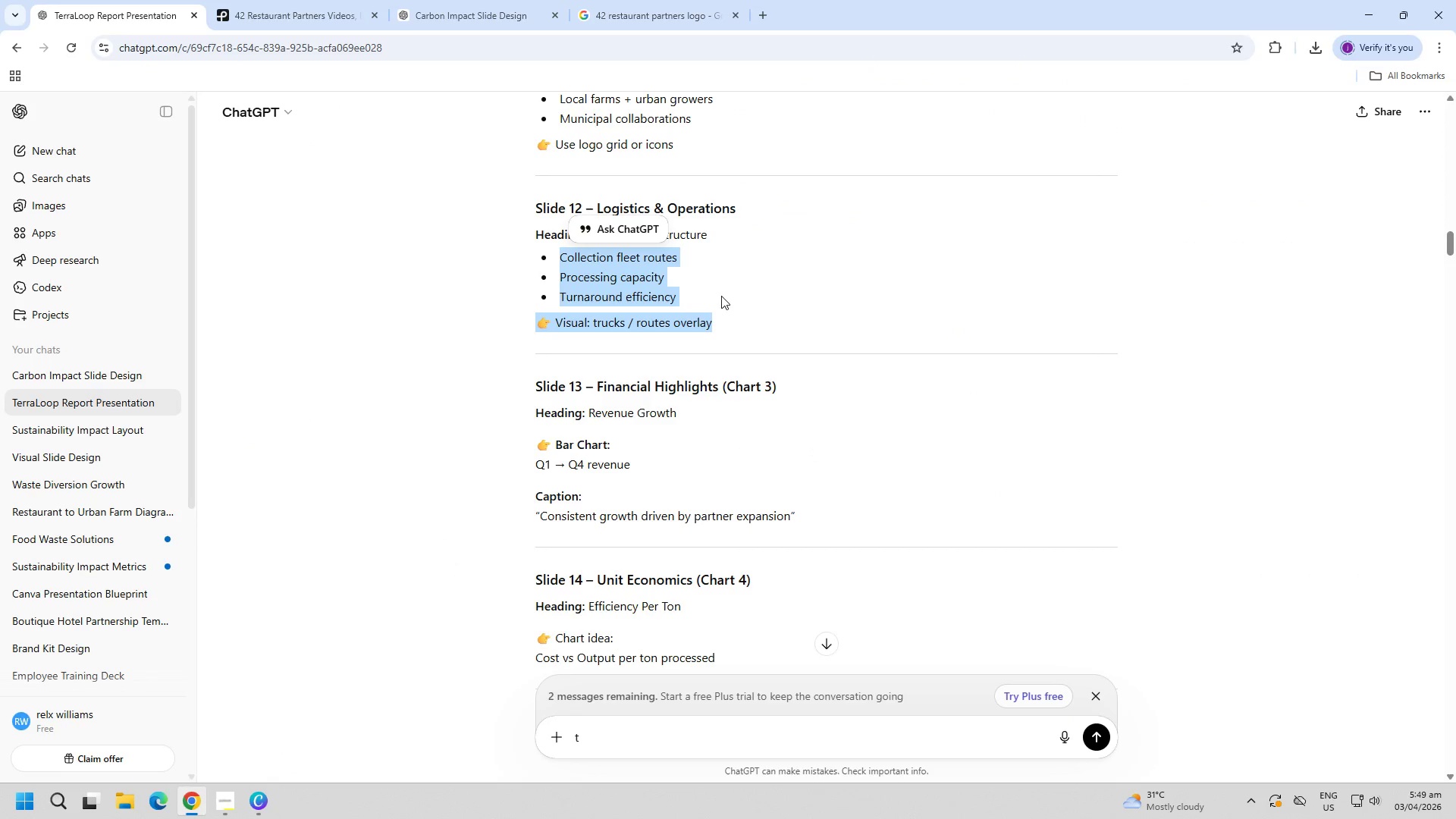 
key(Control+C)
 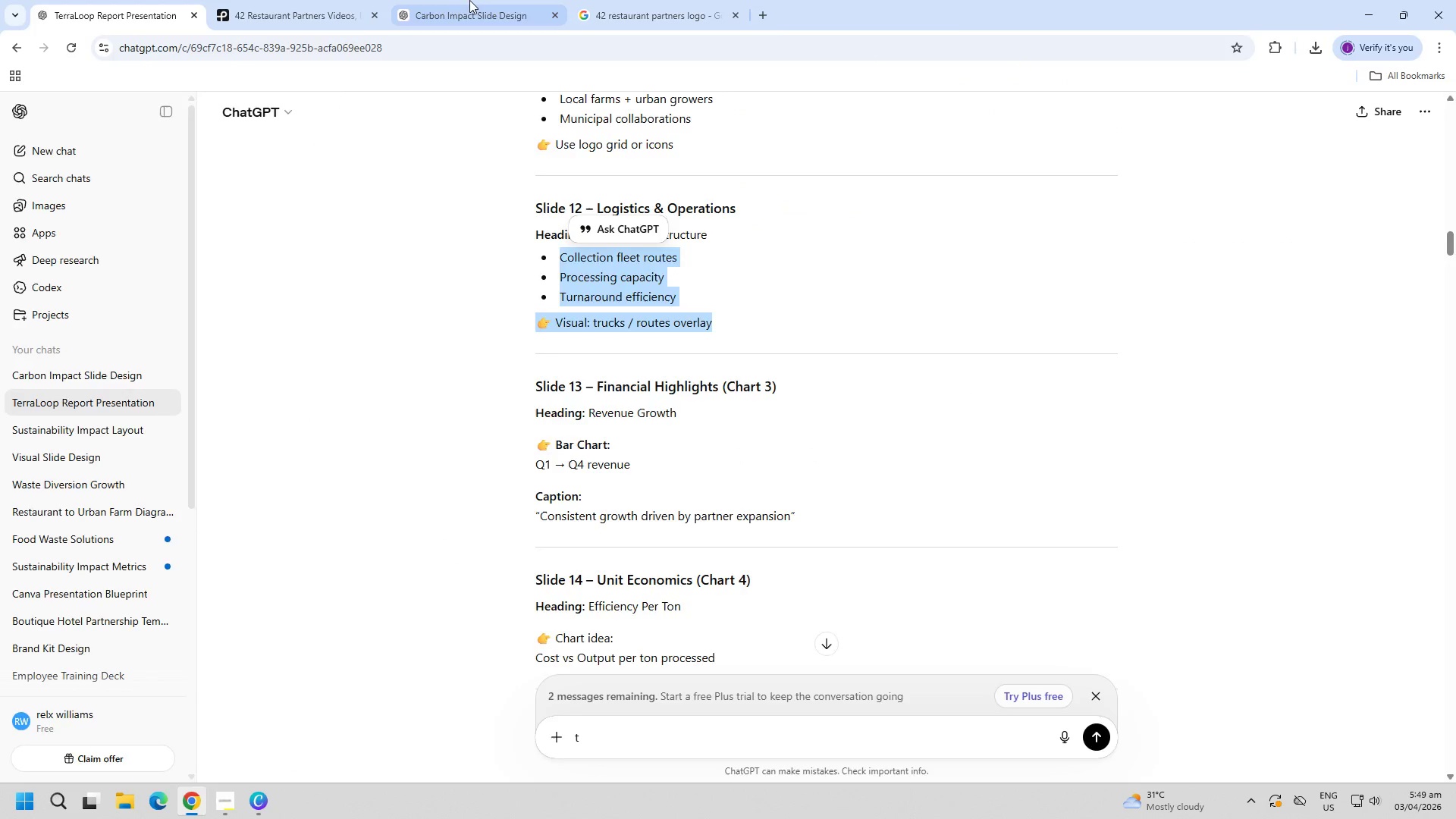 
left_click([468, 0])
 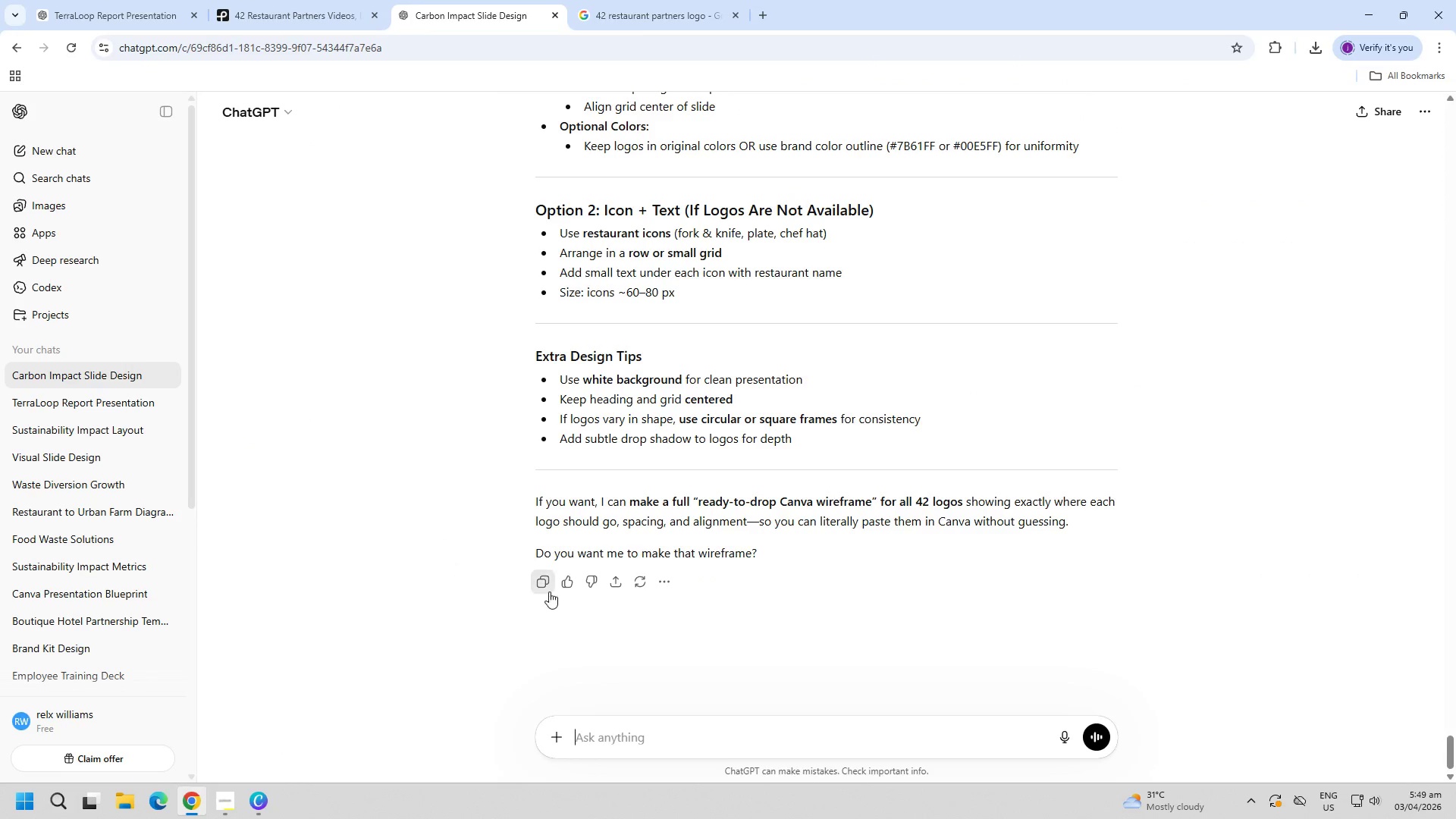 
key(Control+ControlLeft)
 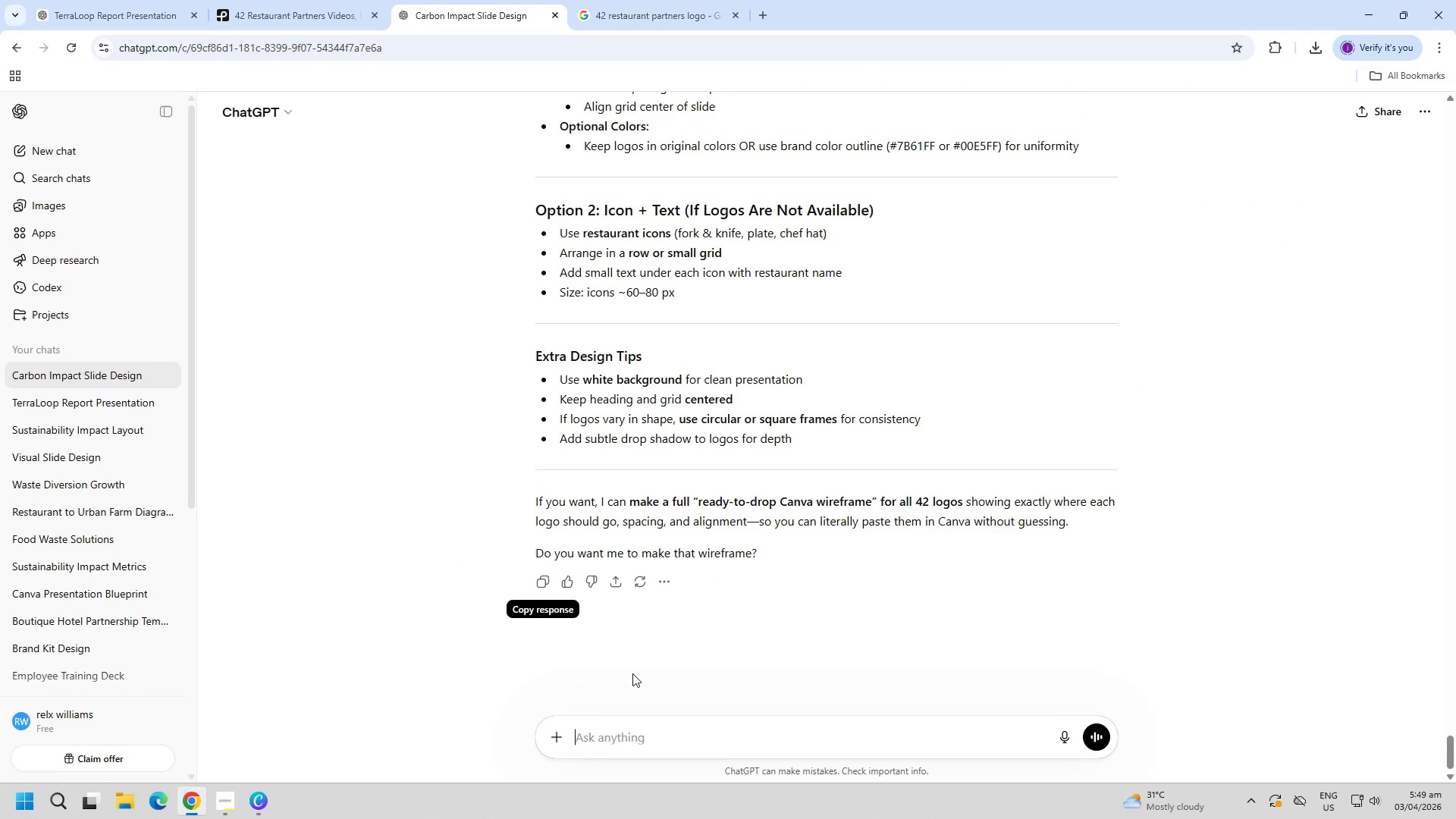 
key(Control+V)
 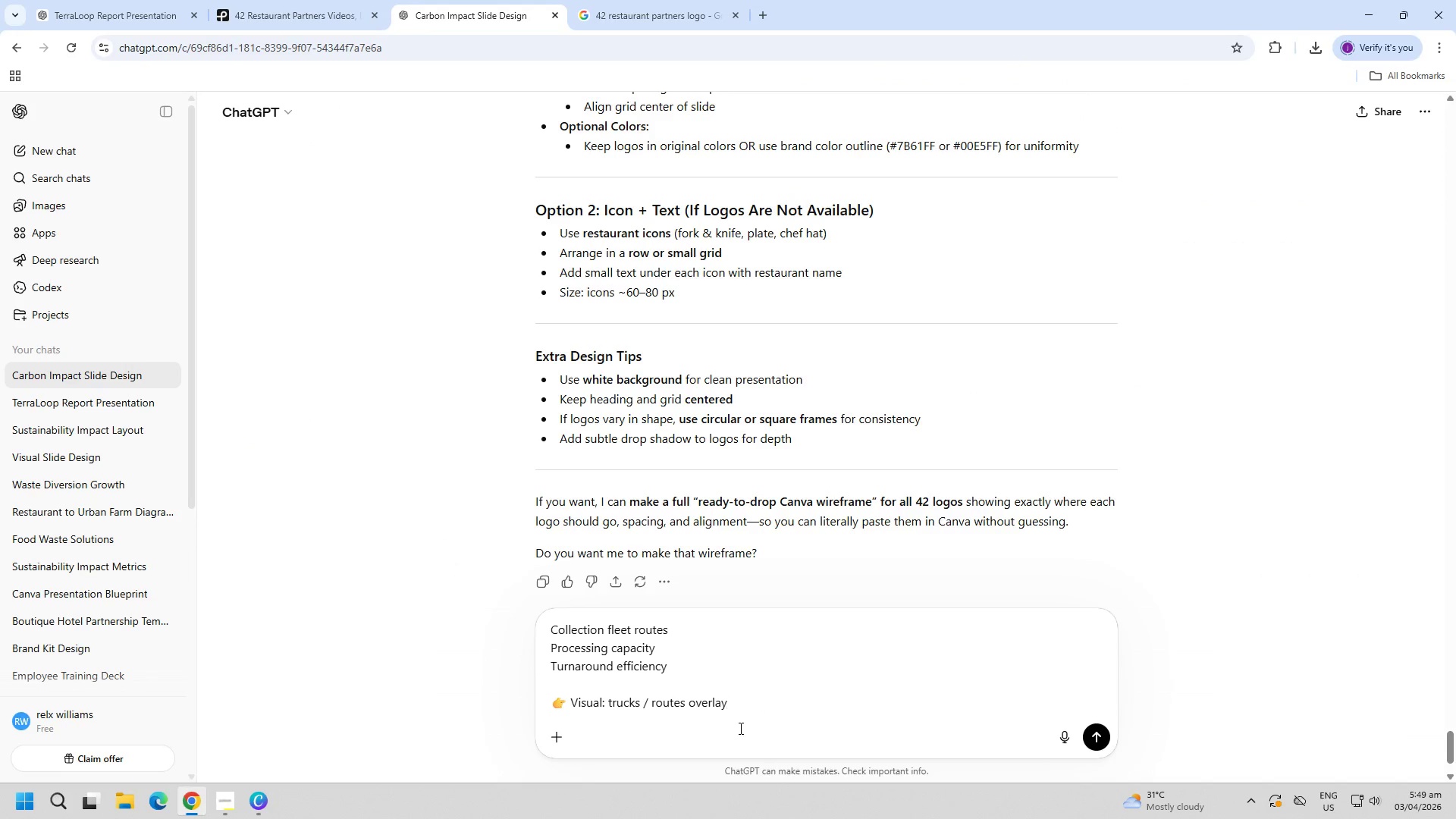 
key(Enter)
 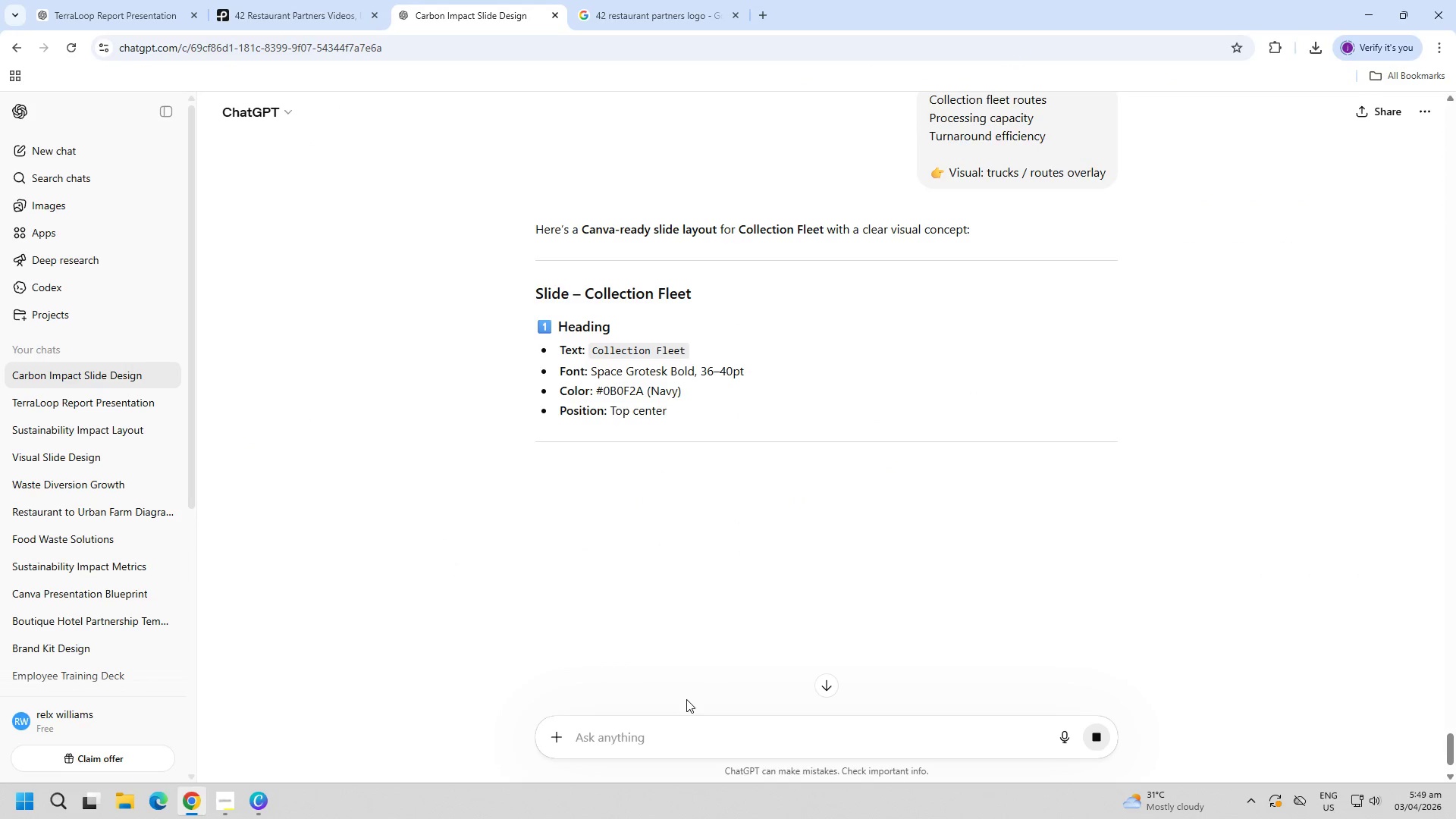 
scroll: coordinate [912, 541], scroll_direction: down, amount: 20.0
 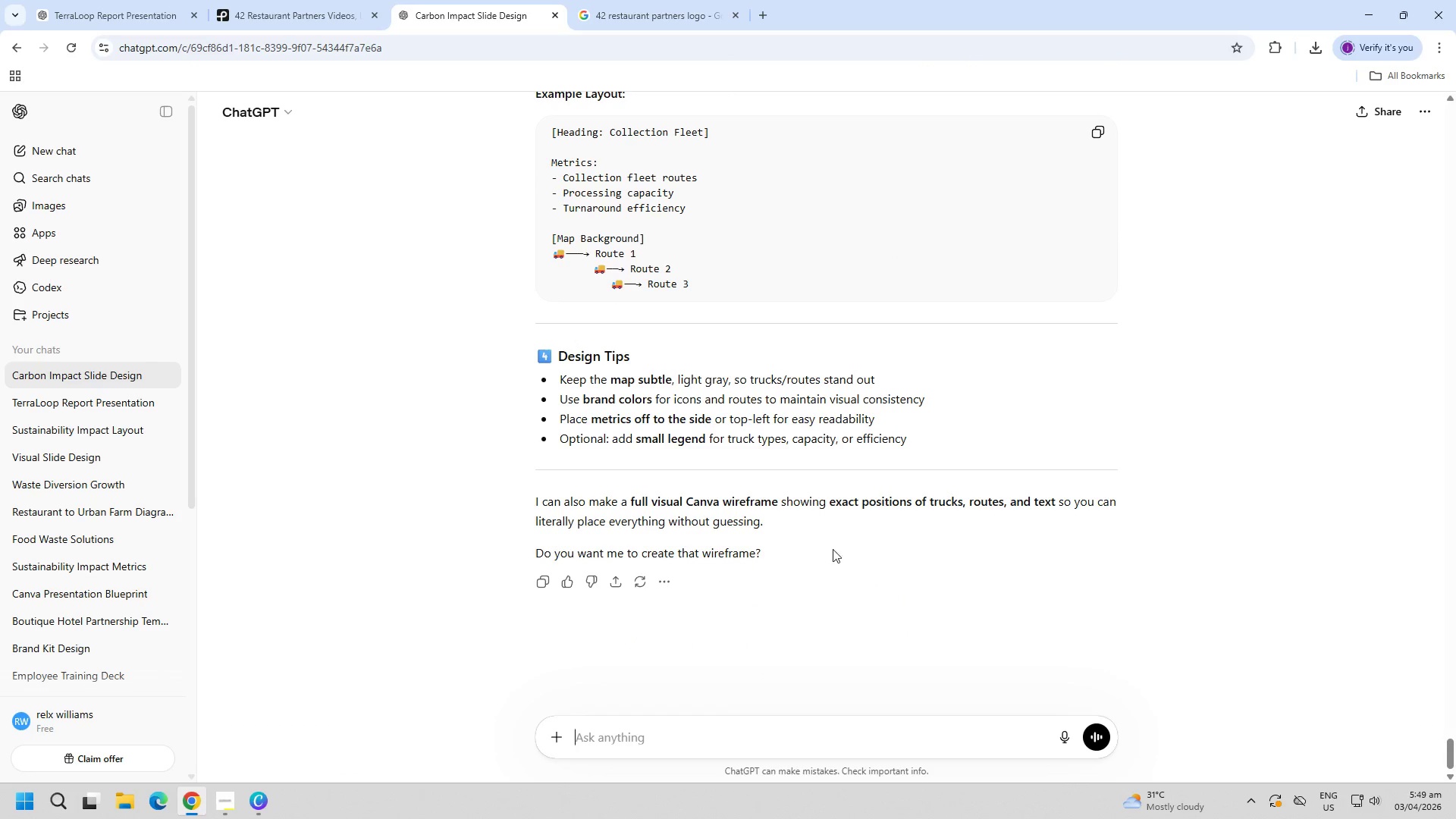 
left_click([85, 0])
 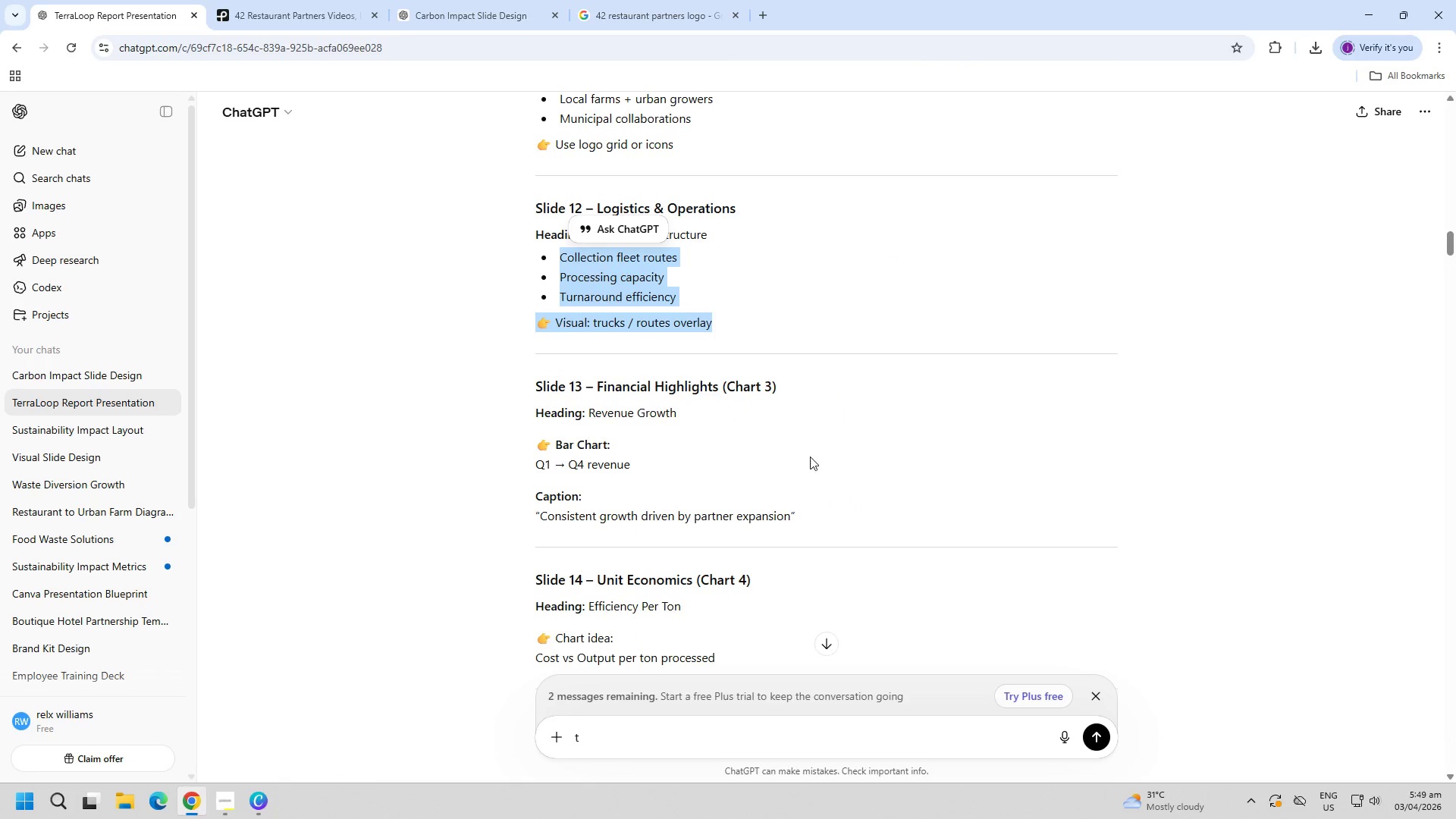 
left_click([902, 460])
 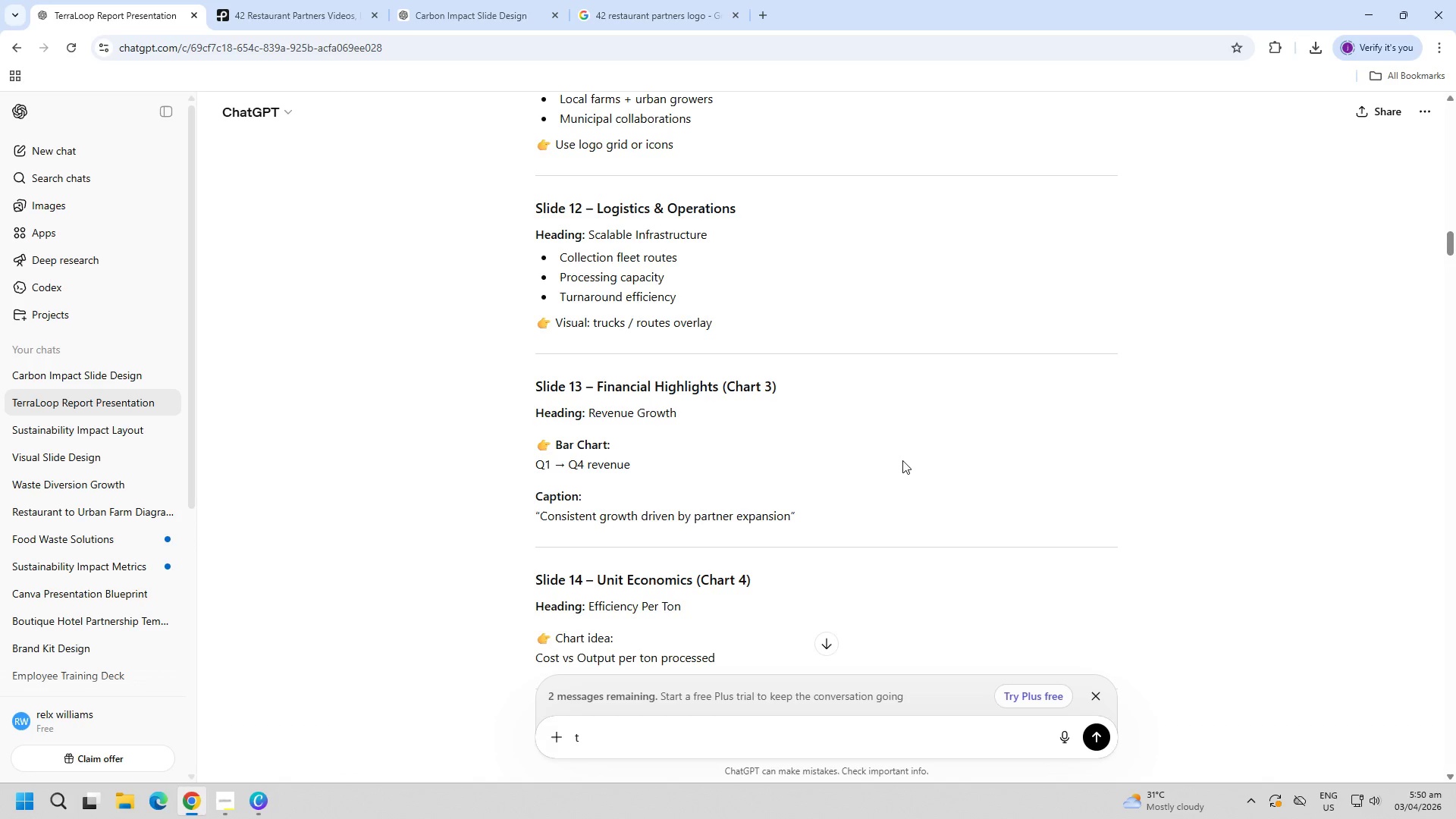 
wait(71.81)
 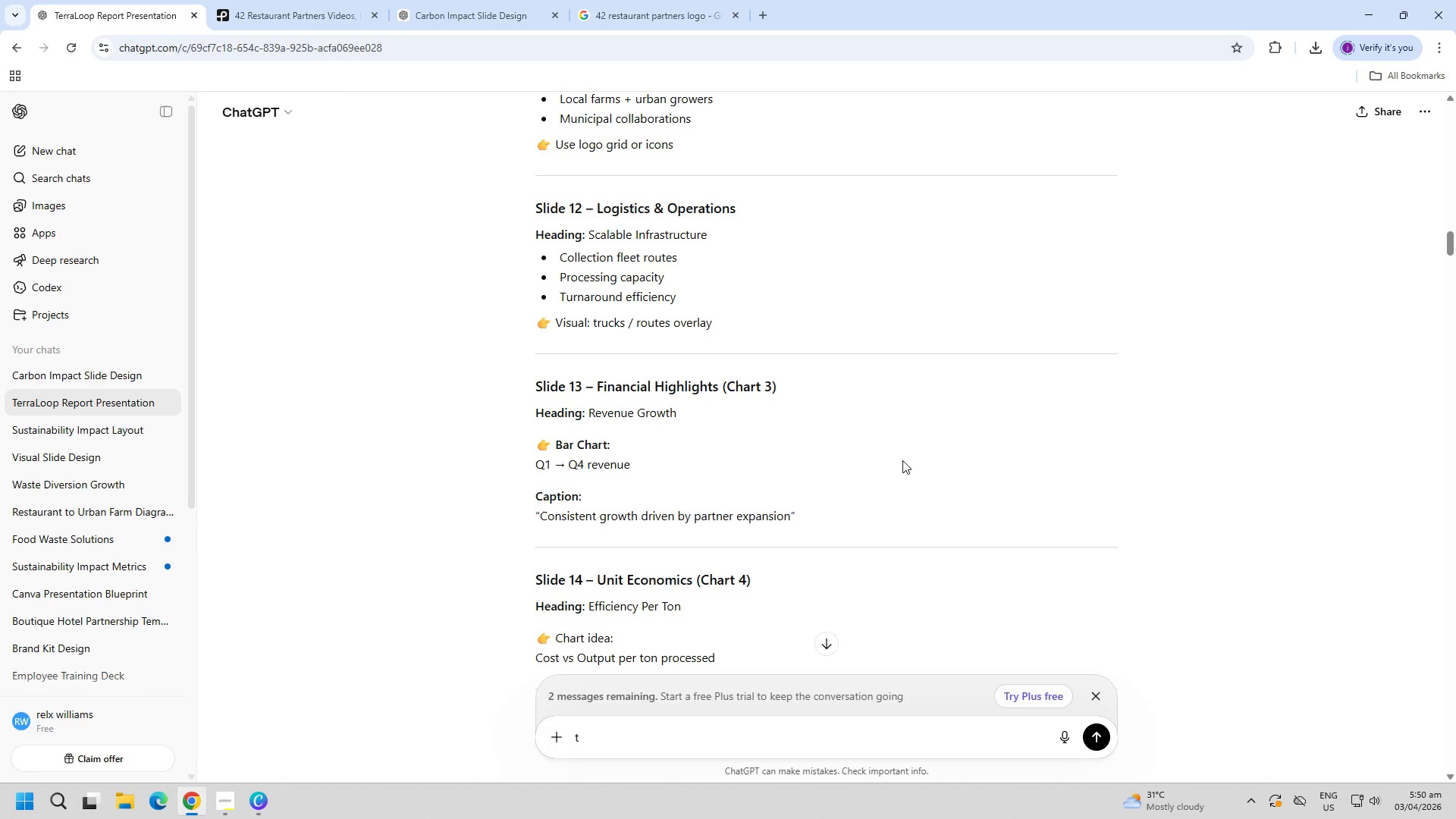 
scroll: coordinate [673, 474], scroll_direction: up, amount: 8.0
 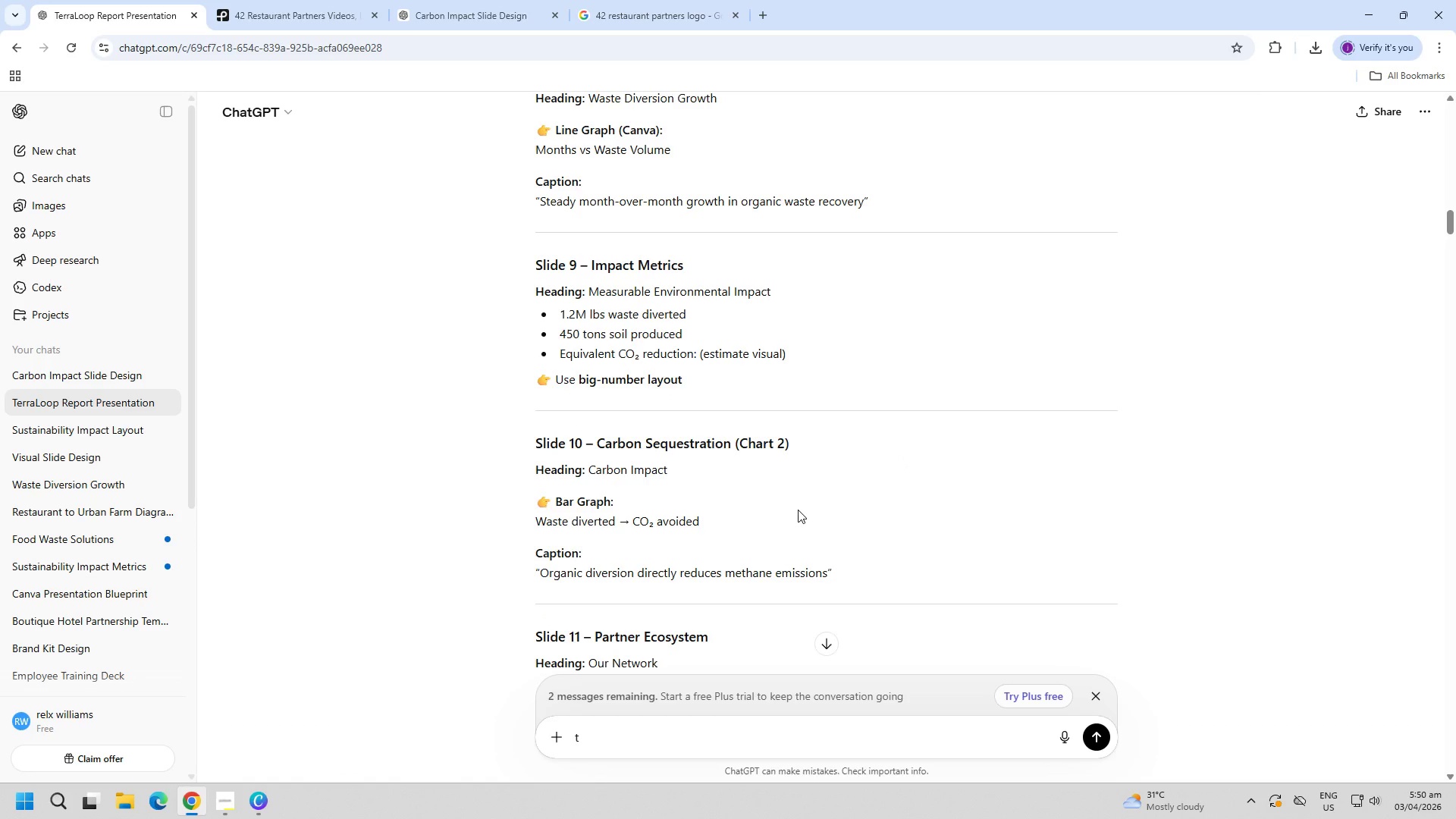 
scroll: coordinate [798, 510], scroll_direction: down, amount: 9.0
 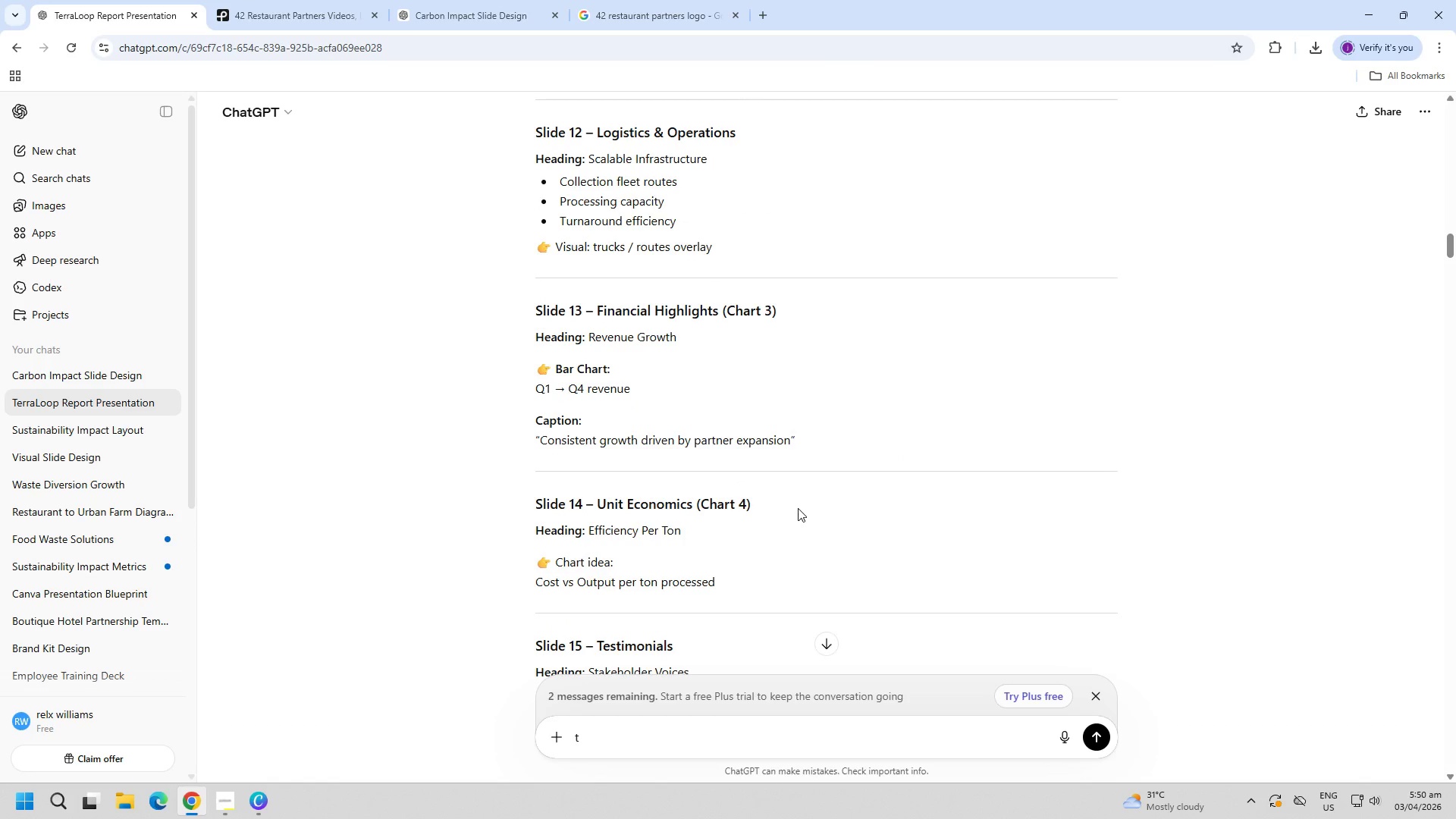 
scroll: coordinate [839, 485], scroll_direction: up, amount: 12.0
 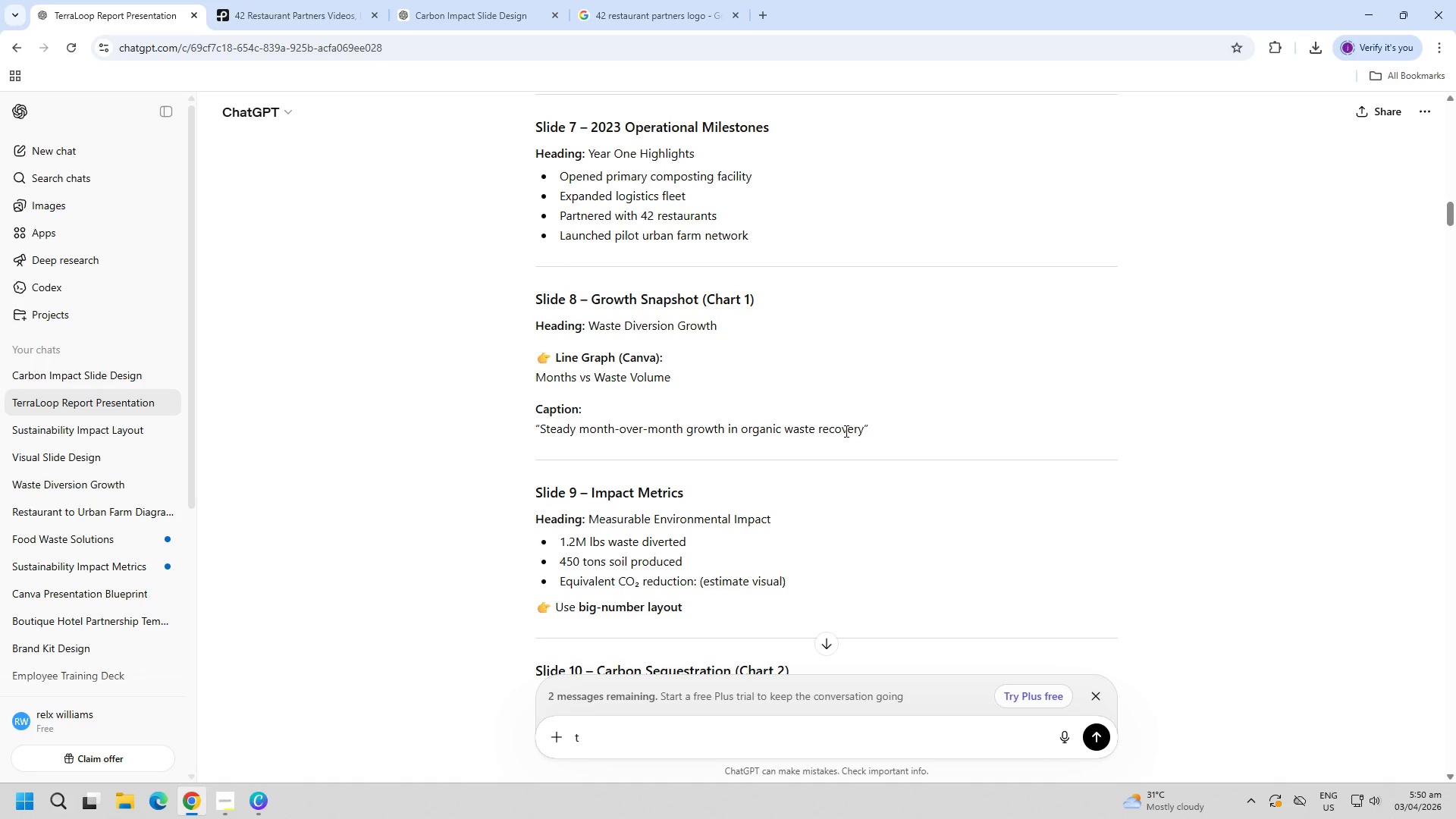 
scroll: coordinate [831, 443], scroll_direction: down, amount: 17.0
 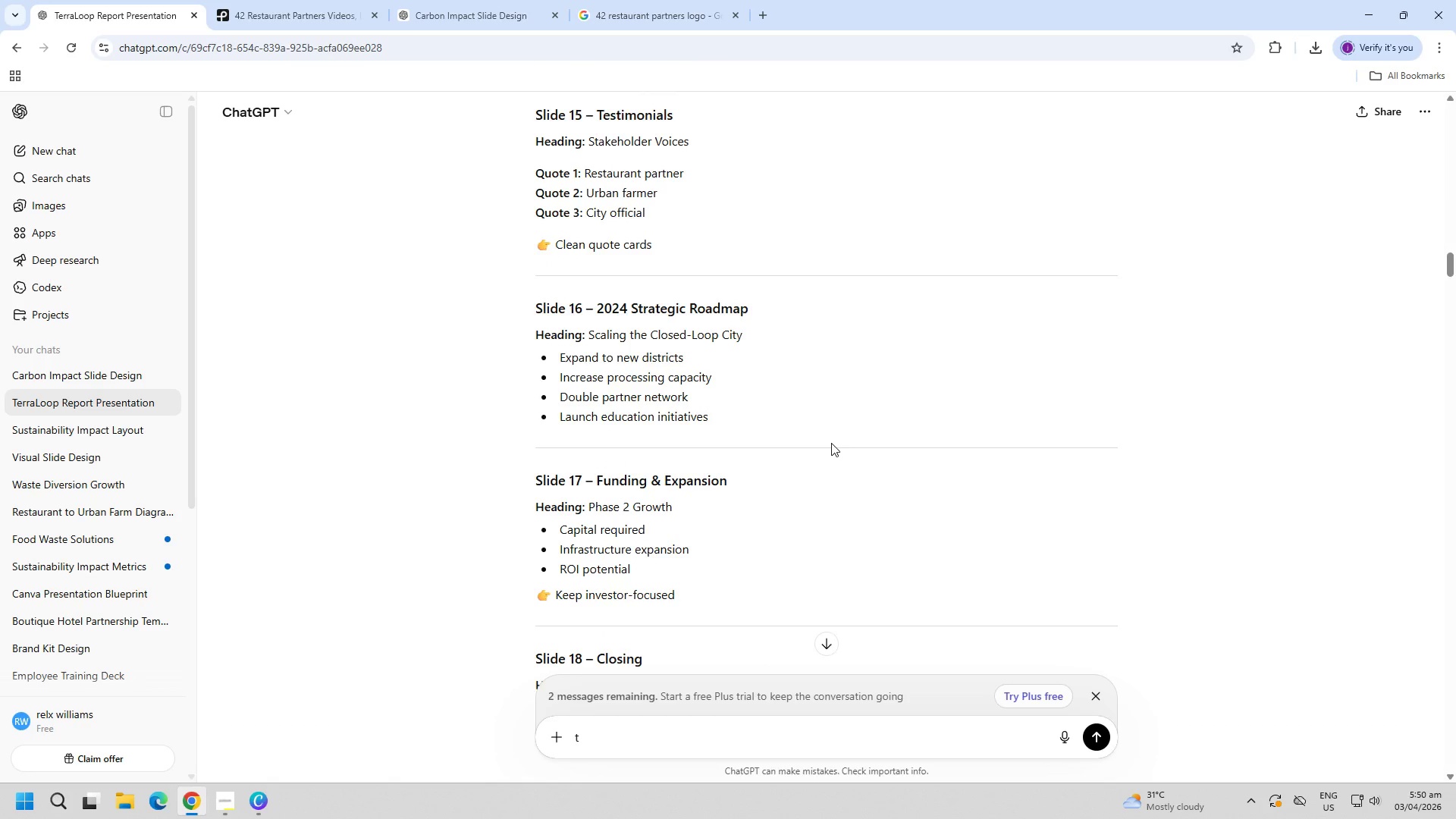 
scroll: coordinate [831, 443], scroll_direction: up, amount: 4.0
 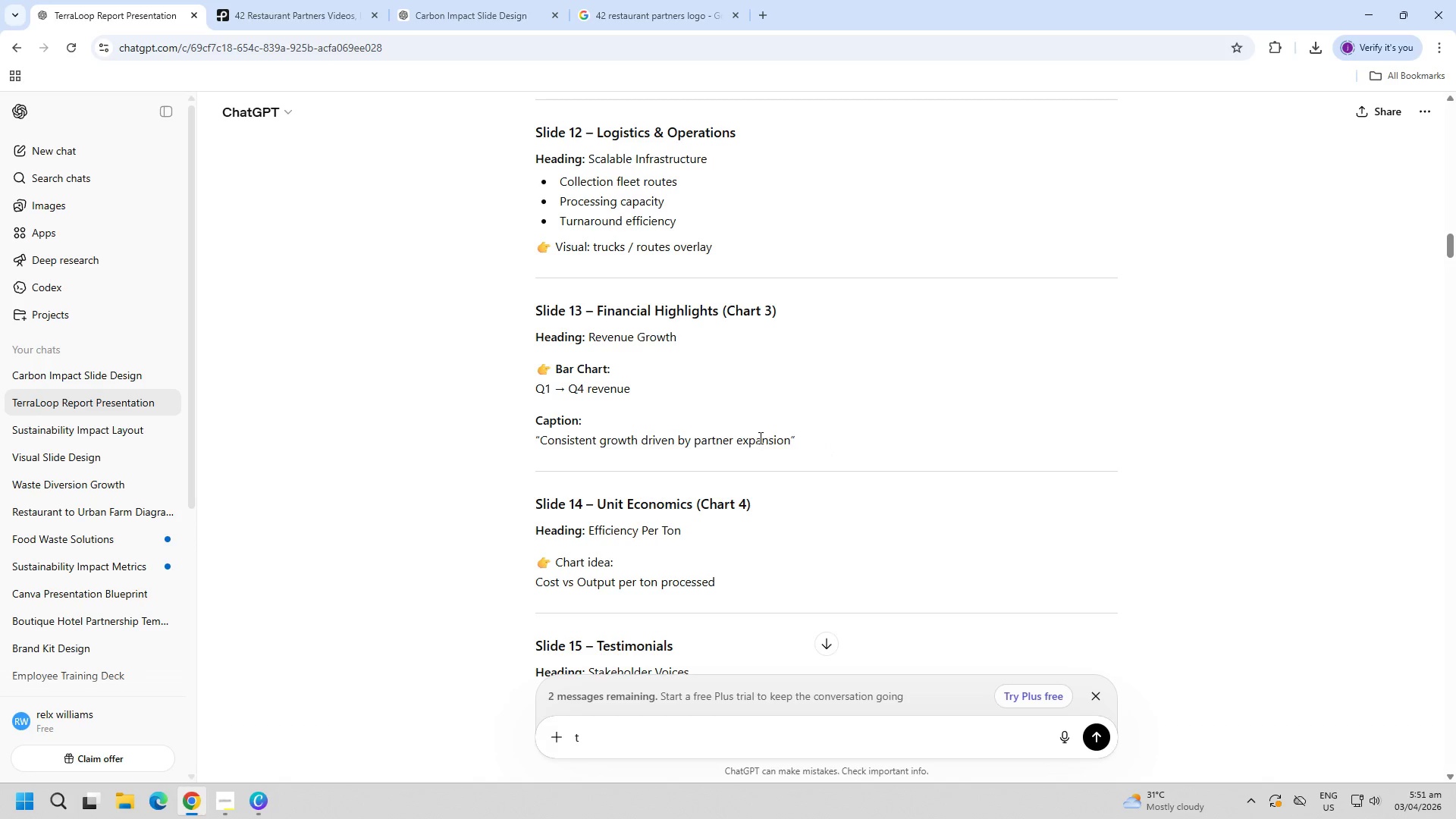 
wait(26.83)
 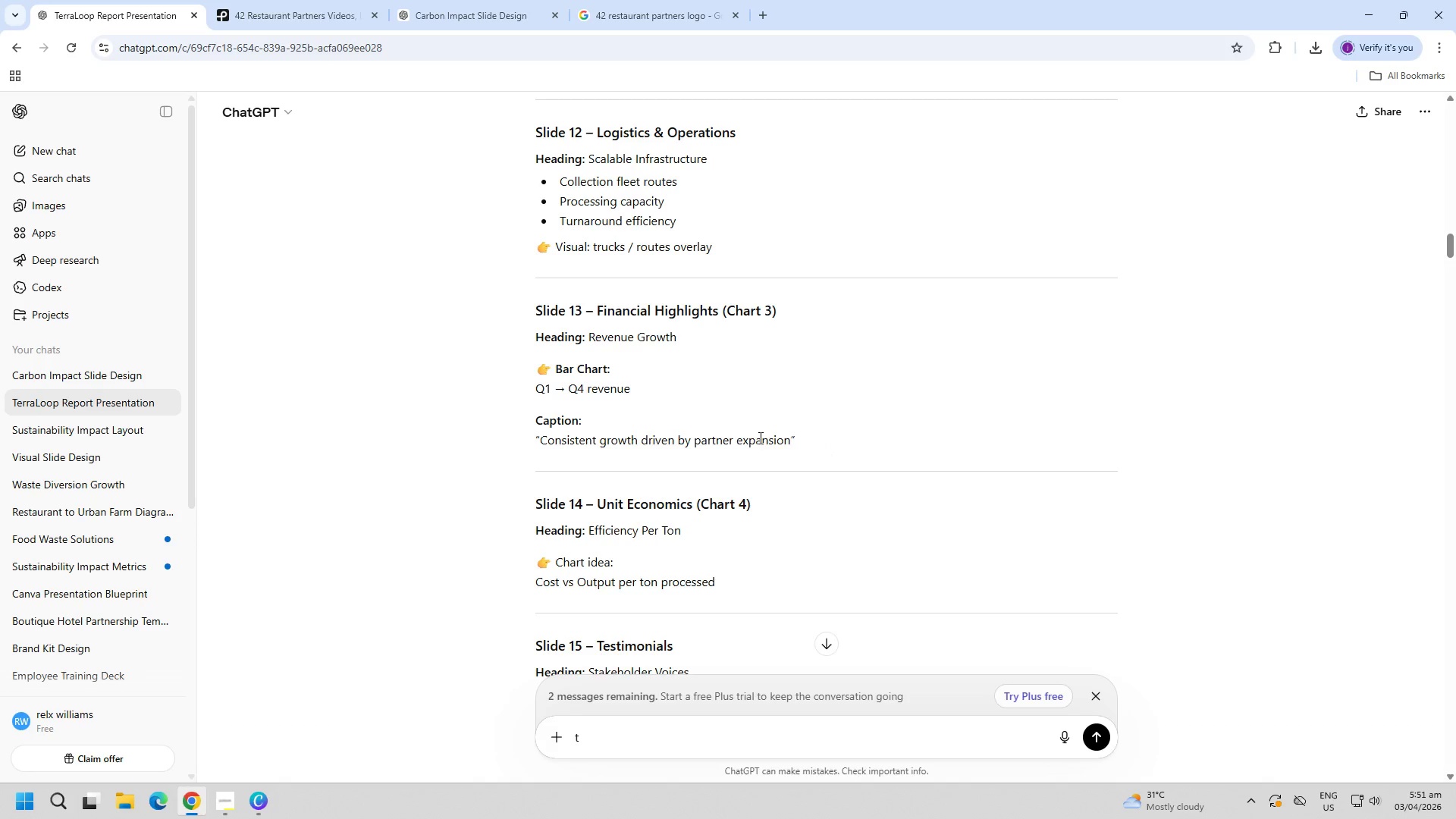 
scroll: coordinate [791, 540], scroll_direction: up, amount: 2.0
 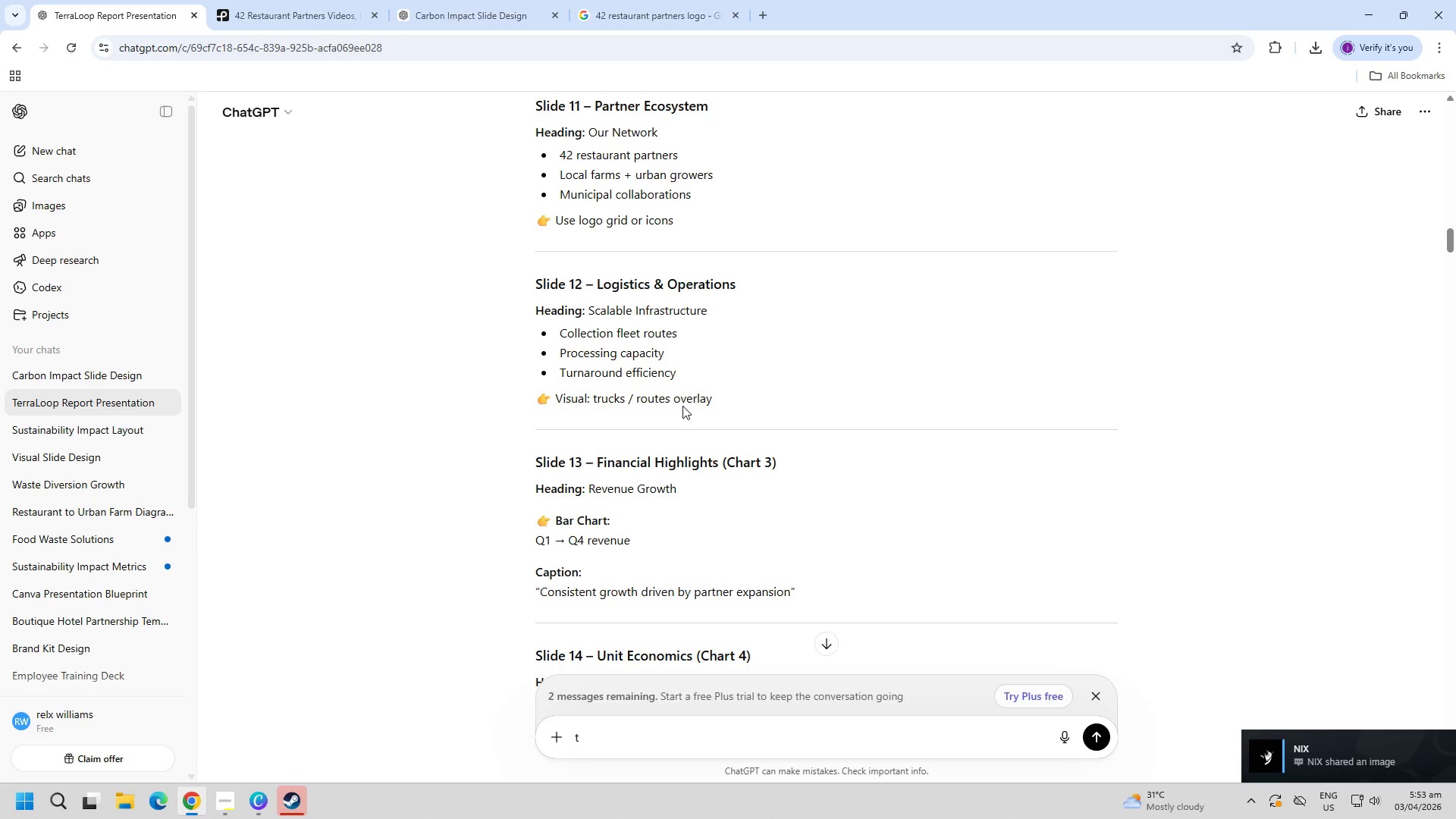 
wait(136.26)
 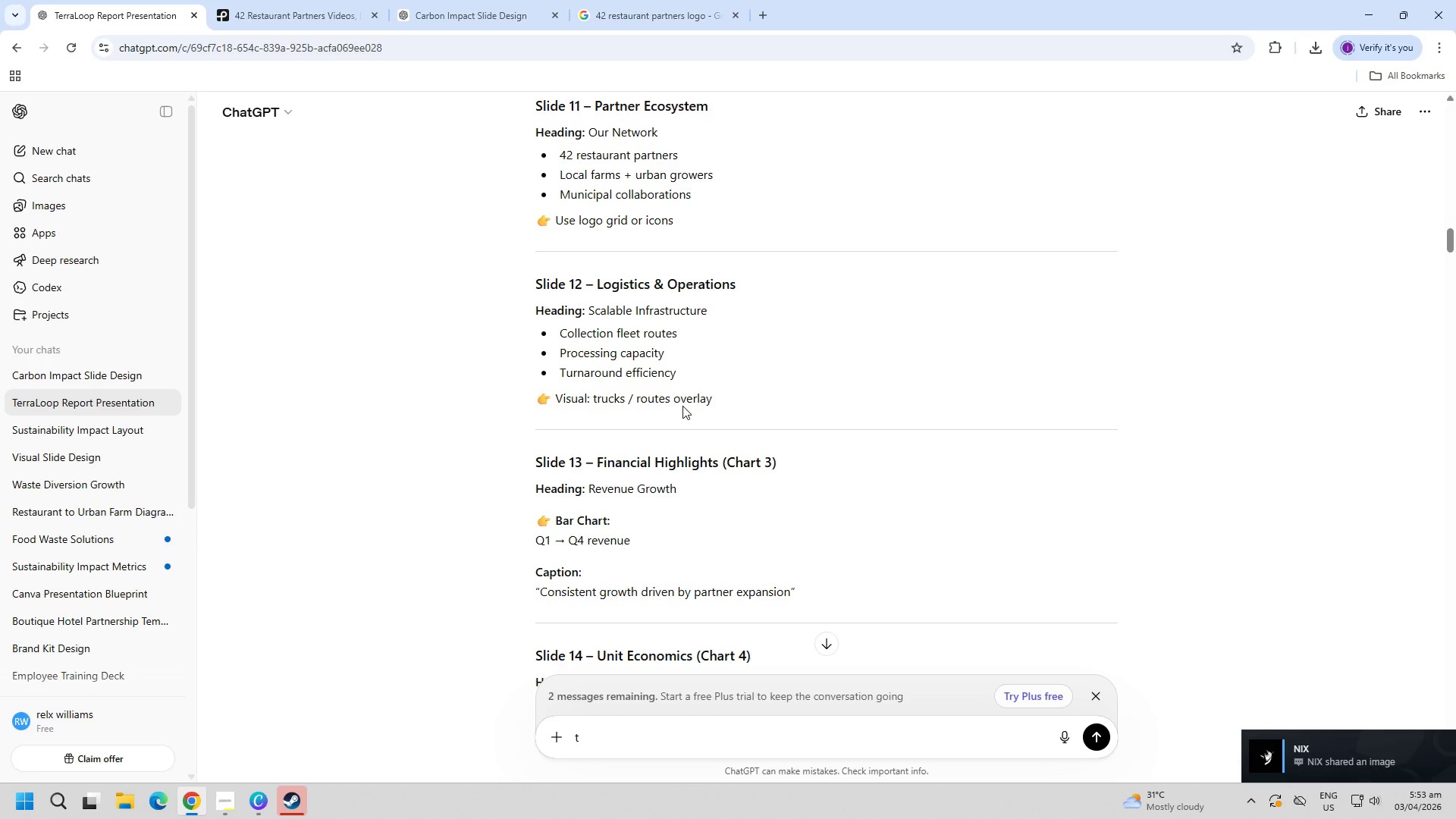 
double_click([297, 802])
 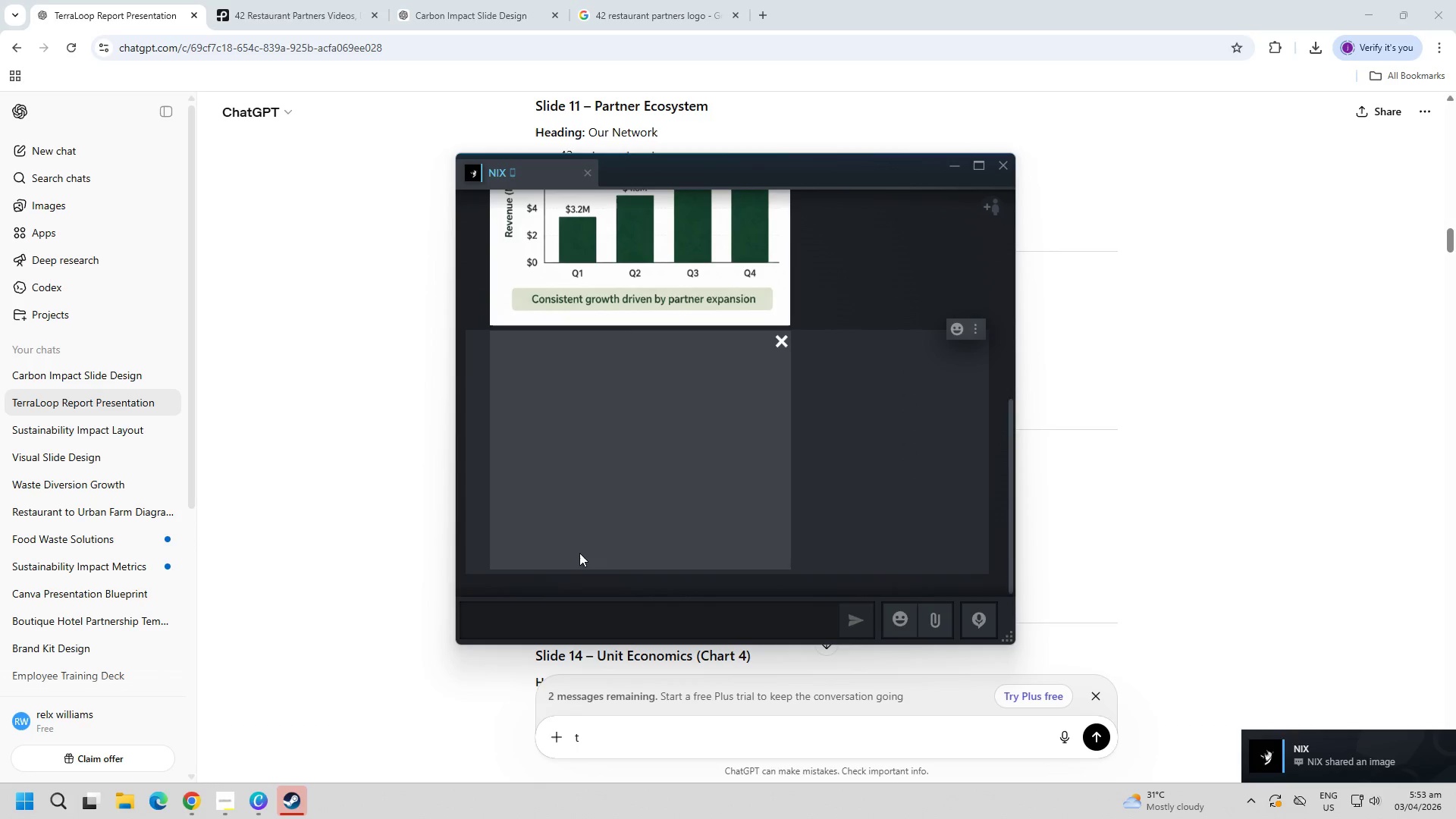 
left_click([643, 491])
 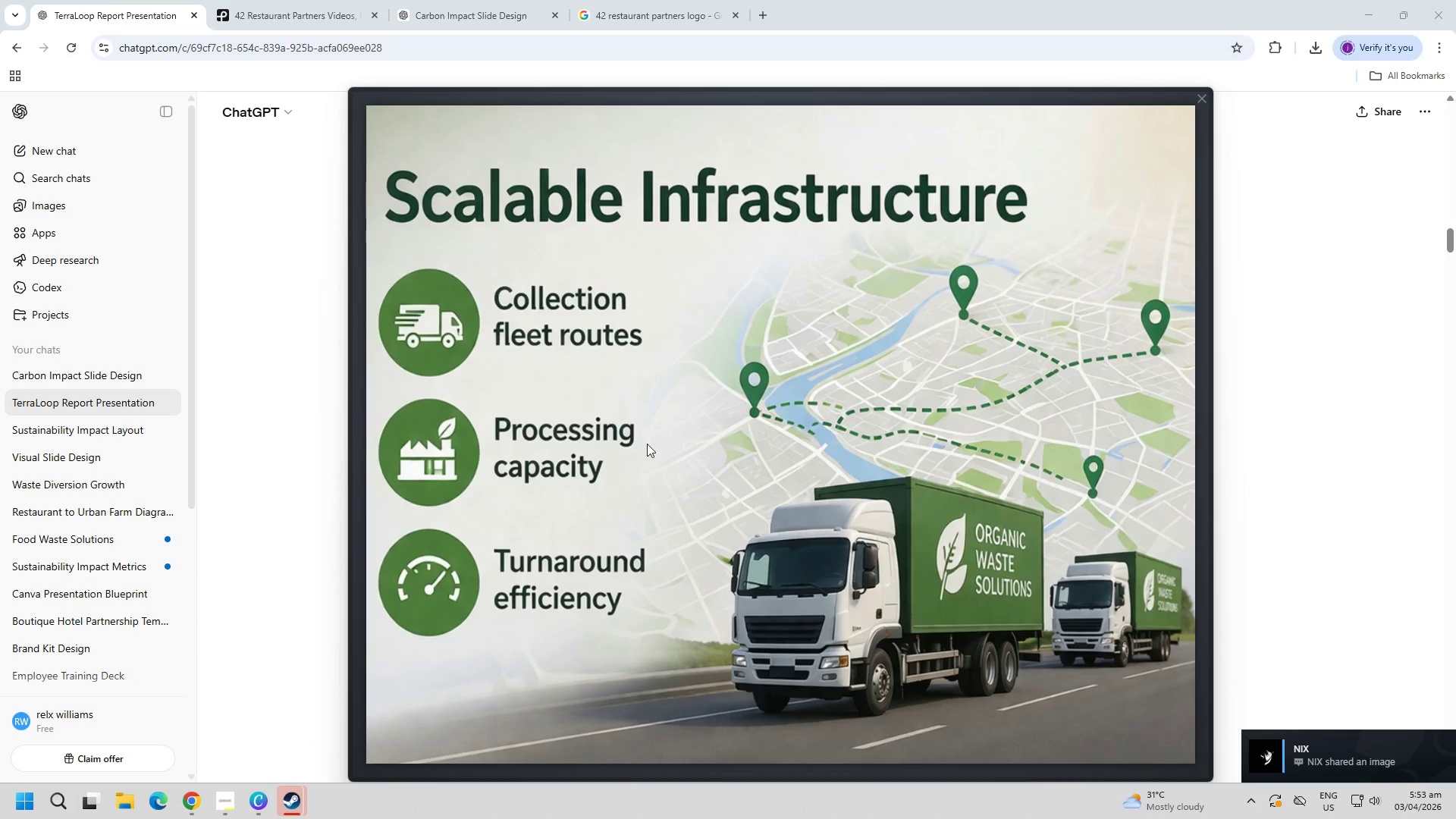 
scroll: coordinate [654, 513], scroll_direction: down, amount: 1.0
 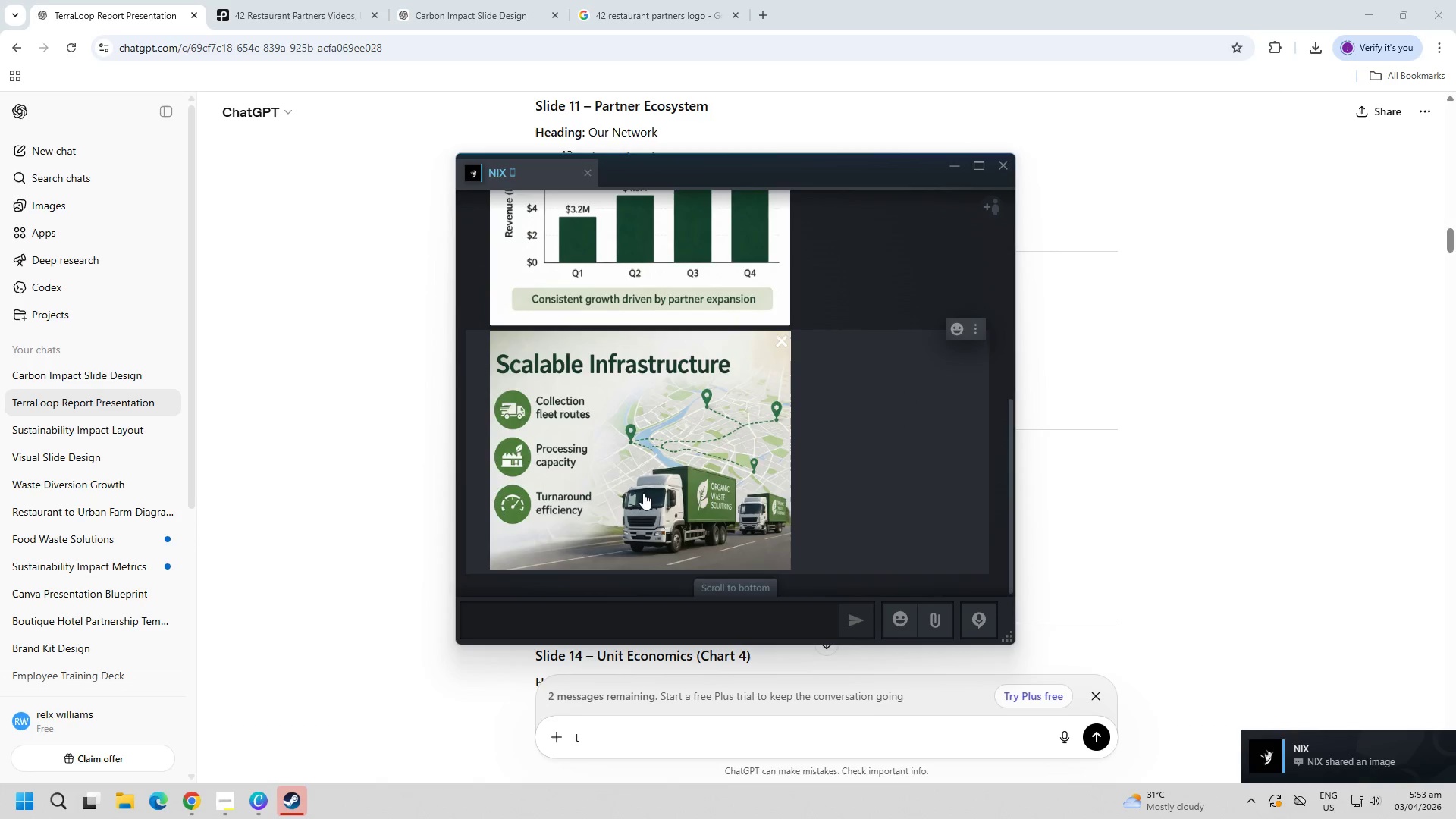 
key(PageDown)
 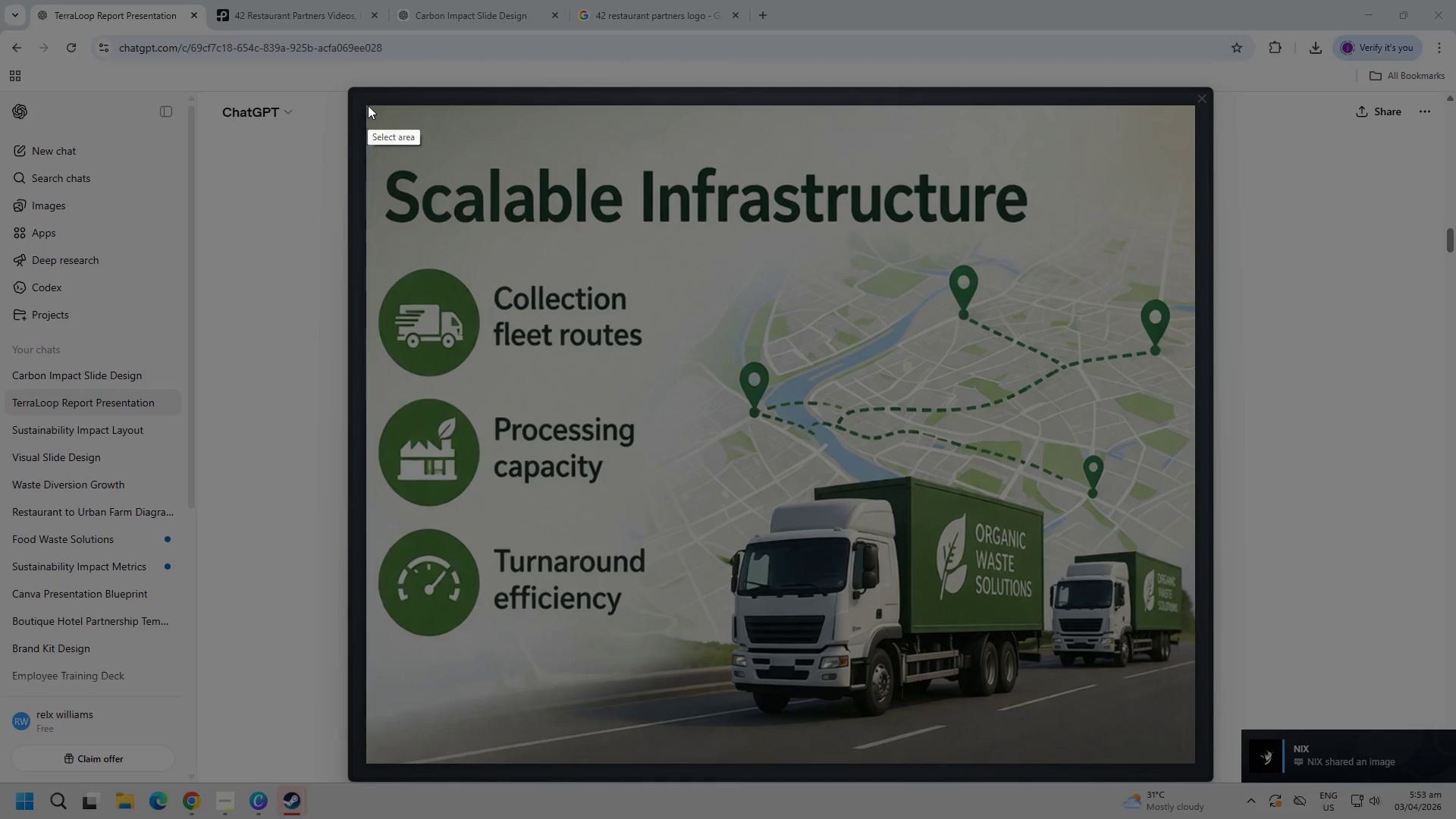 
left_click_drag(start_coordinate=[370, 104], to_coordinate=[1196, 762])
 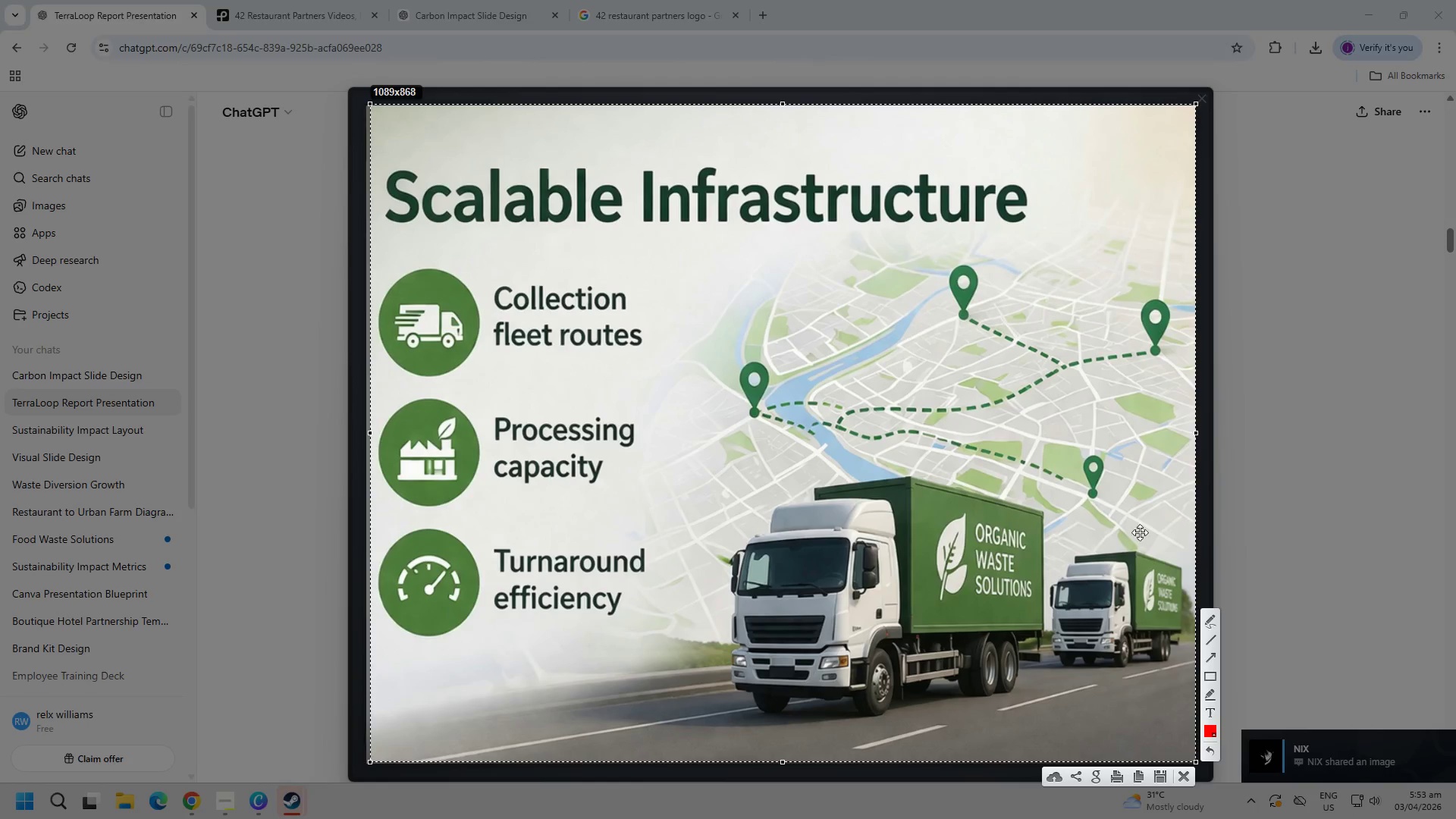 
key(Control+ControlLeft)
 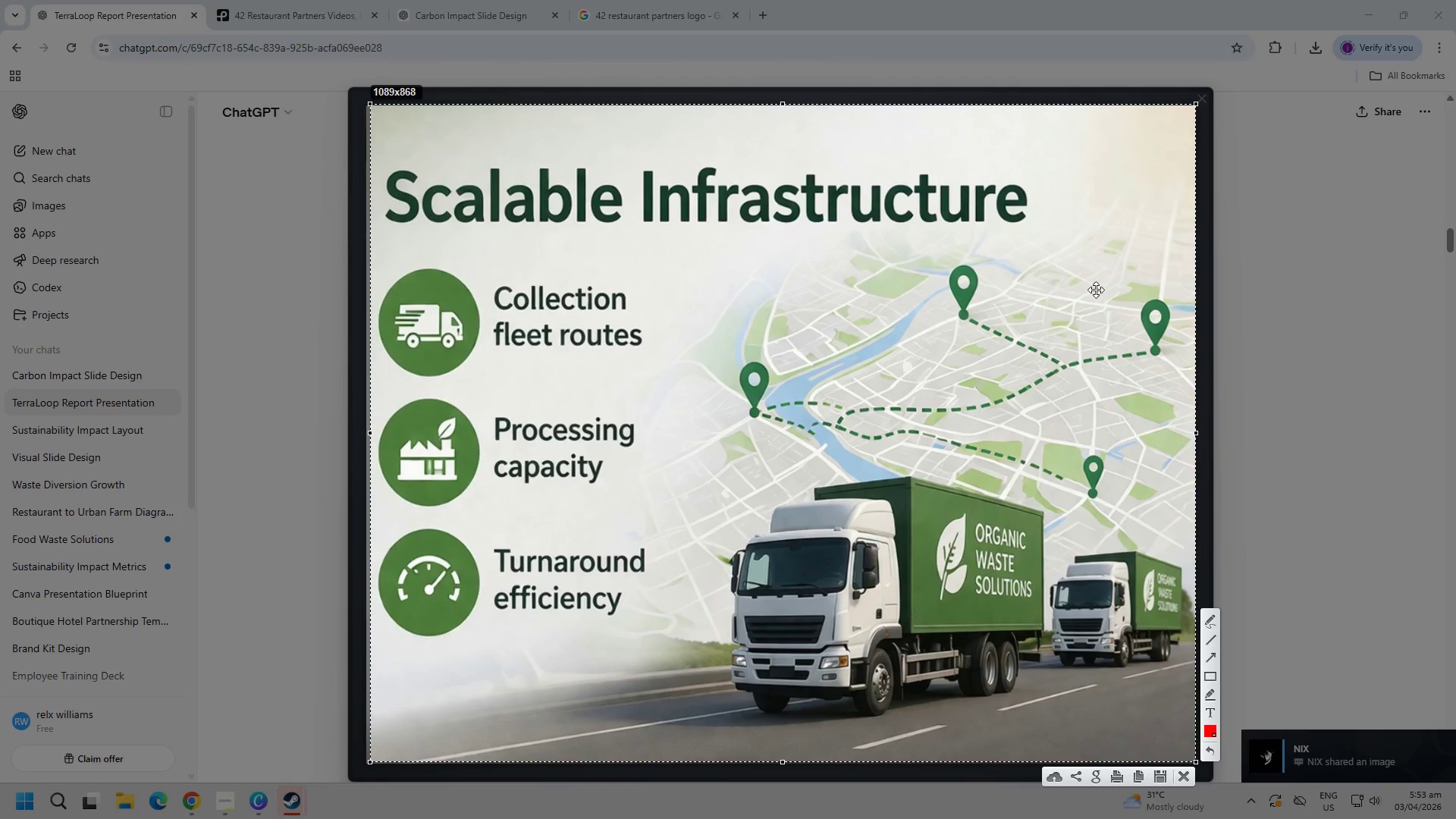 
key(Control+C)
 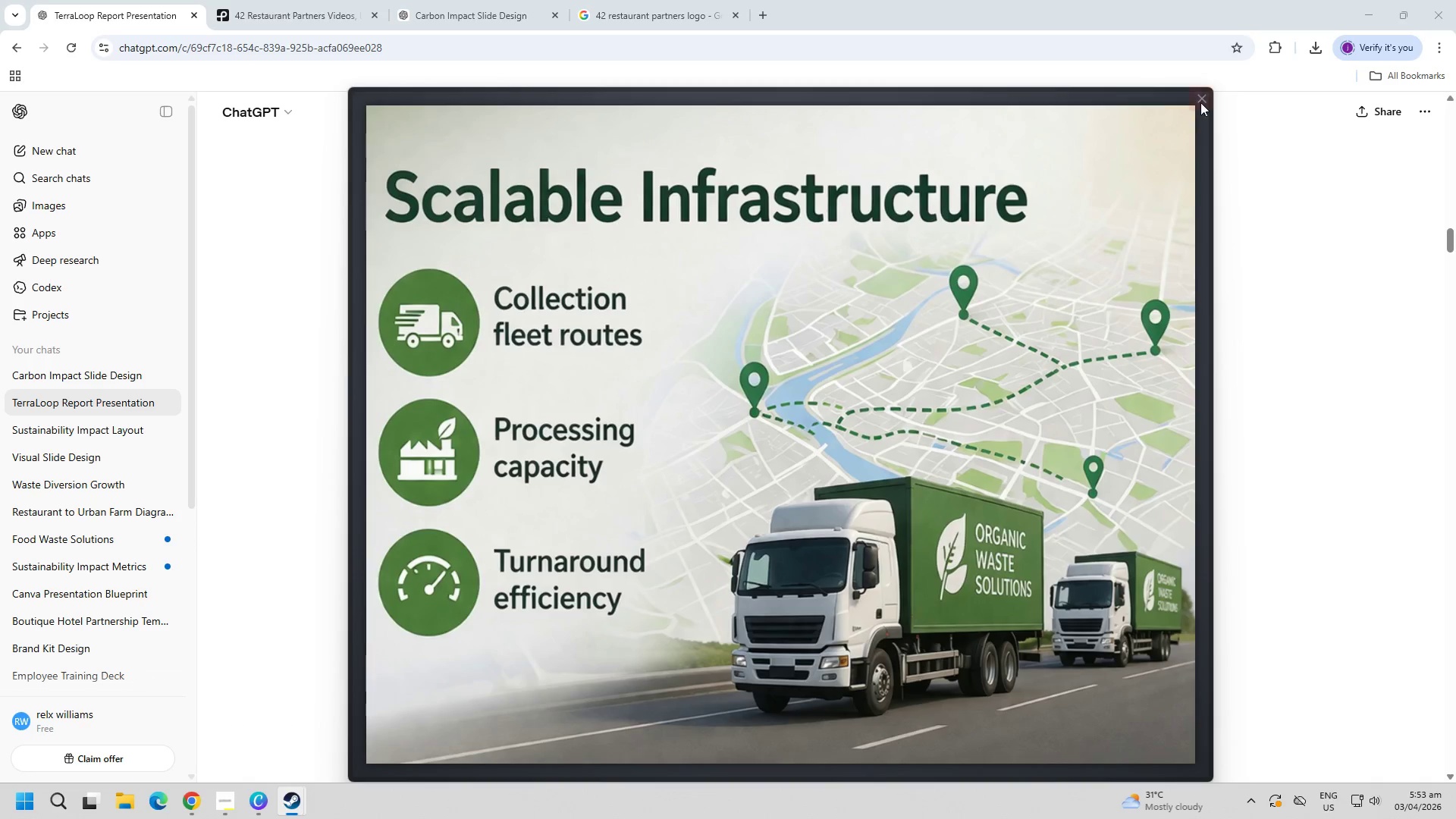 
left_click([1204, 90])
 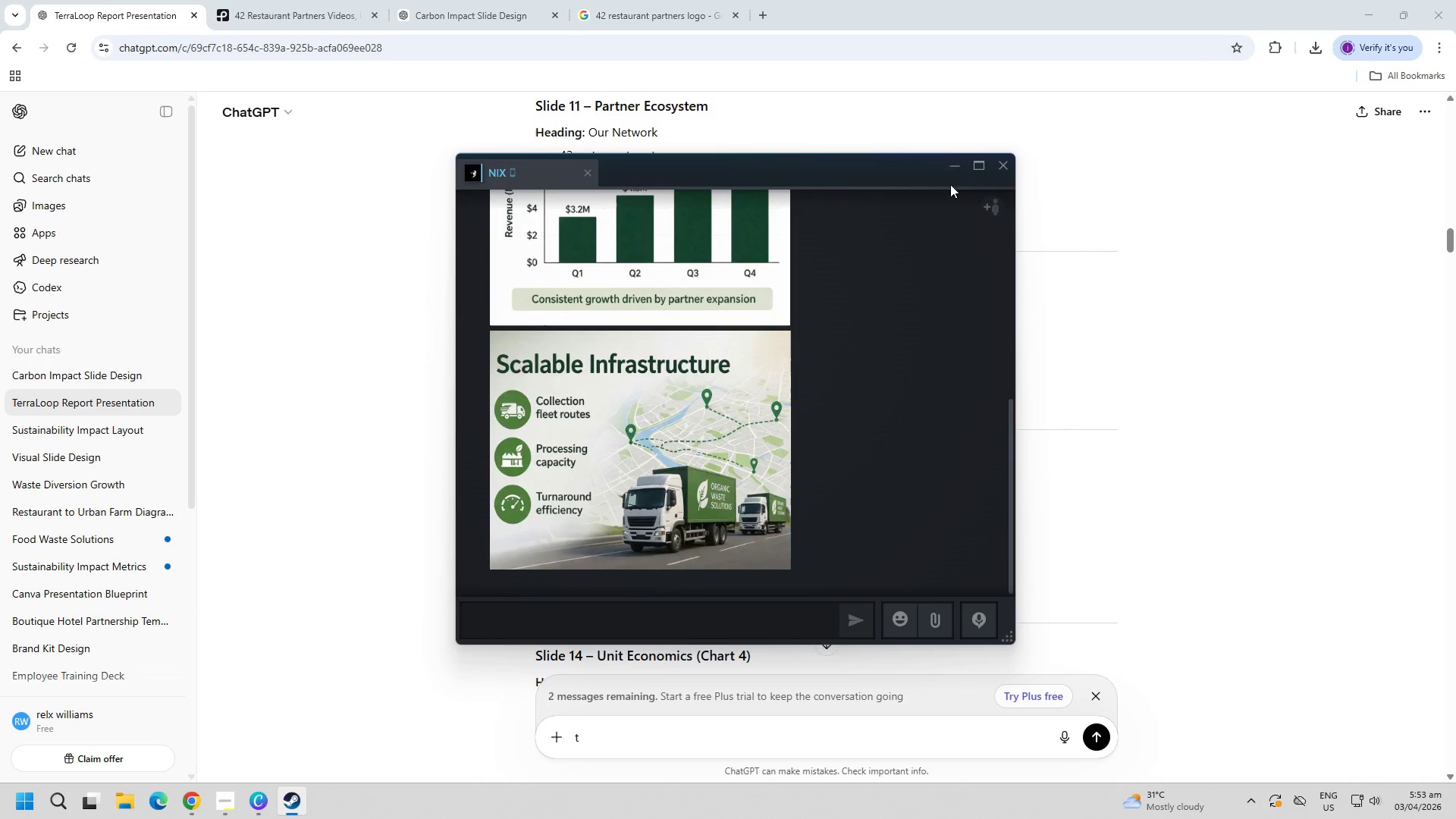 
left_click([952, 162])
 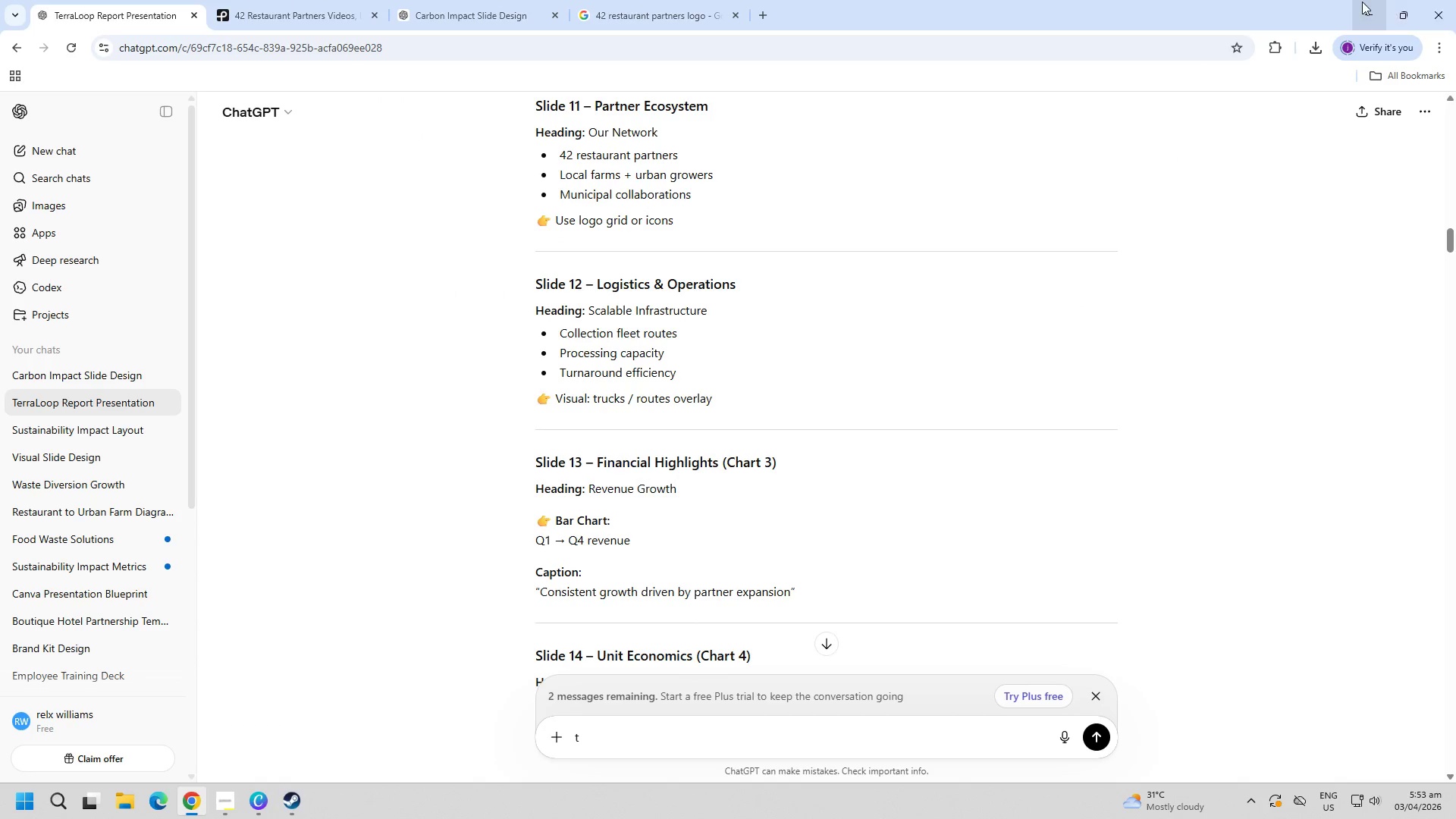 
left_click([1362, 2])
 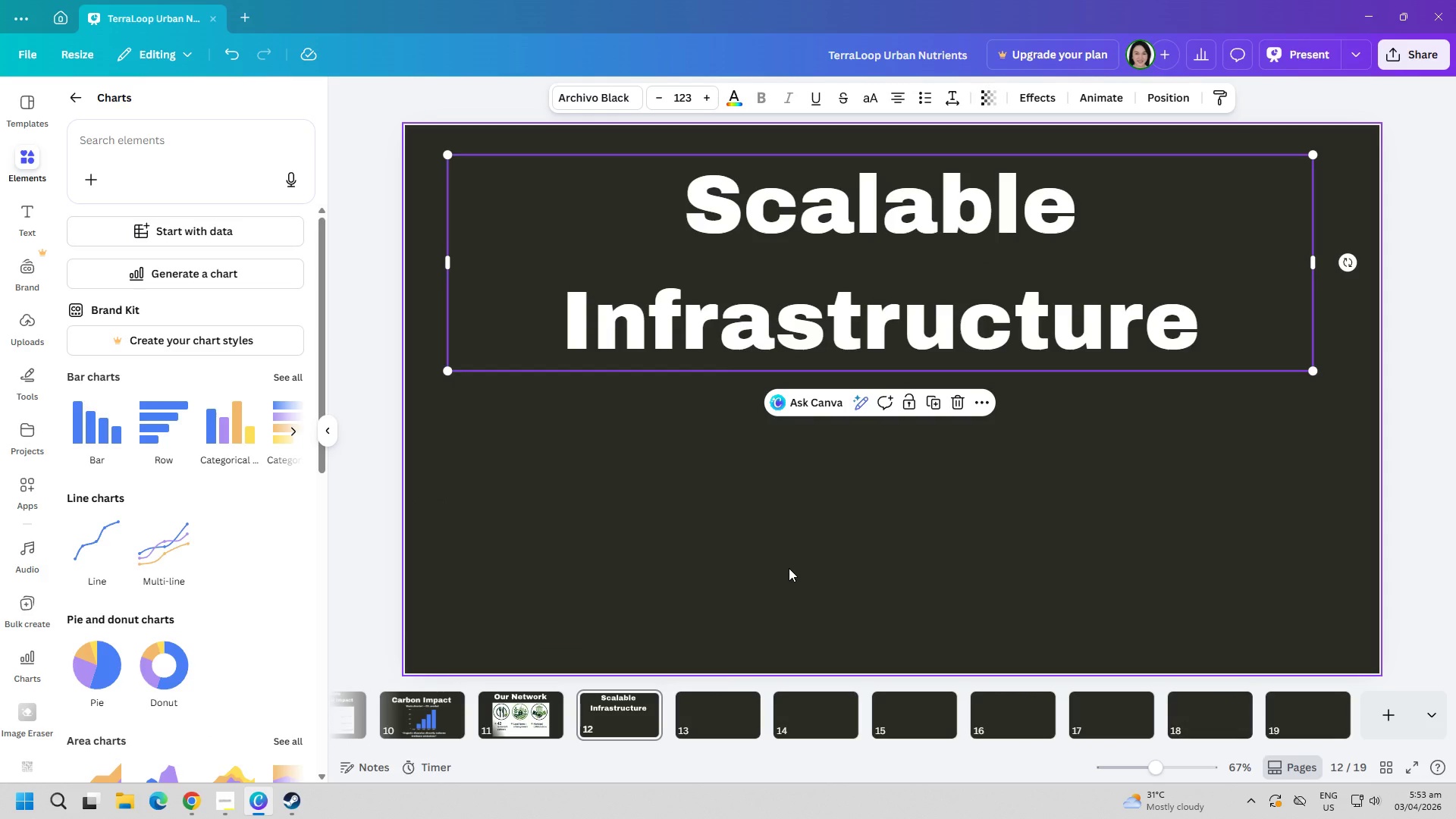 
left_click([184, 818])
 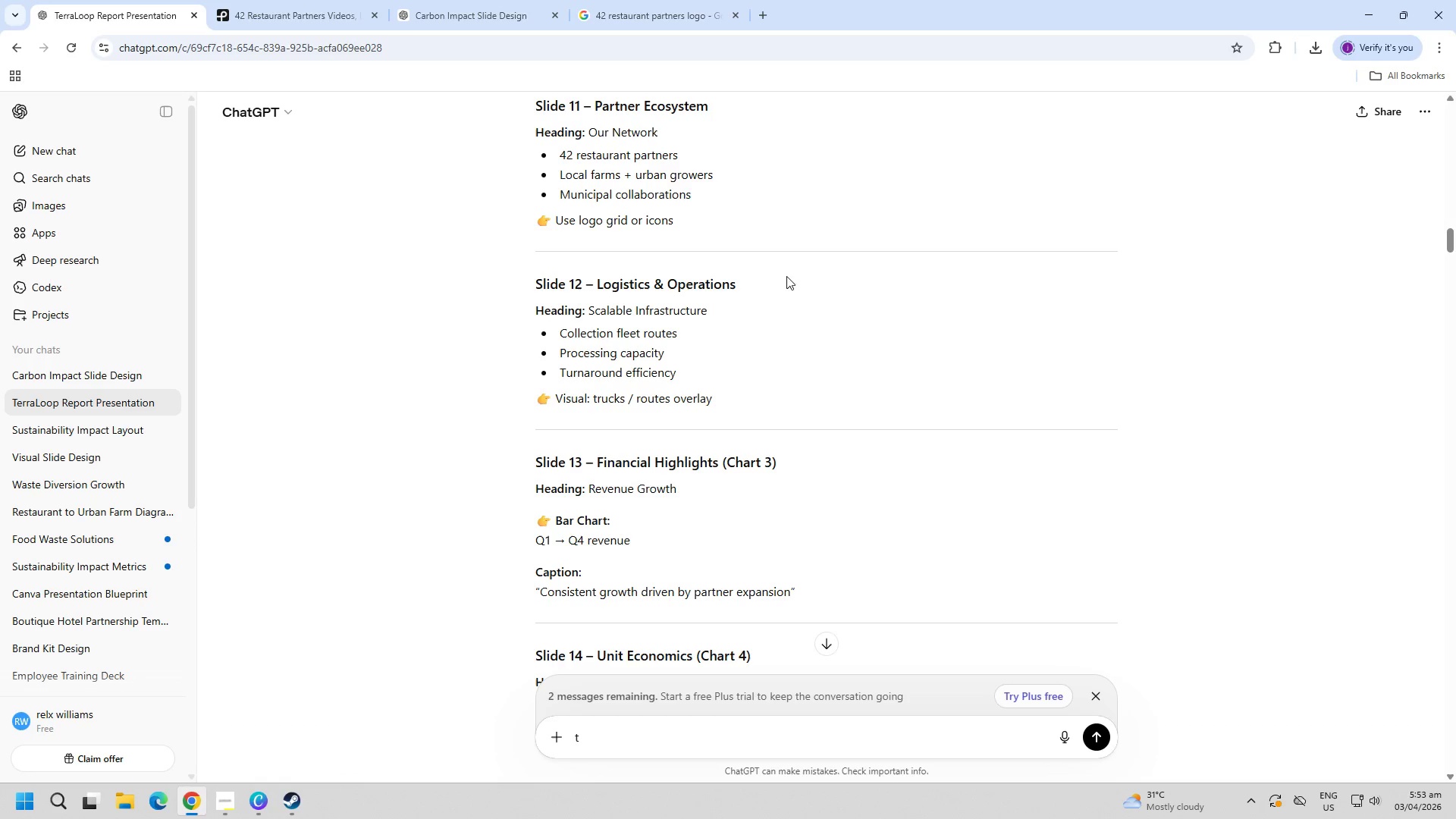 
left_click([1358, 11])
 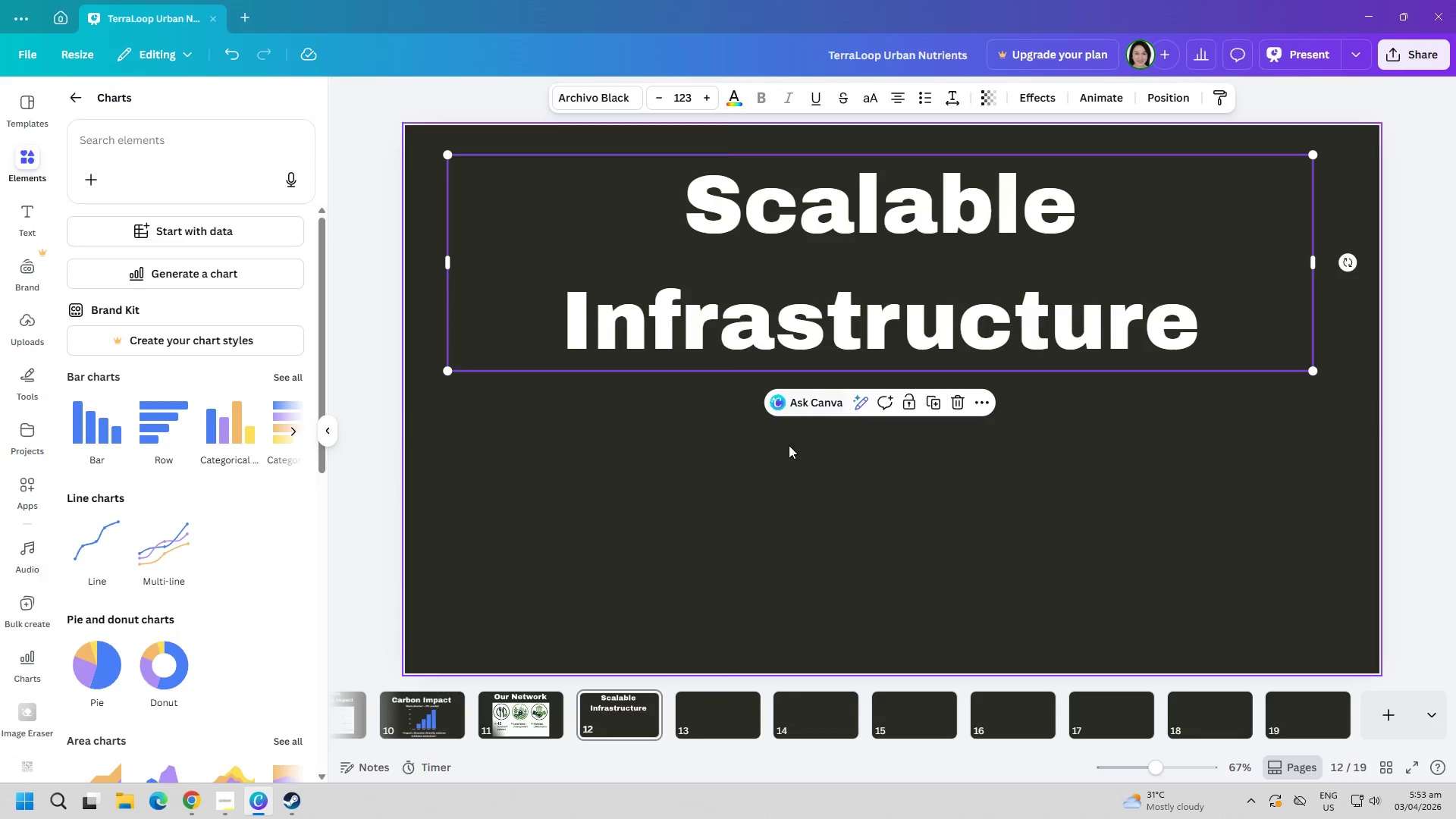 
left_click([712, 507])
 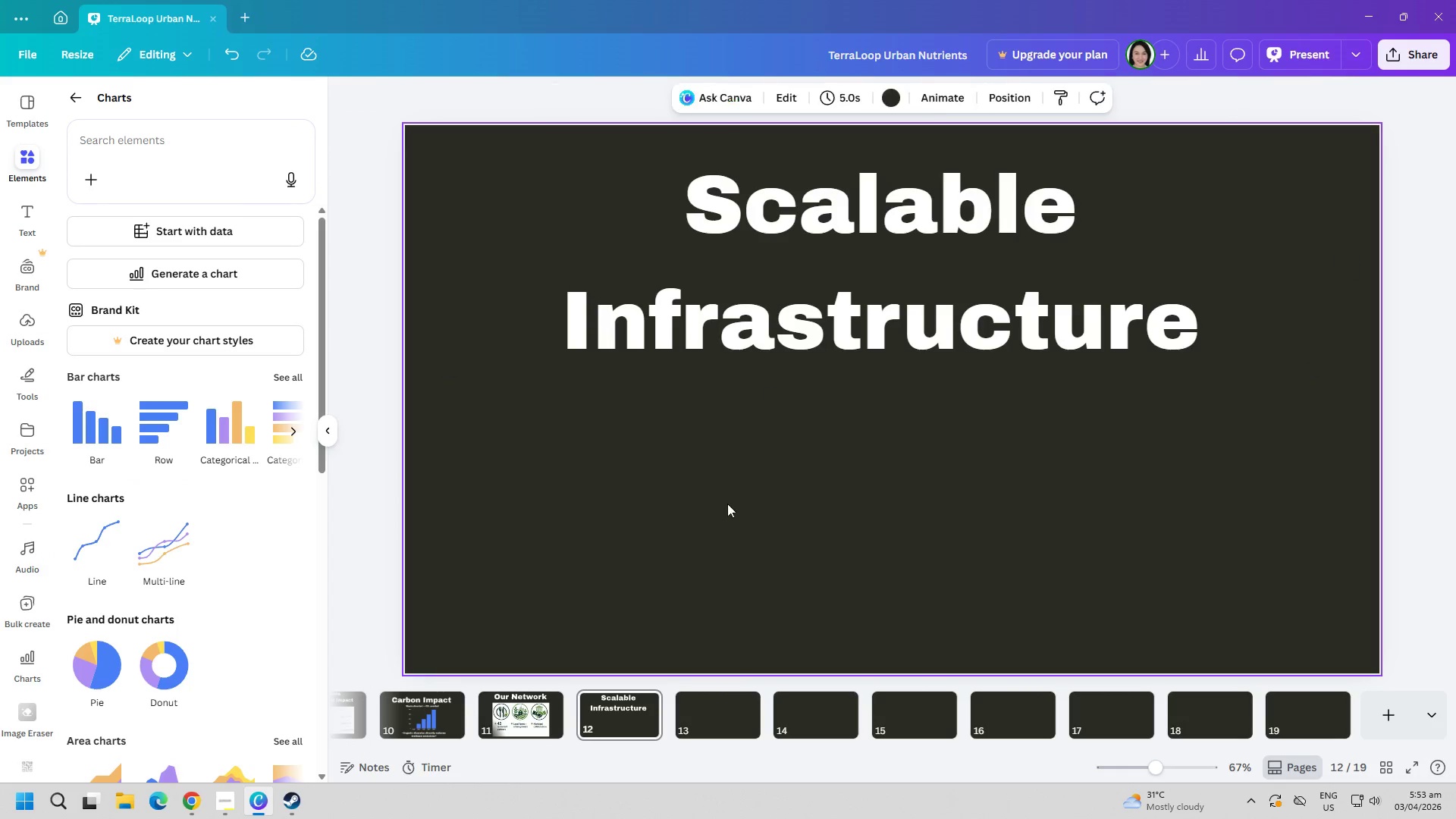 
key(Control+ControlLeft)
 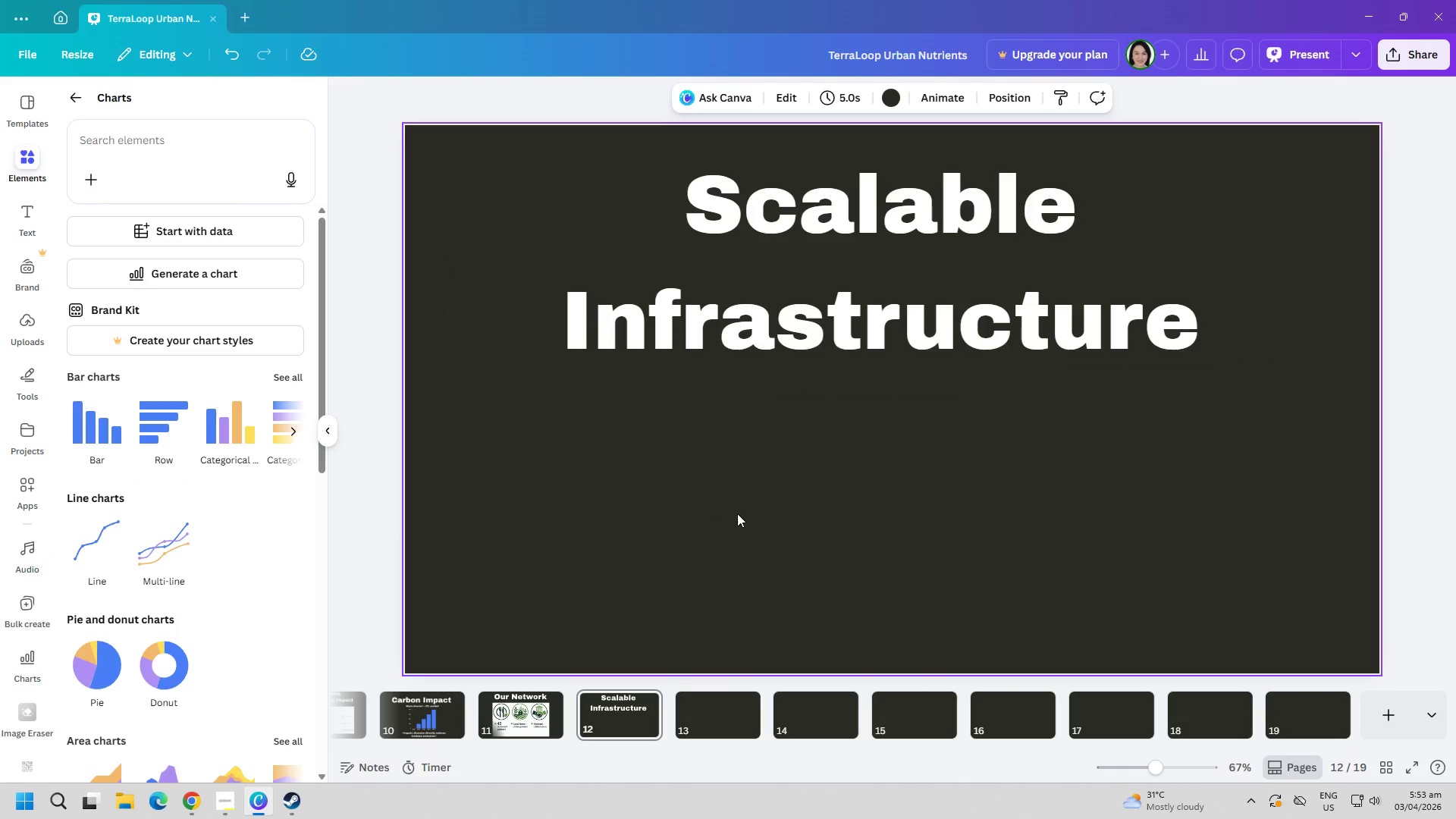 
key(Control+V)
 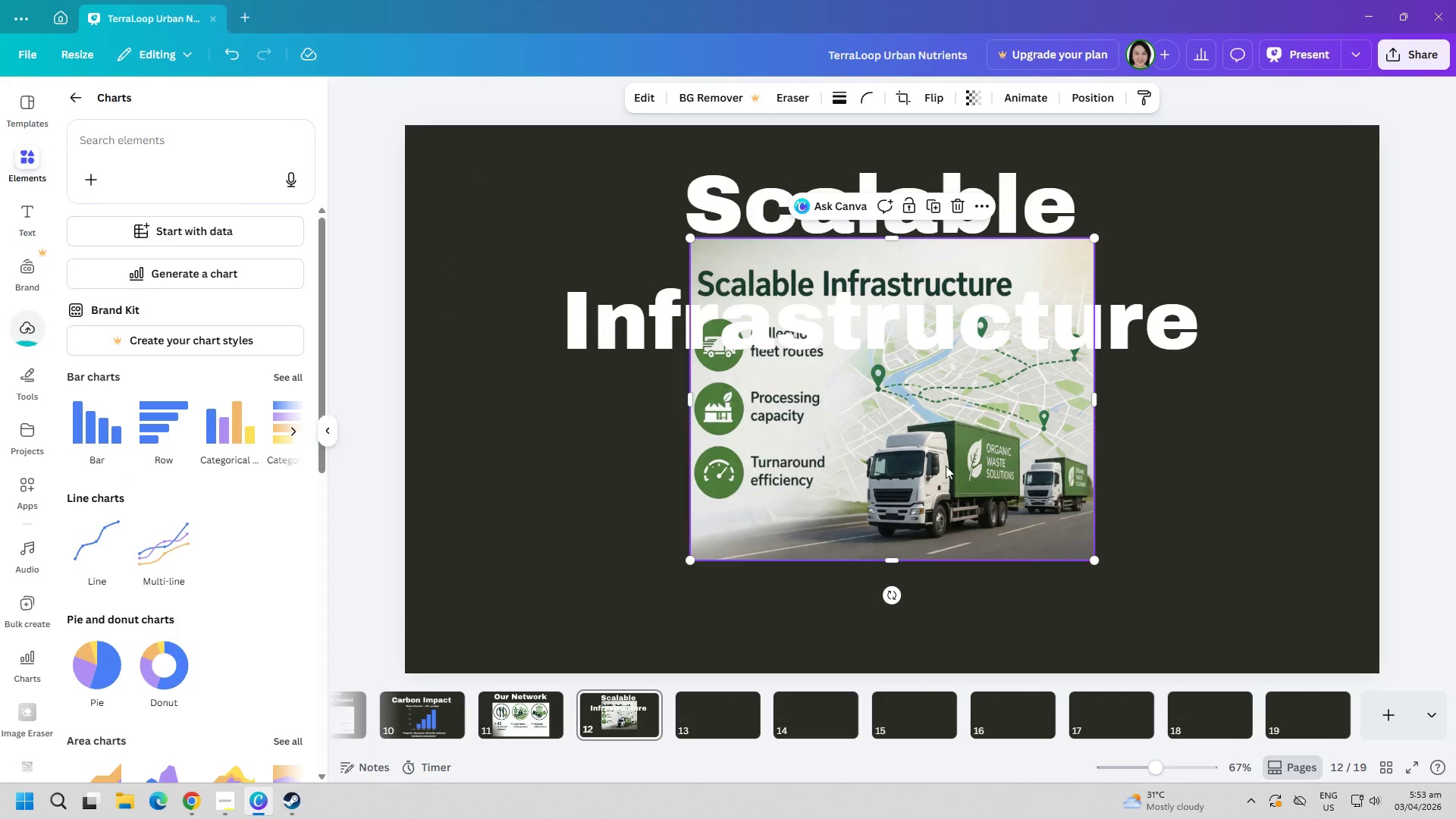 
left_click([958, 476])
 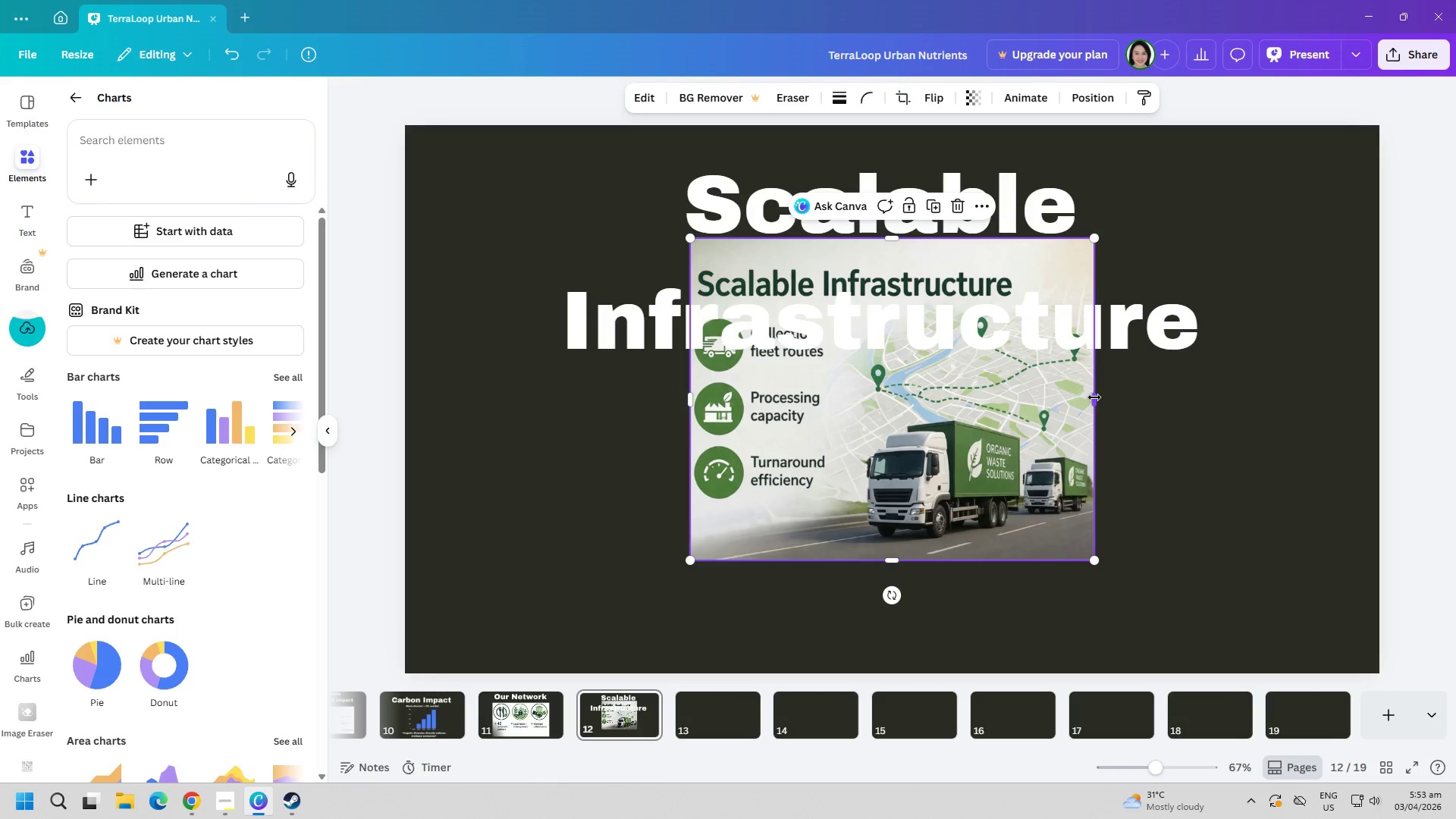 
left_click_drag(start_coordinate=[1094, 397], to_coordinate=[996, 391])
 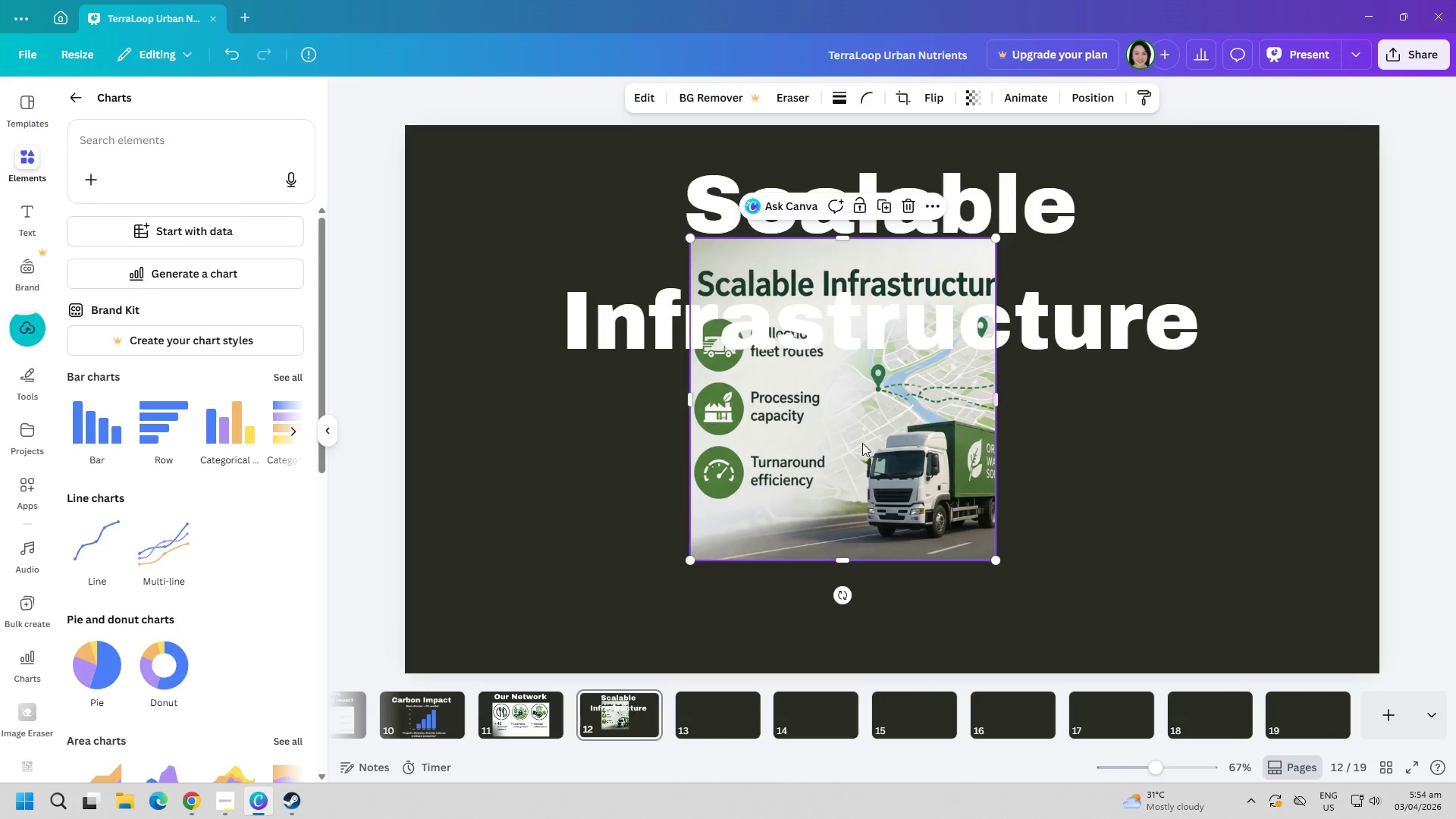 
left_click_drag(start_coordinate=[862, 447], to_coordinate=[866, 554])
 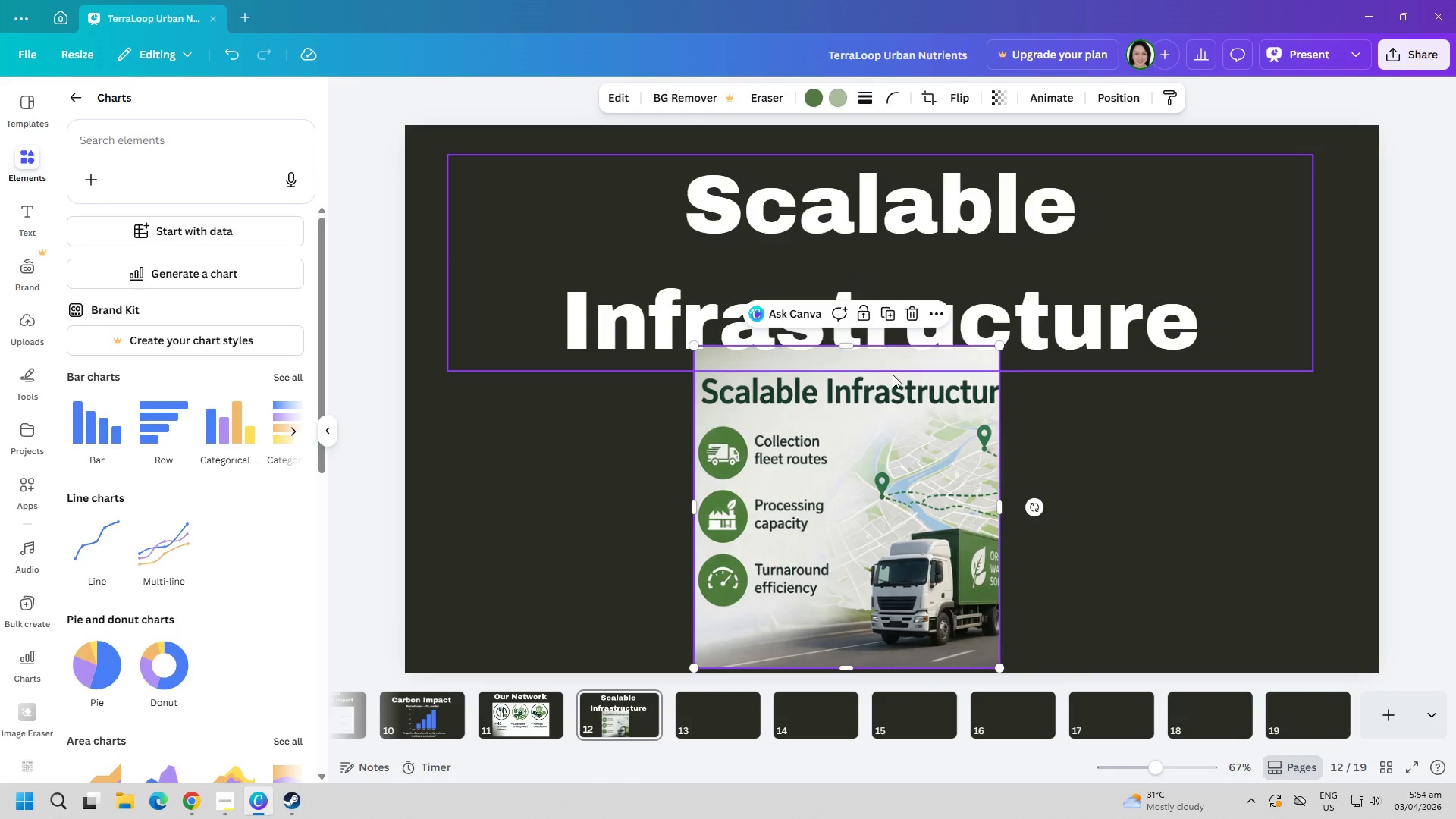 
left_click_drag(start_coordinate=[877, 522], to_coordinate=[868, 513])
 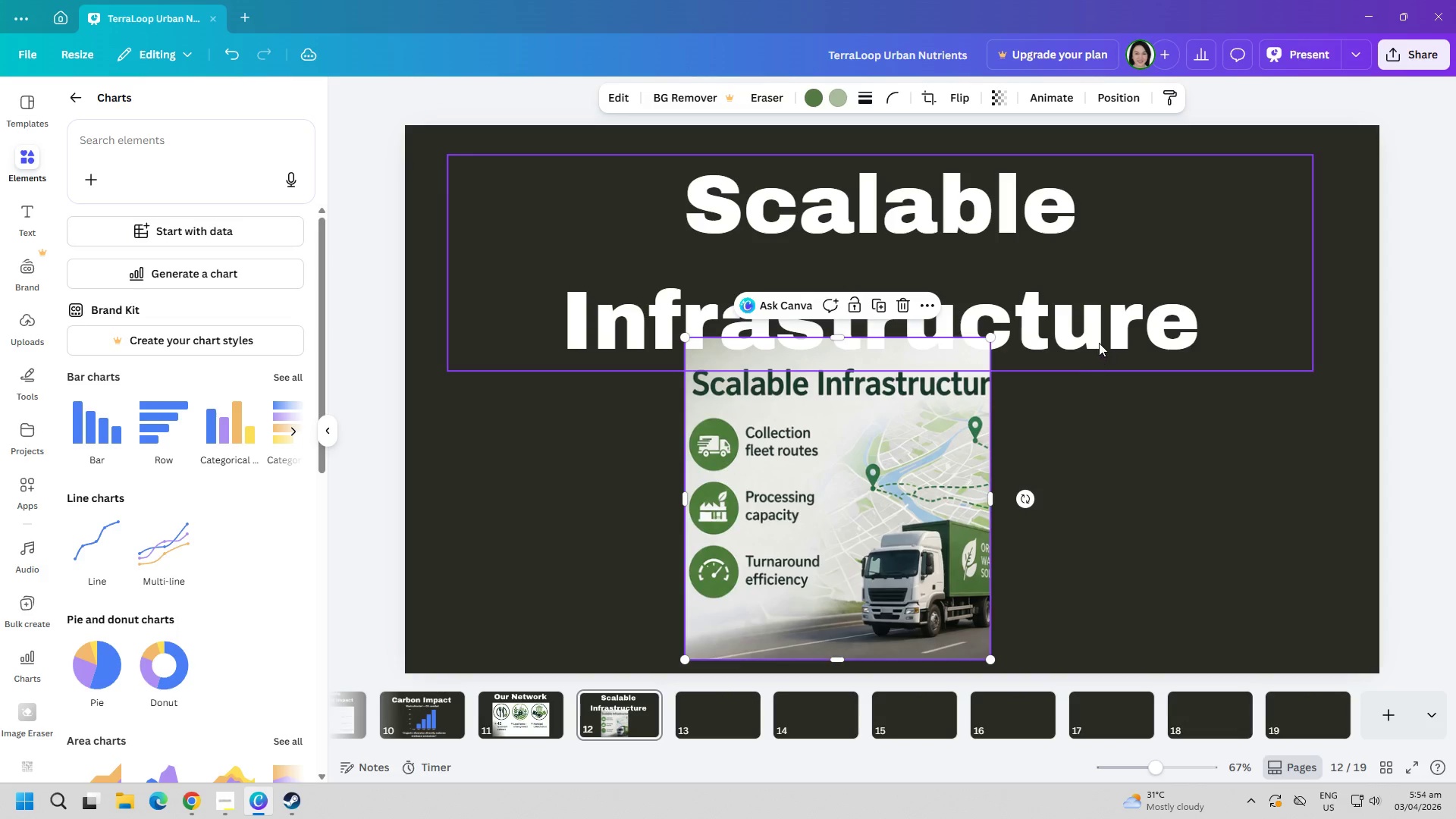 
left_click([1099, 343])
 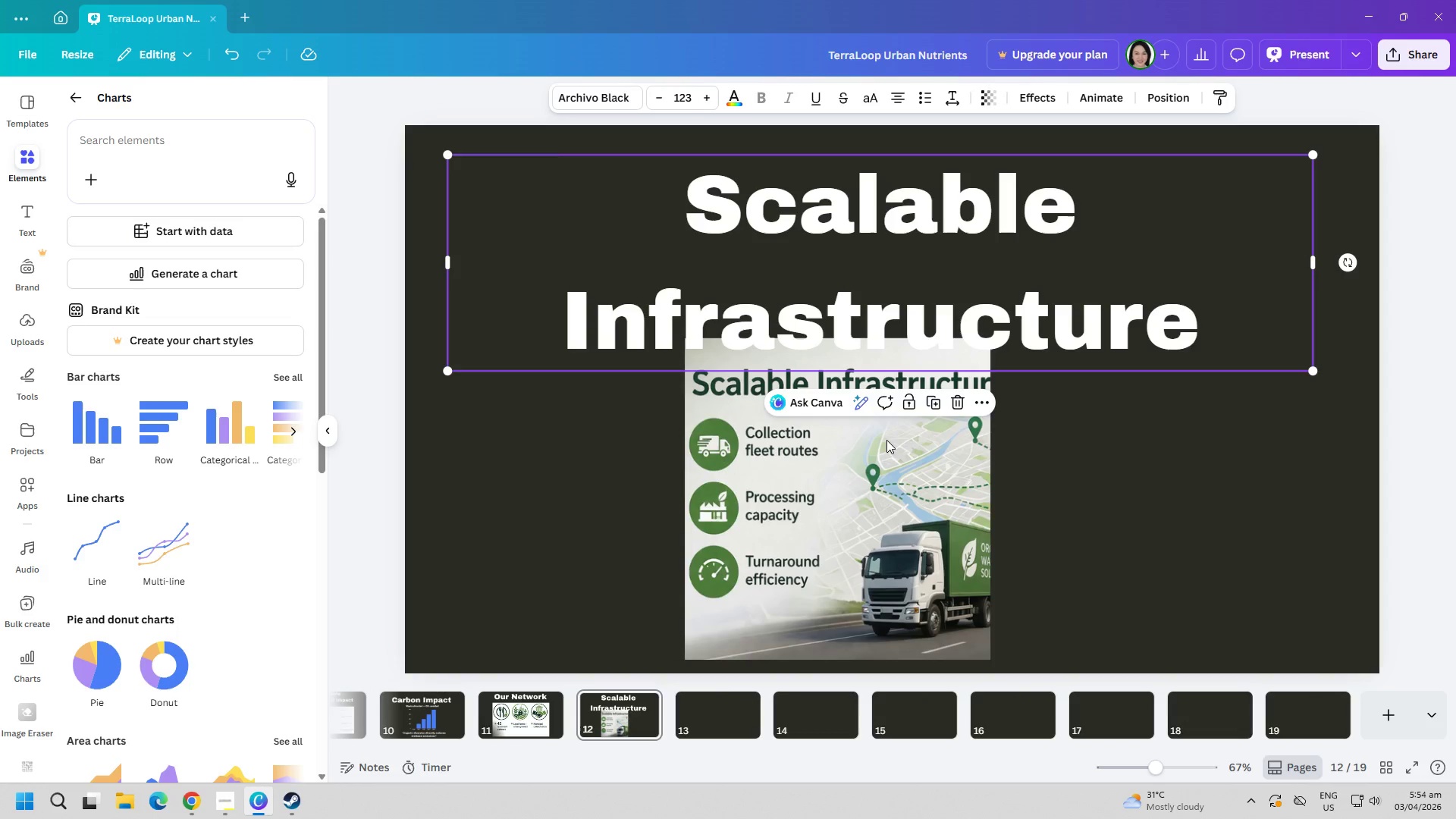 
left_click_drag(start_coordinate=[996, 500], to_coordinate=[1068, 511])
 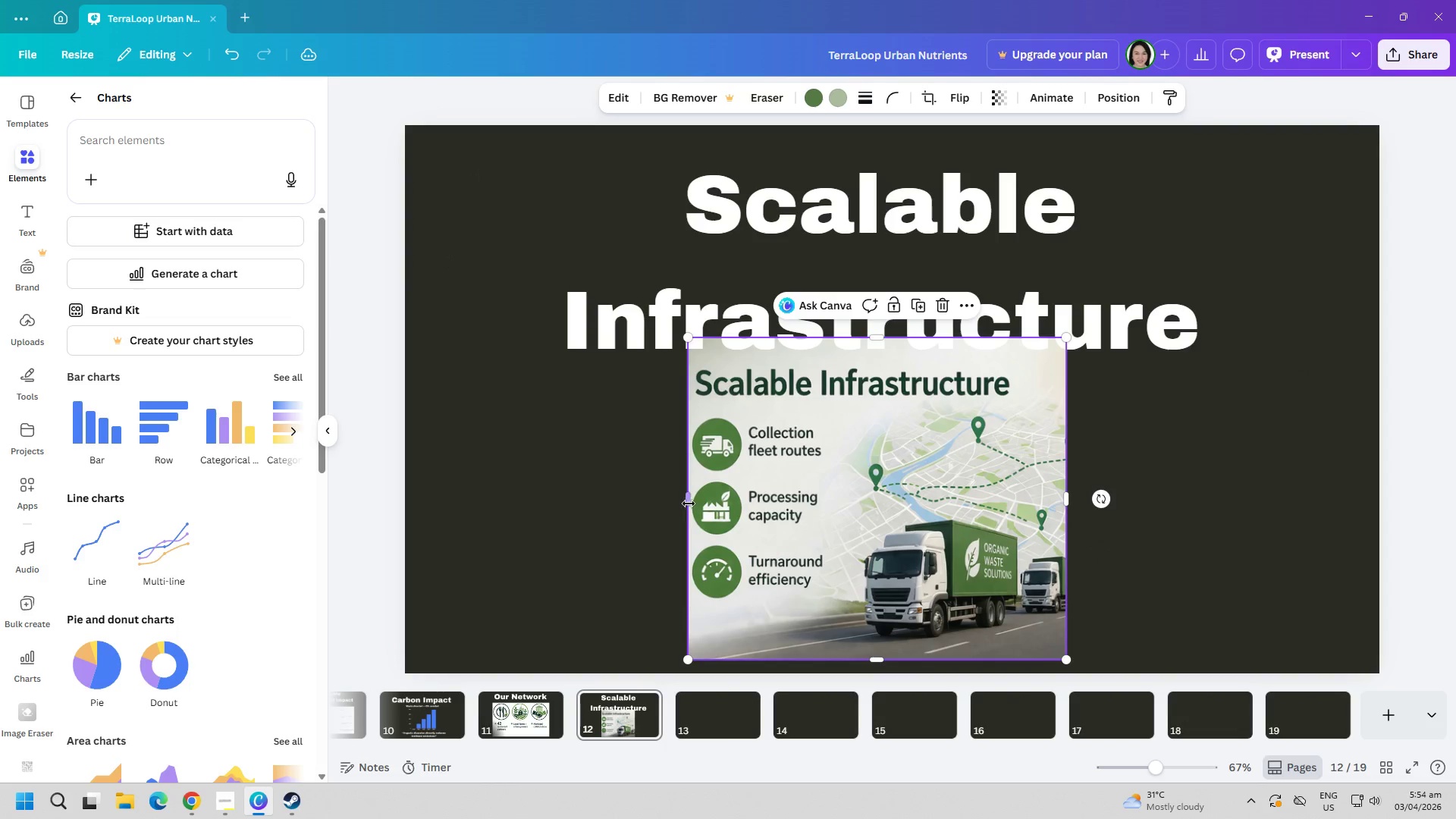 
left_click_drag(start_coordinate=[689, 504], to_coordinate=[688, 510])
 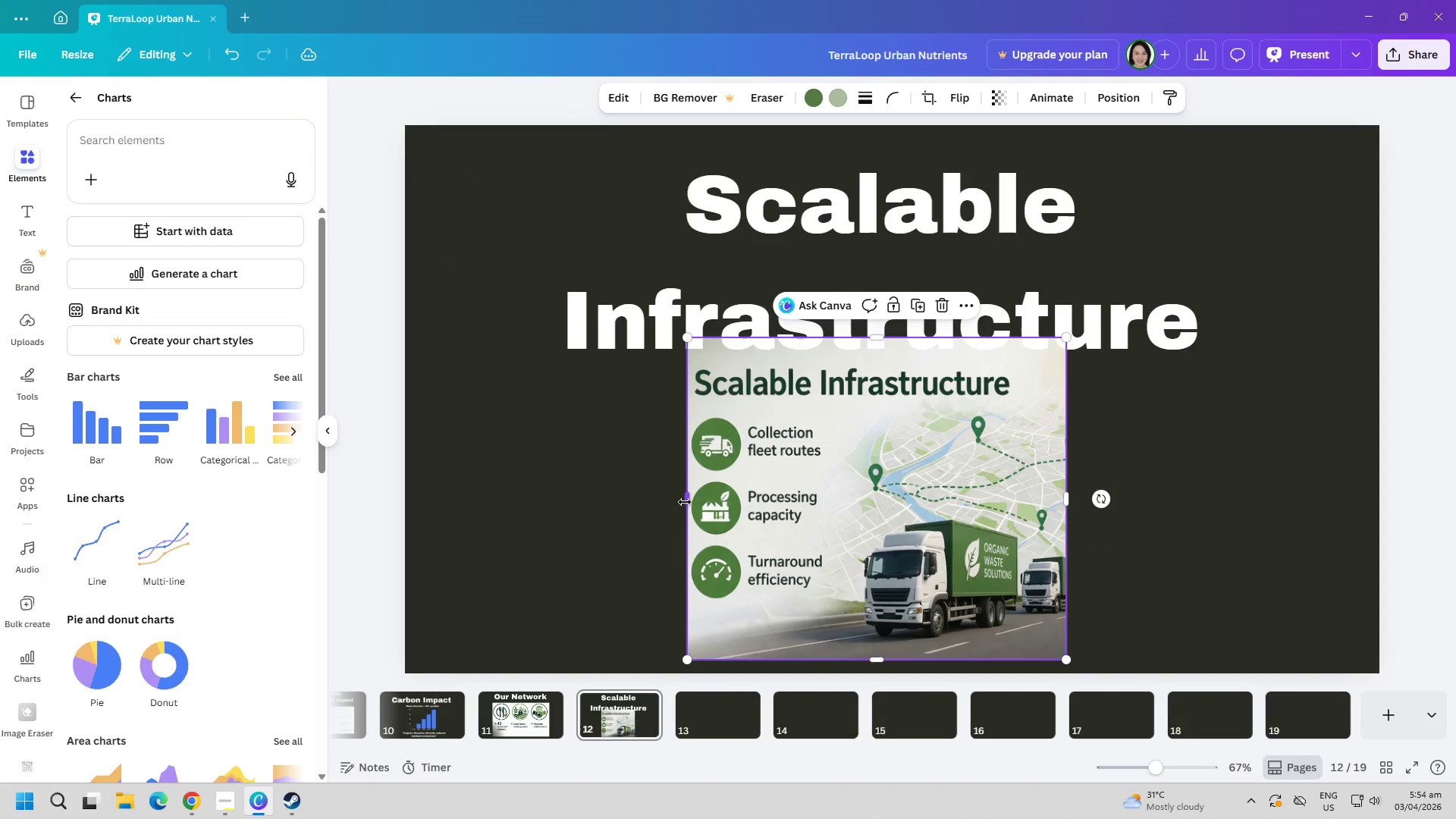 
left_click_drag(start_coordinate=[685, 498], to_coordinate=[659, 516])
 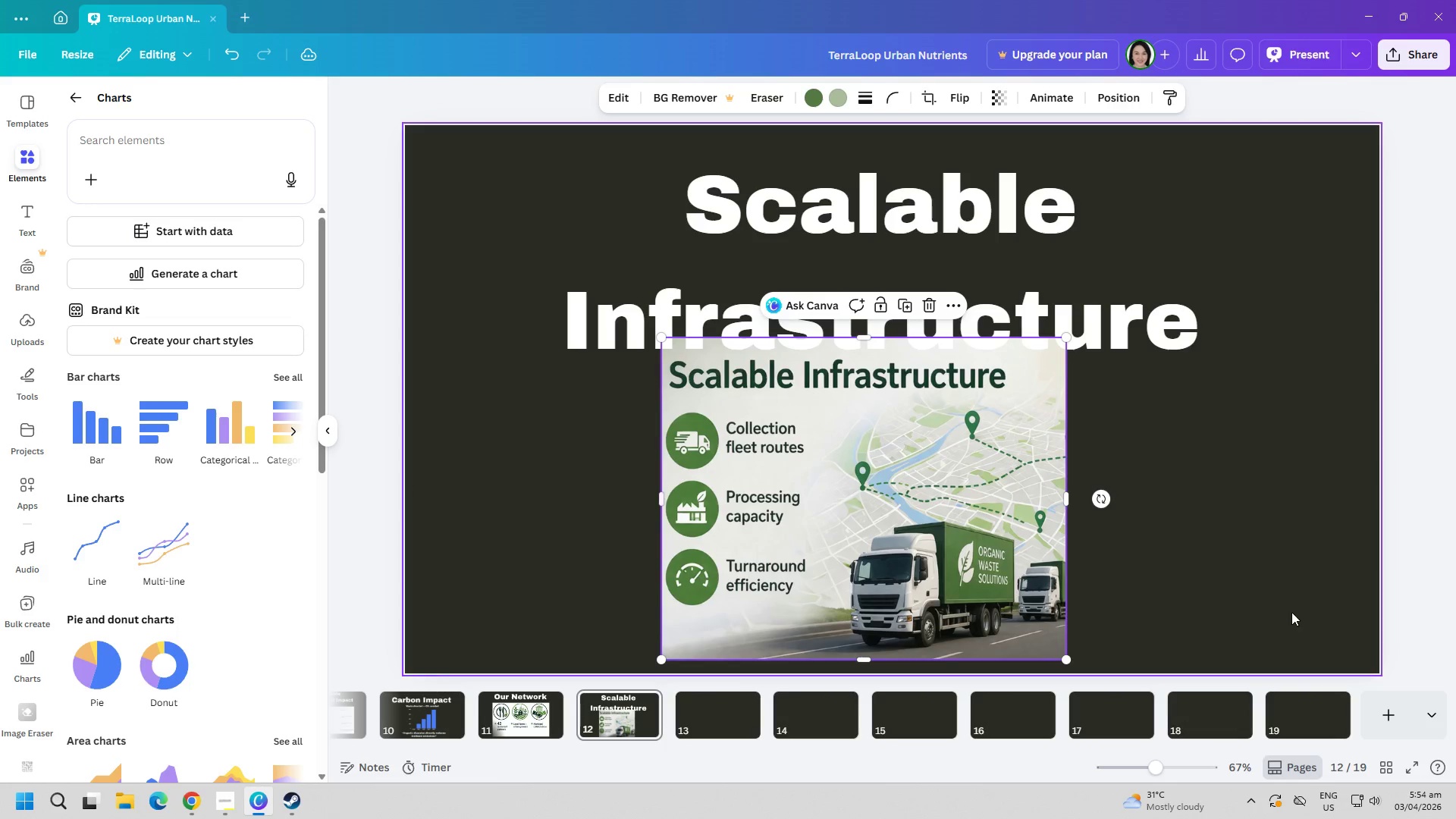 
left_click([1291, 612])
 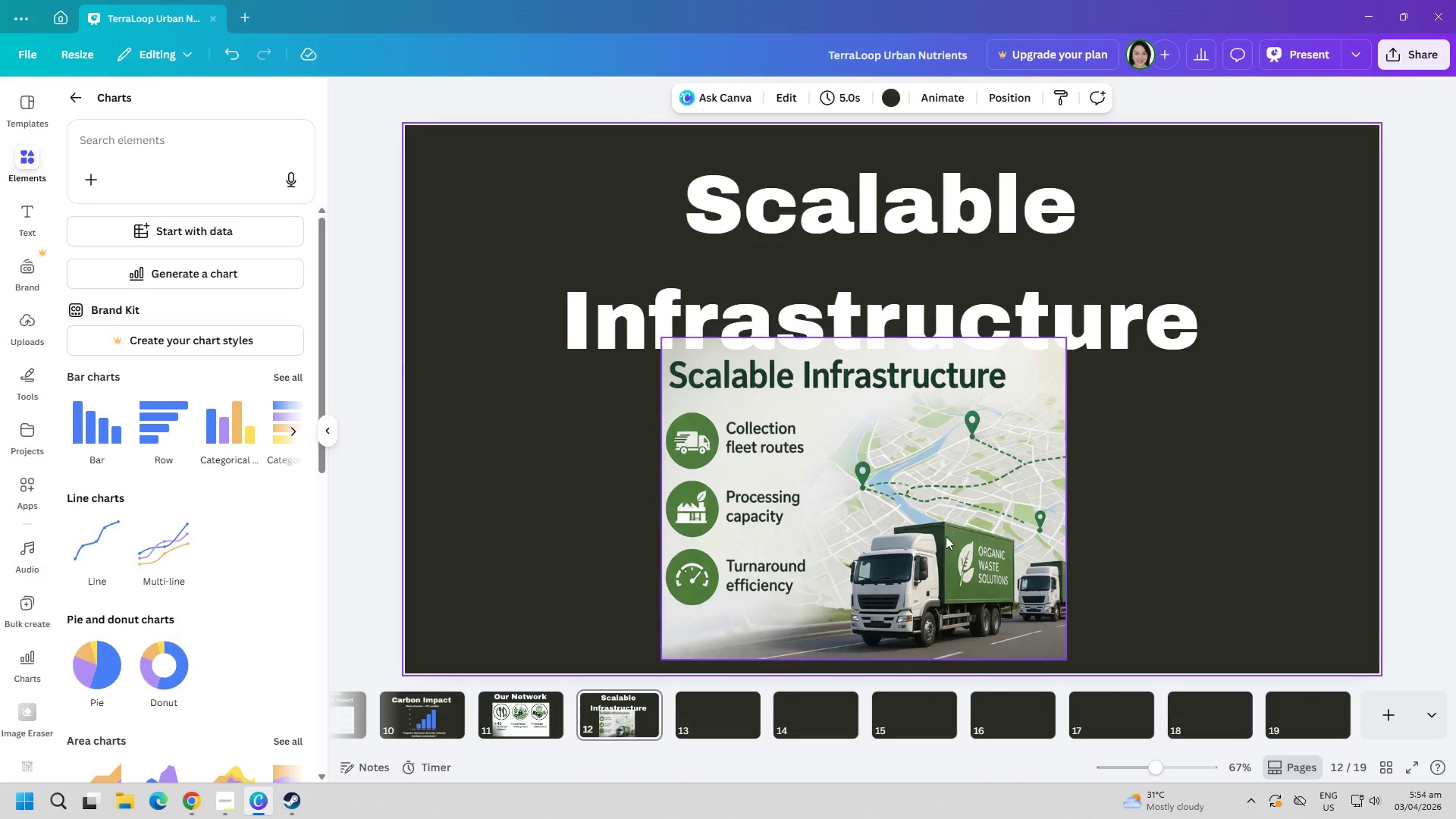 
left_click_drag(start_coordinate=[902, 520], to_coordinate=[924, 454])
 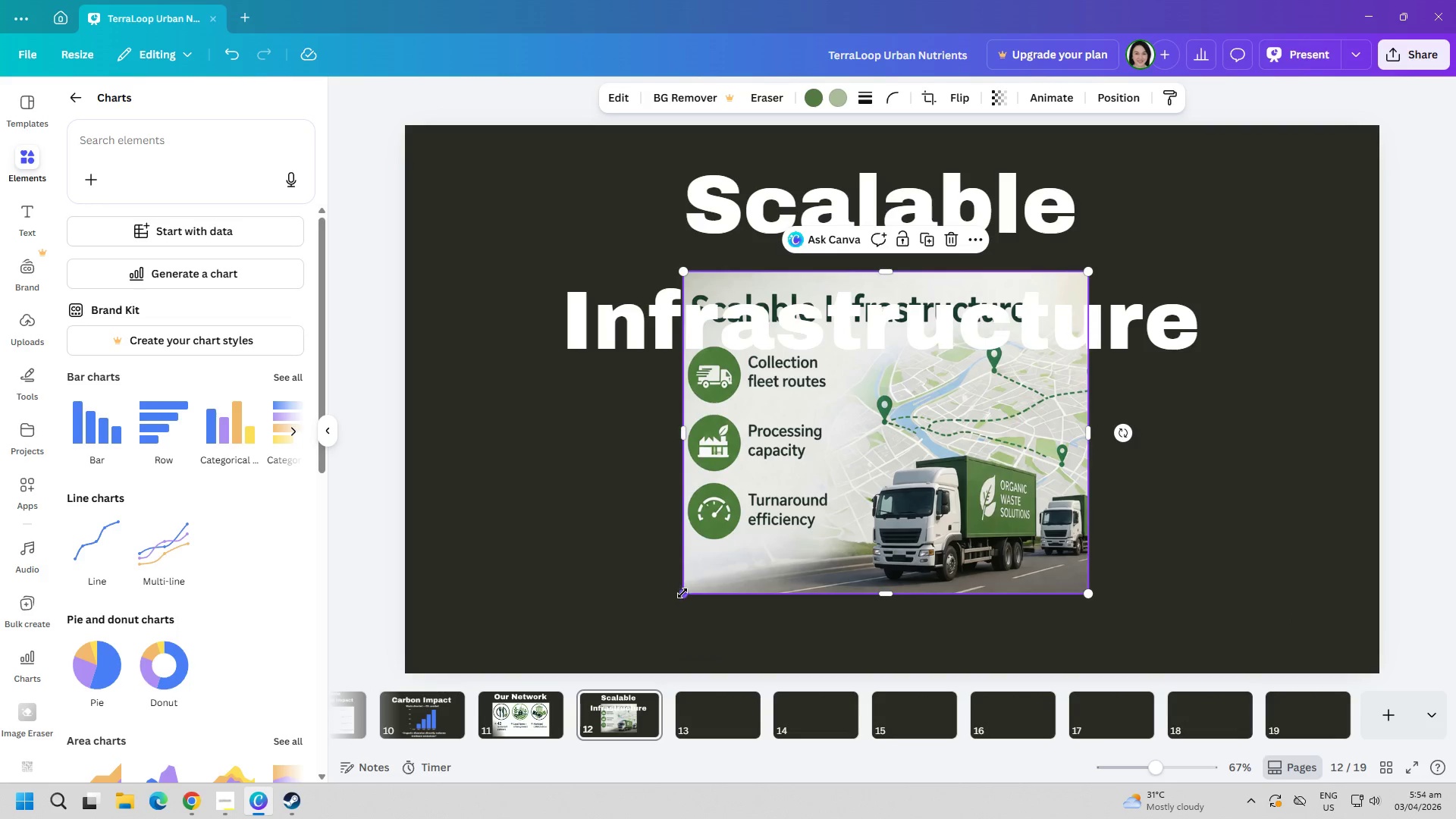 
left_click_drag(start_coordinate=[684, 595], to_coordinate=[586, 639])
 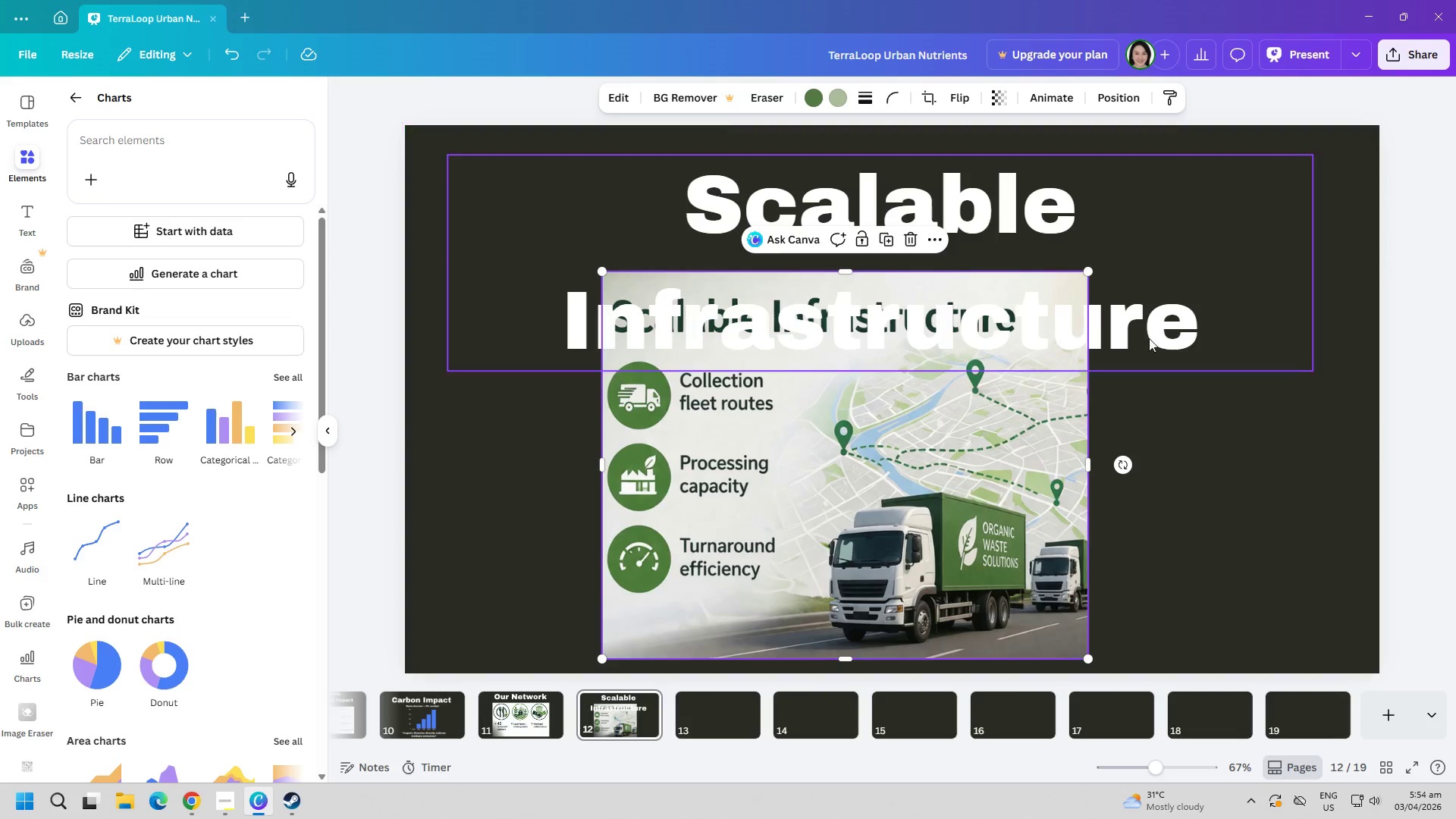 
left_click([1137, 318])
 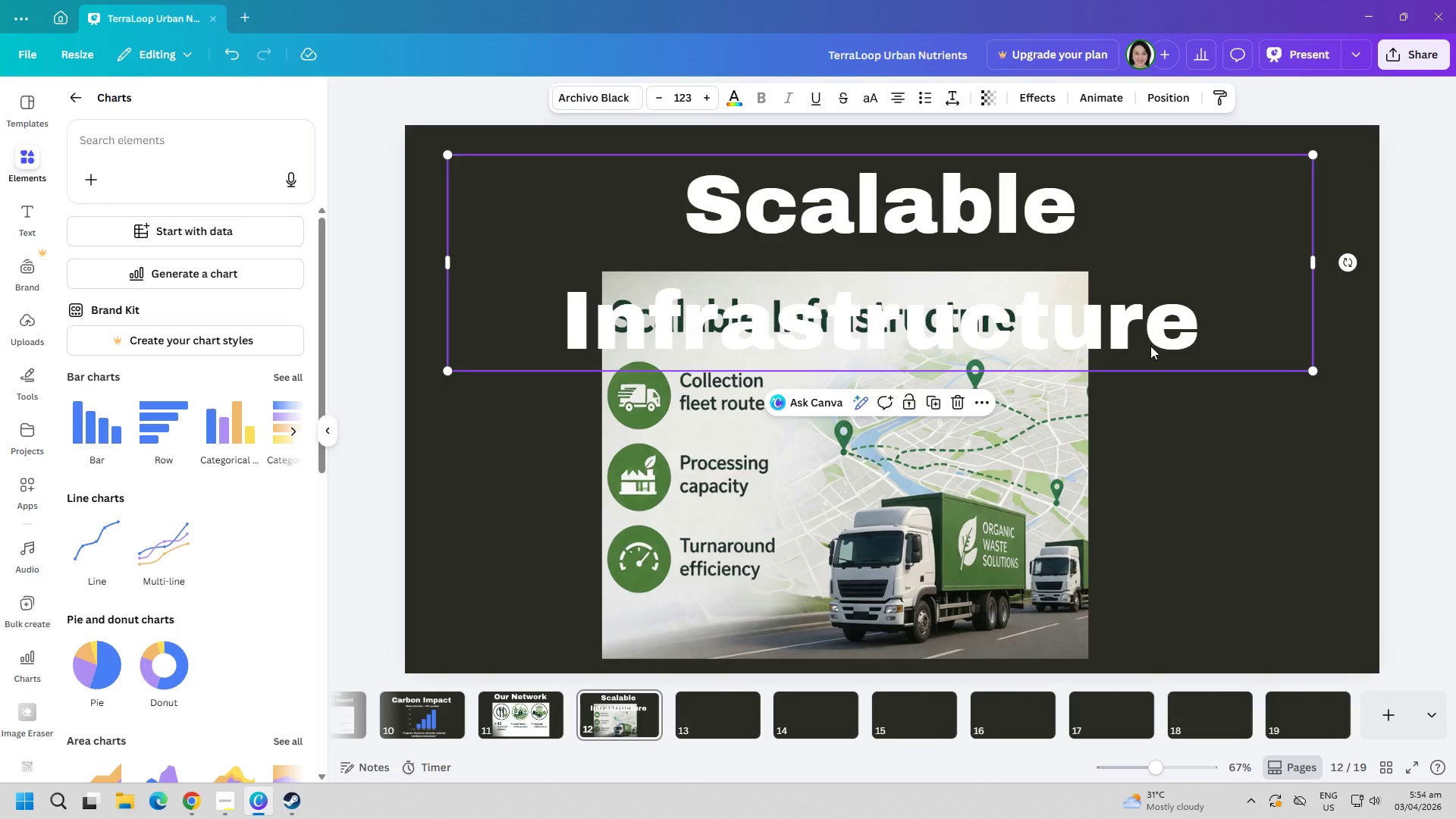 
key(Delete)
 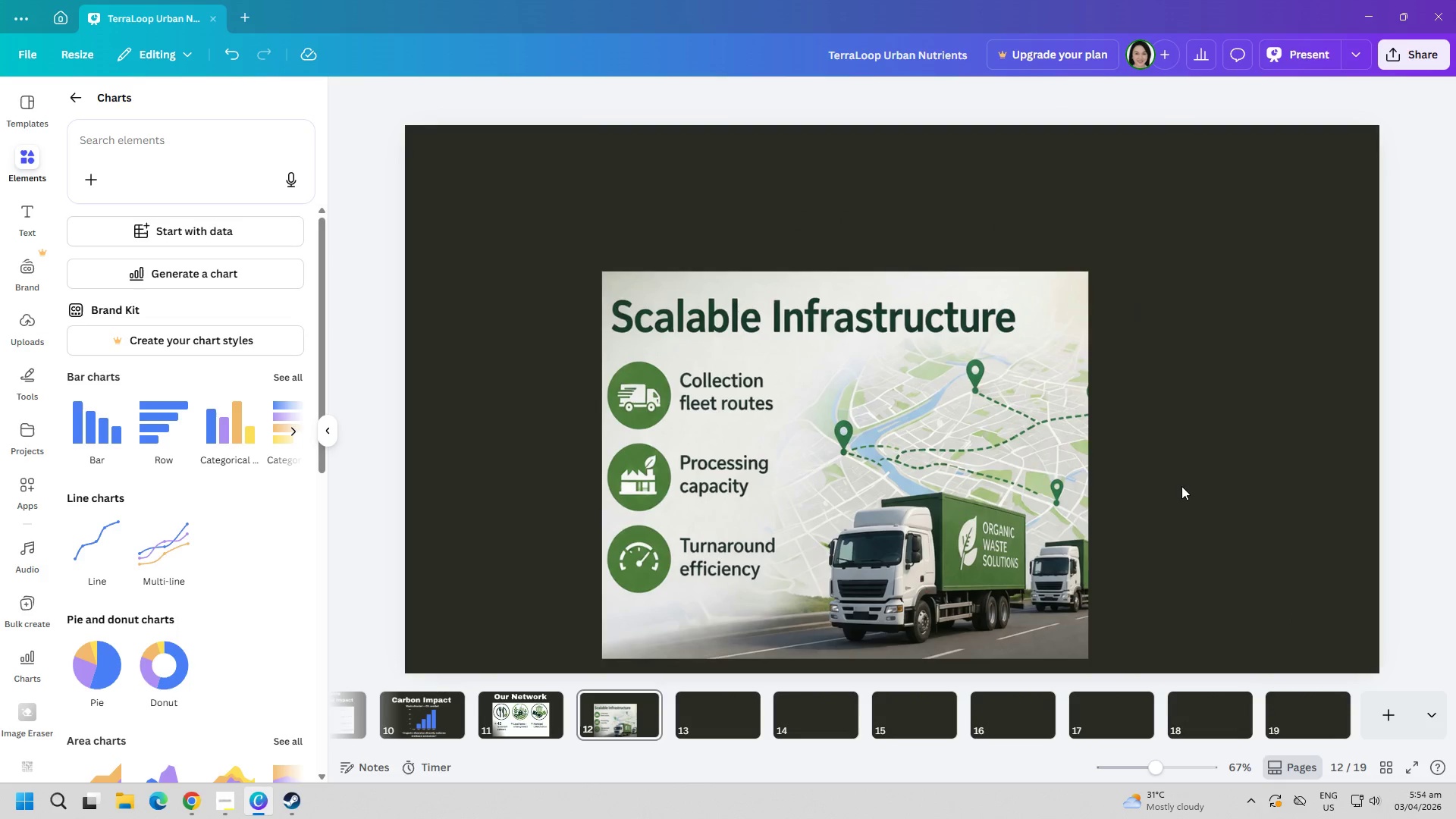 
left_click([1181, 486])
 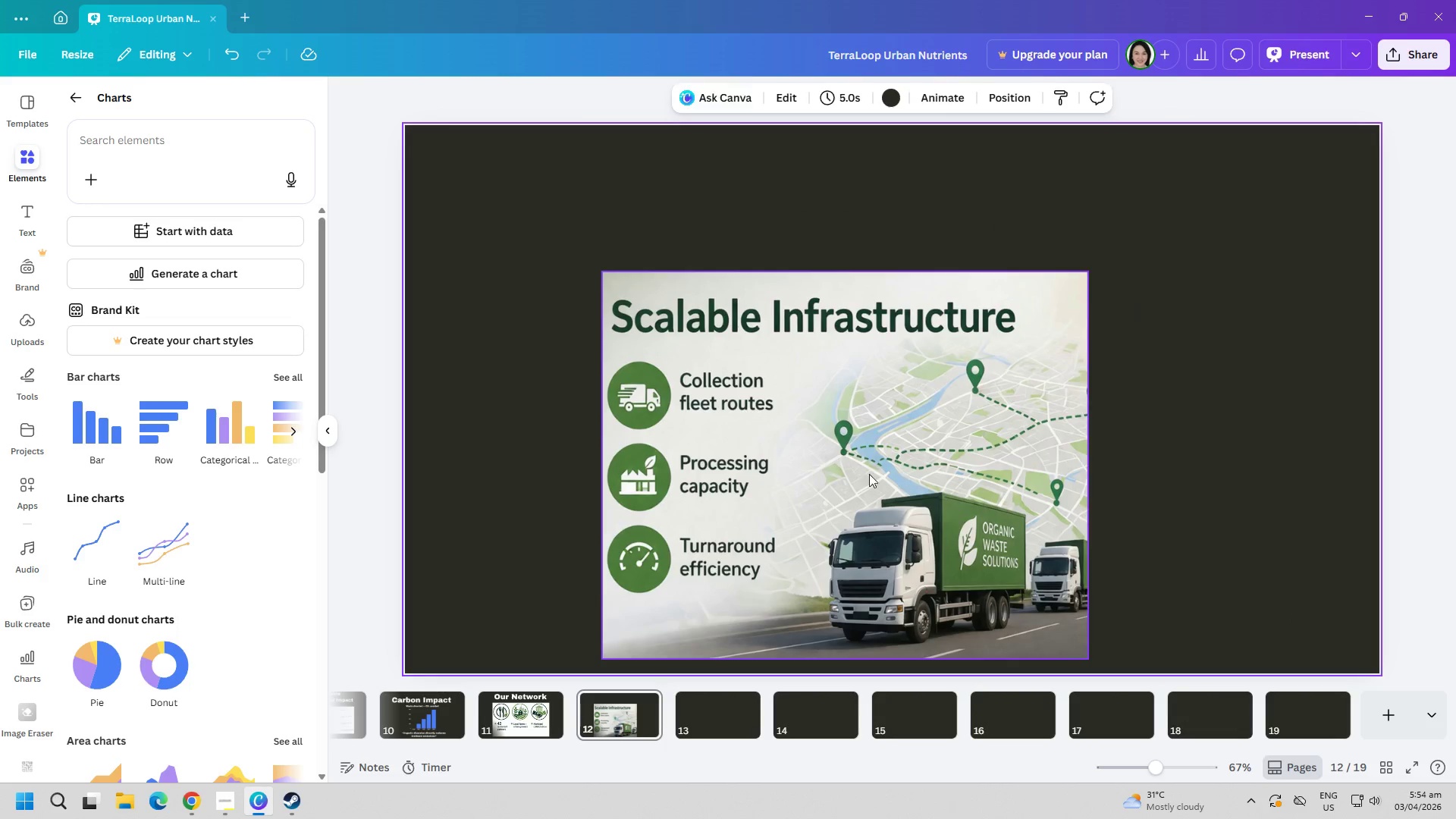 
left_click_drag(start_coordinate=[869, 474], to_coordinate=[855, 377])
 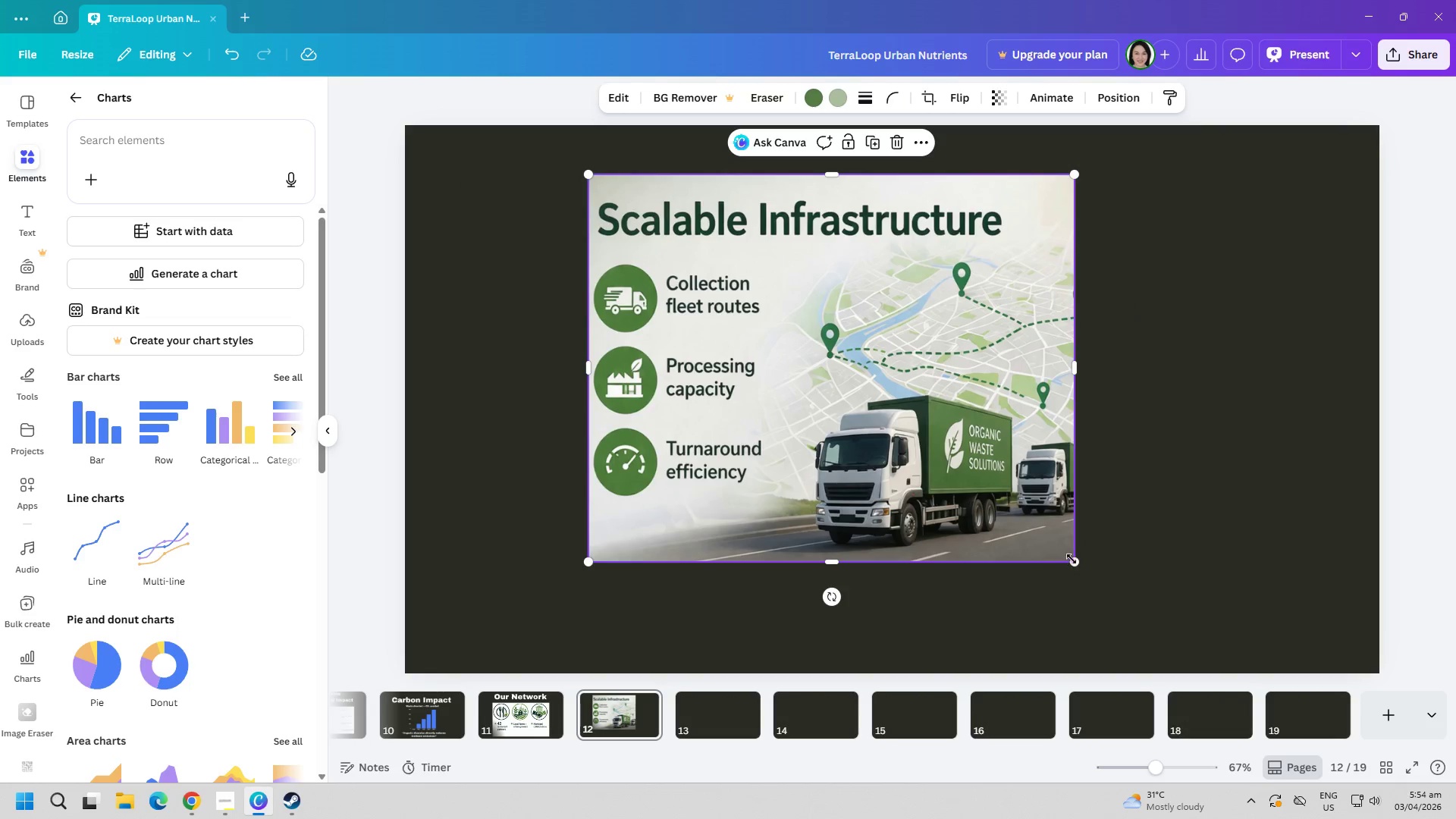 
left_click_drag(start_coordinate=[1078, 563], to_coordinate=[1172, 600])
 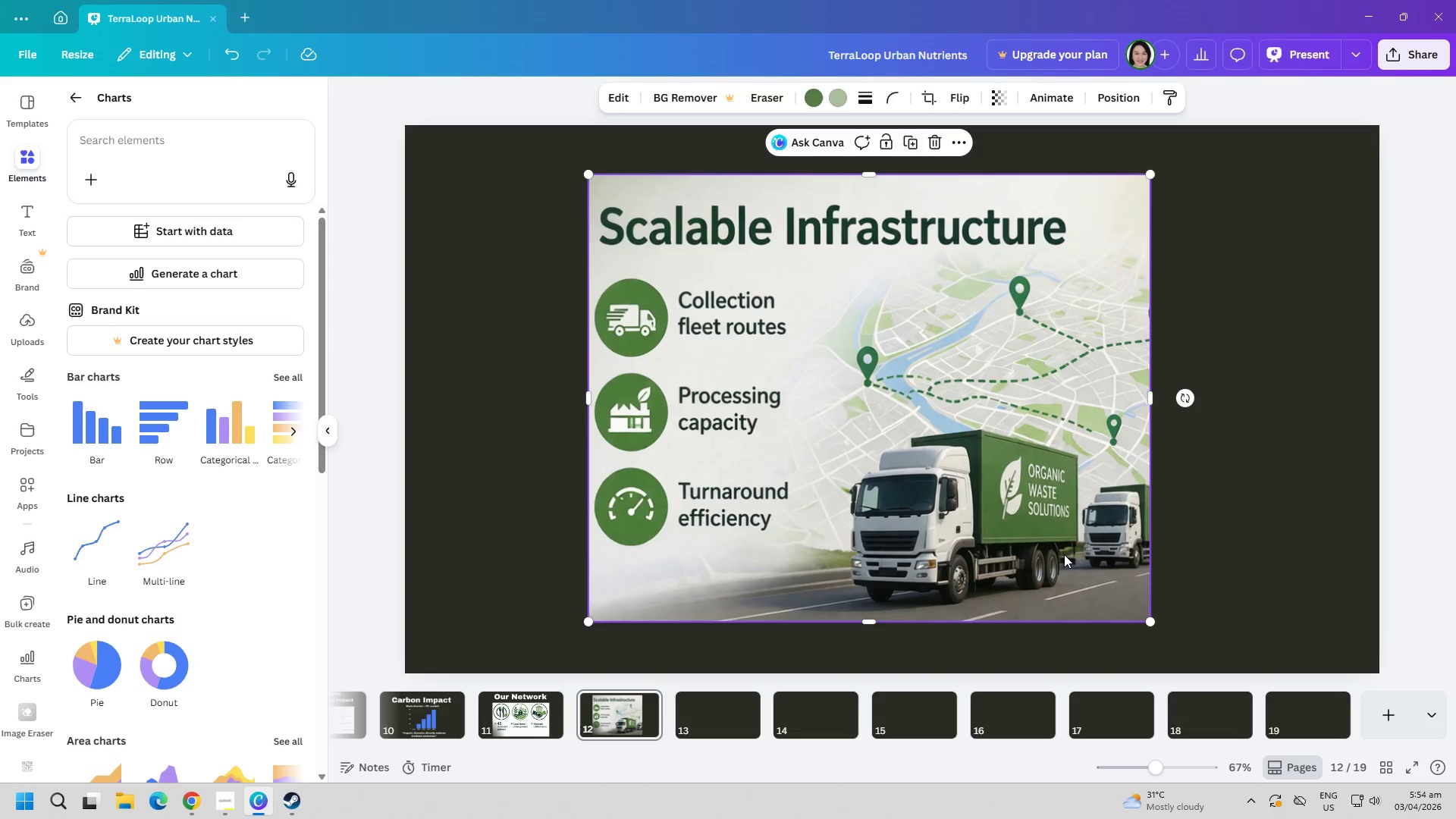 
left_click_drag(start_coordinate=[993, 522], to_coordinate=[993, 548])
 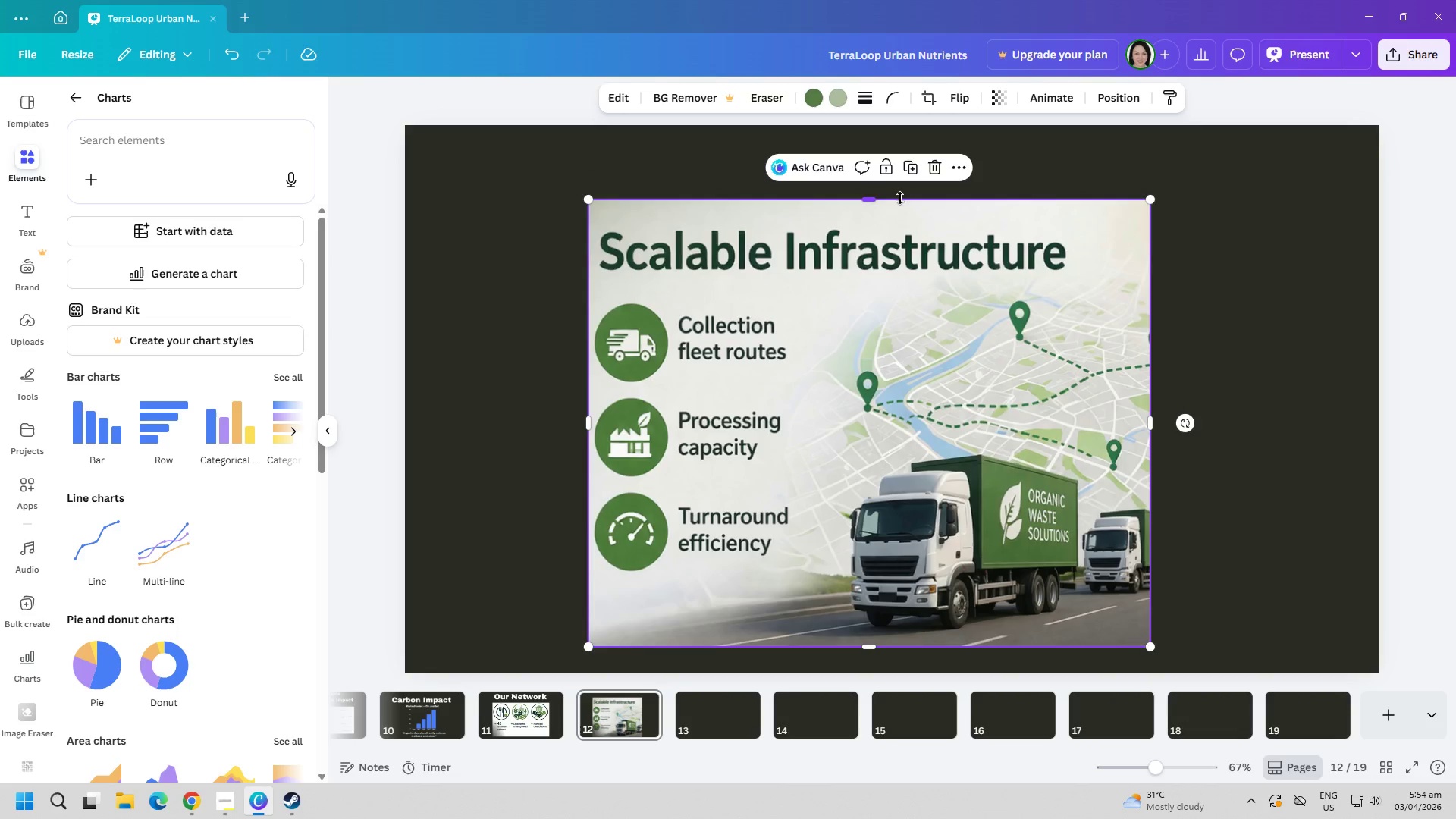 
left_click_drag(start_coordinate=[869, 199], to_coordinate=[866, 281])
 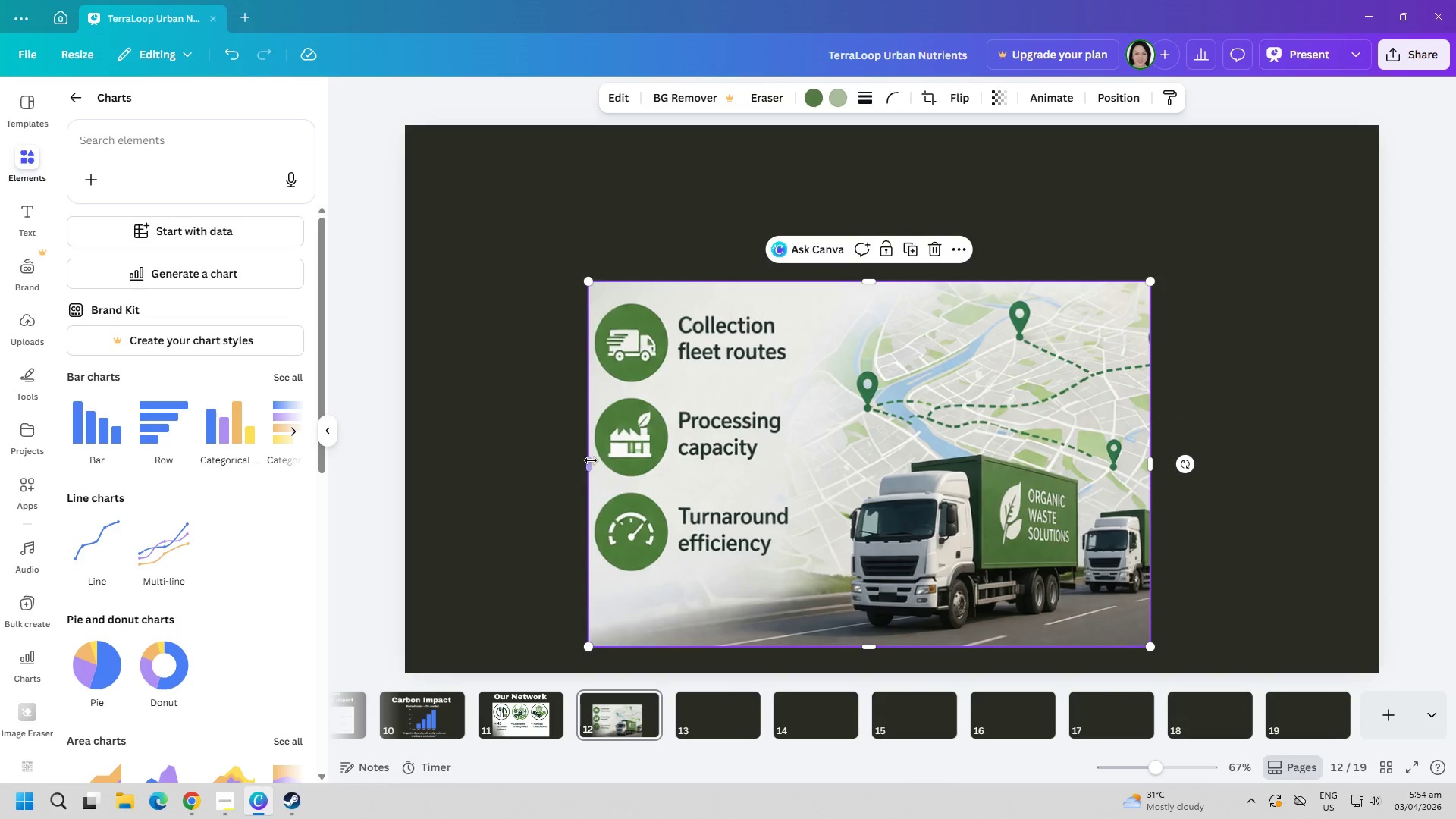 
left_click_drag(start_coordinate=[589, 460], to_coordinate=[566, 466])
 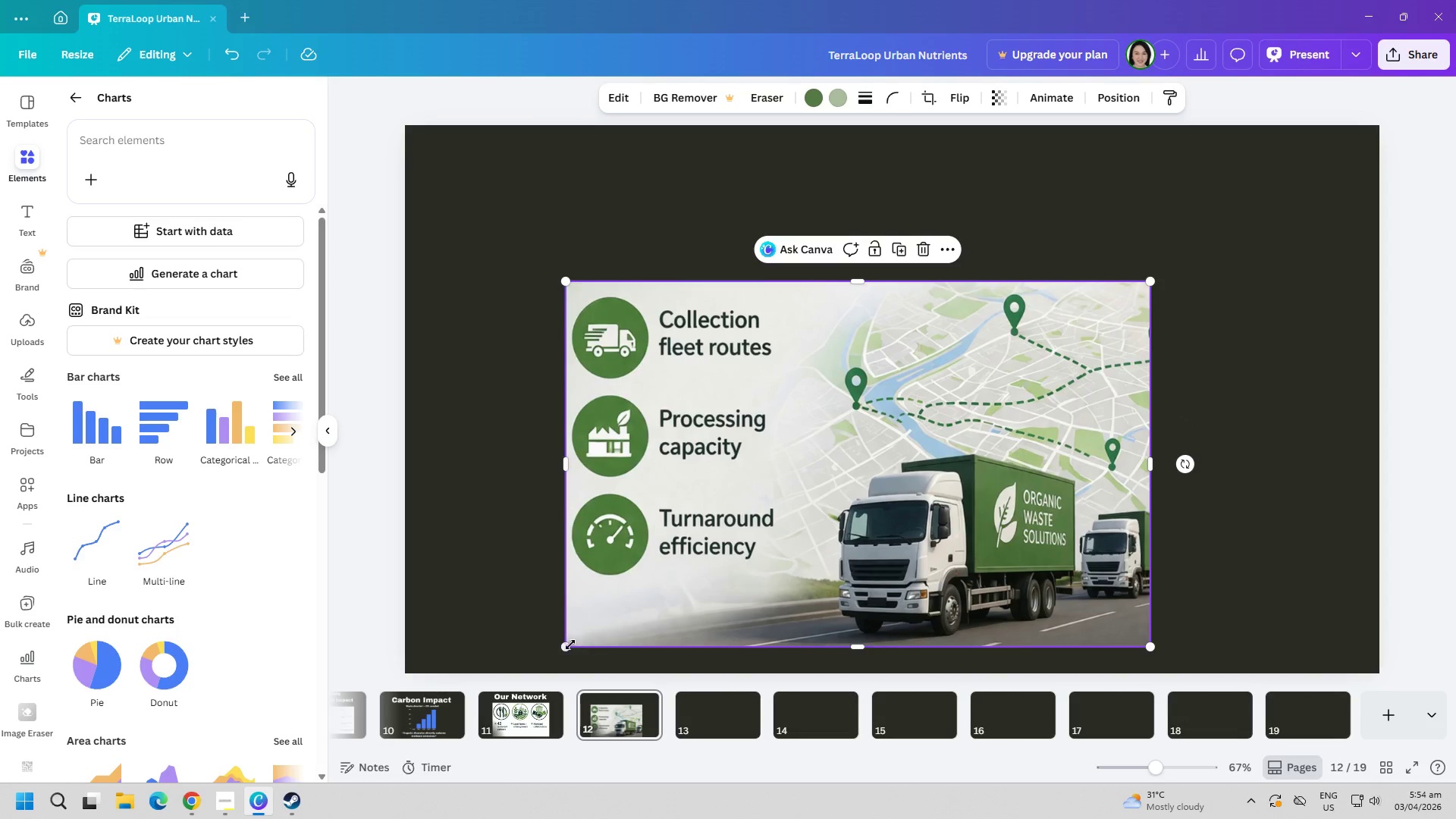 
left_click_drag(start_coordinate=[563, 650], to_coordinate=[521, 657])
 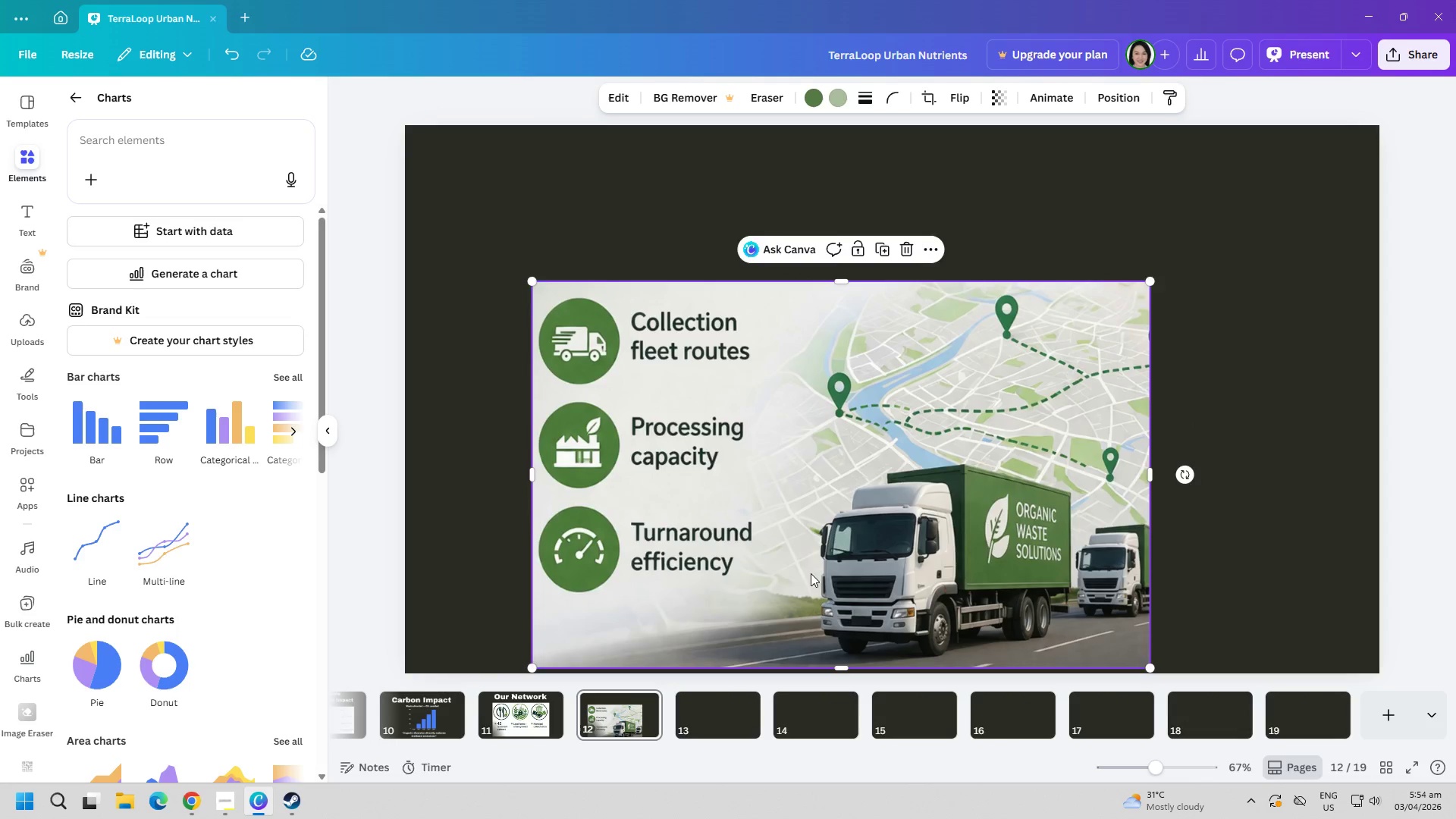 
left_click_drag(start_coordinate=[811, 573], to_coordinate=[852, 556])
 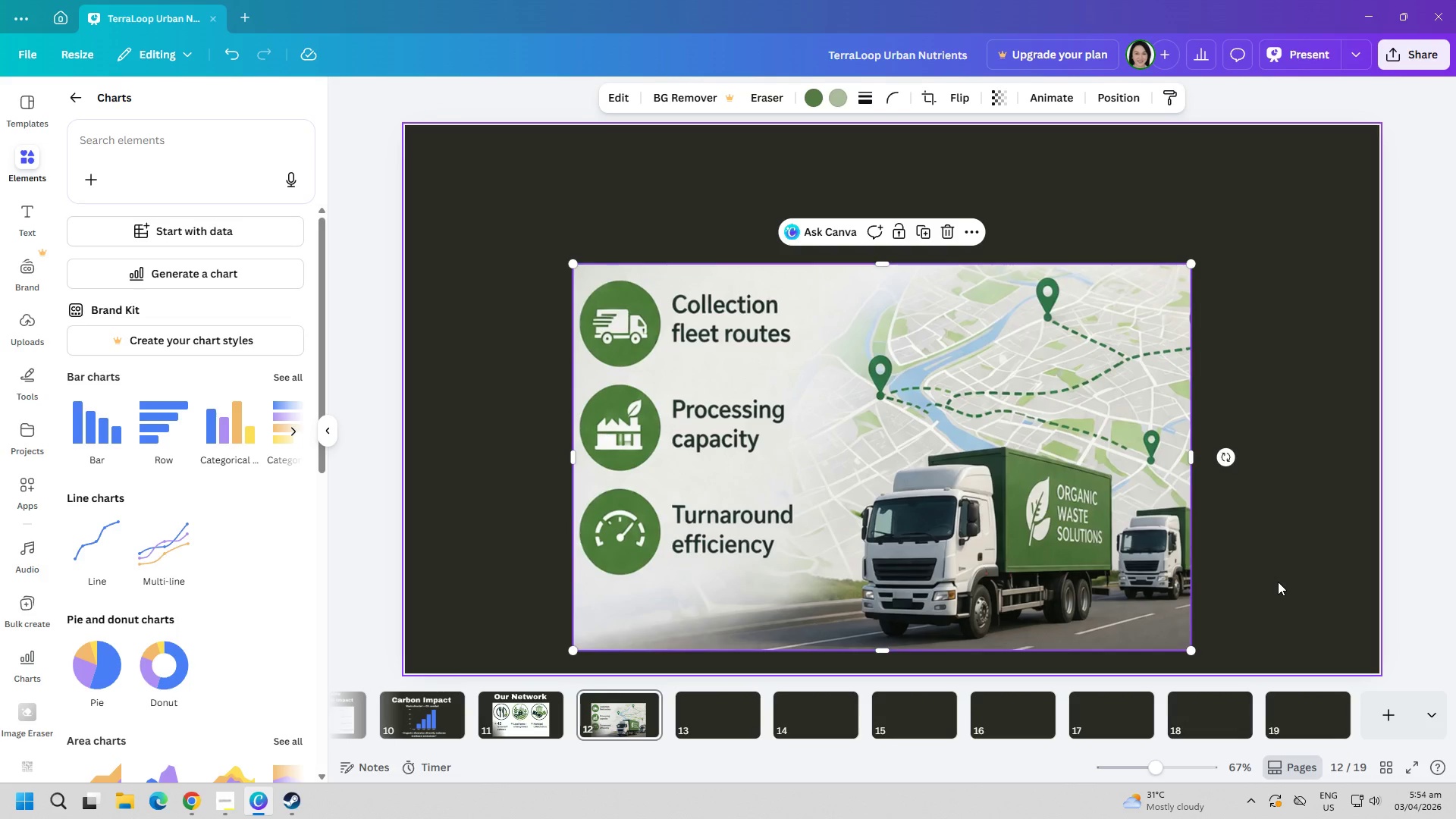 
left_click([1278, 582])
 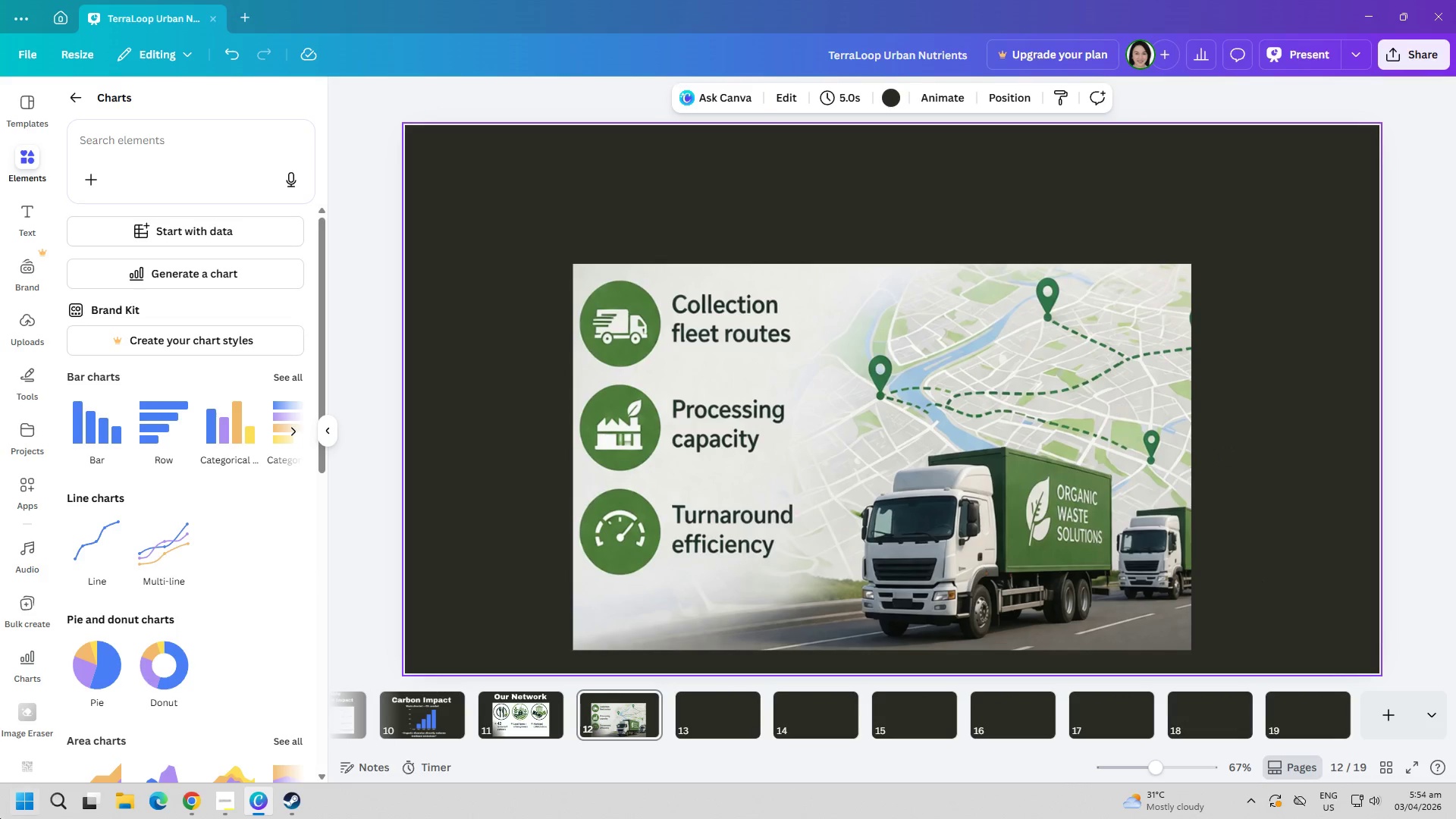 
left_click([191, 811])
 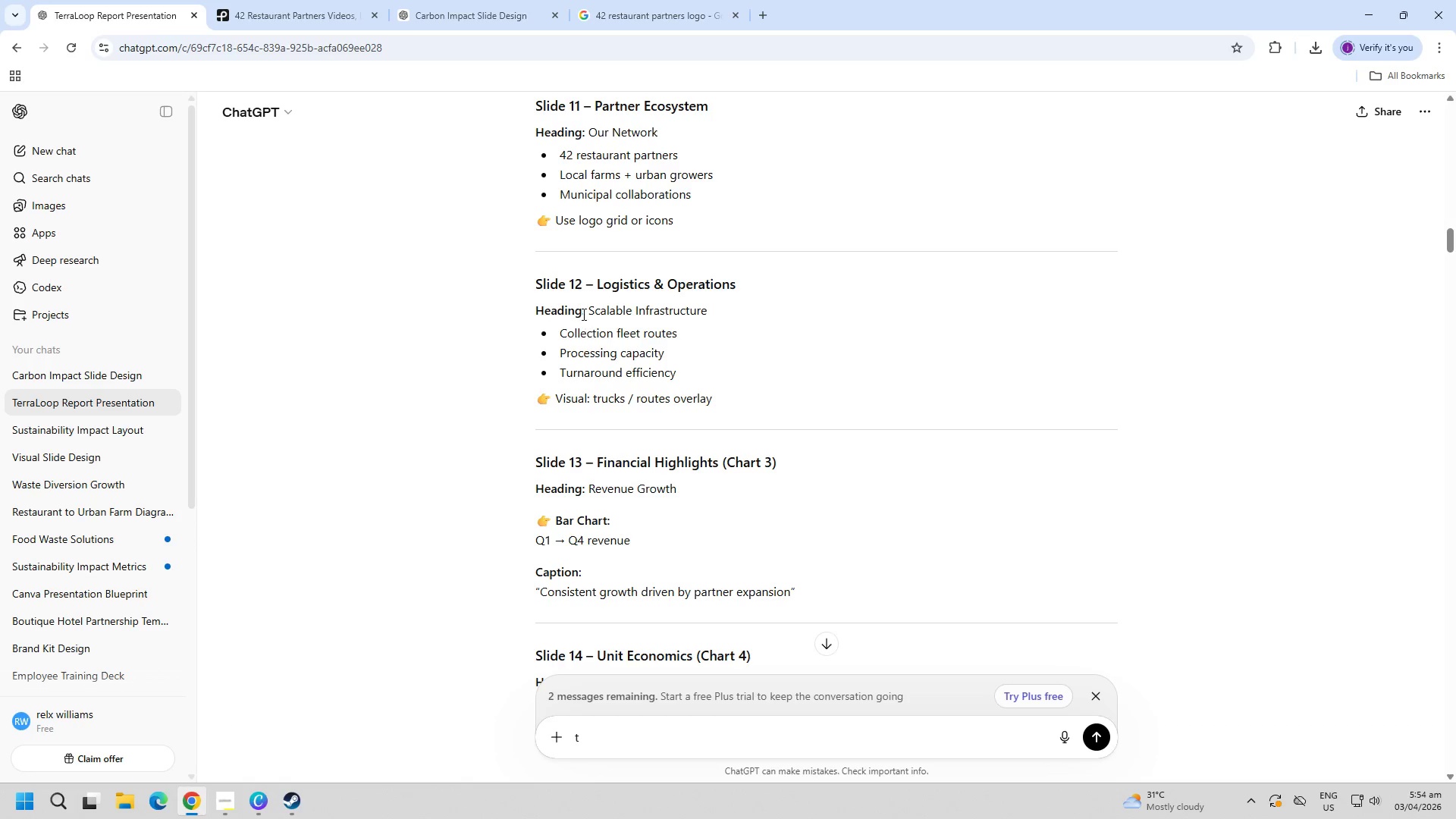 
left_click_drag(start_coordinate=[583, 312], to_coordinate=[718, 319])
 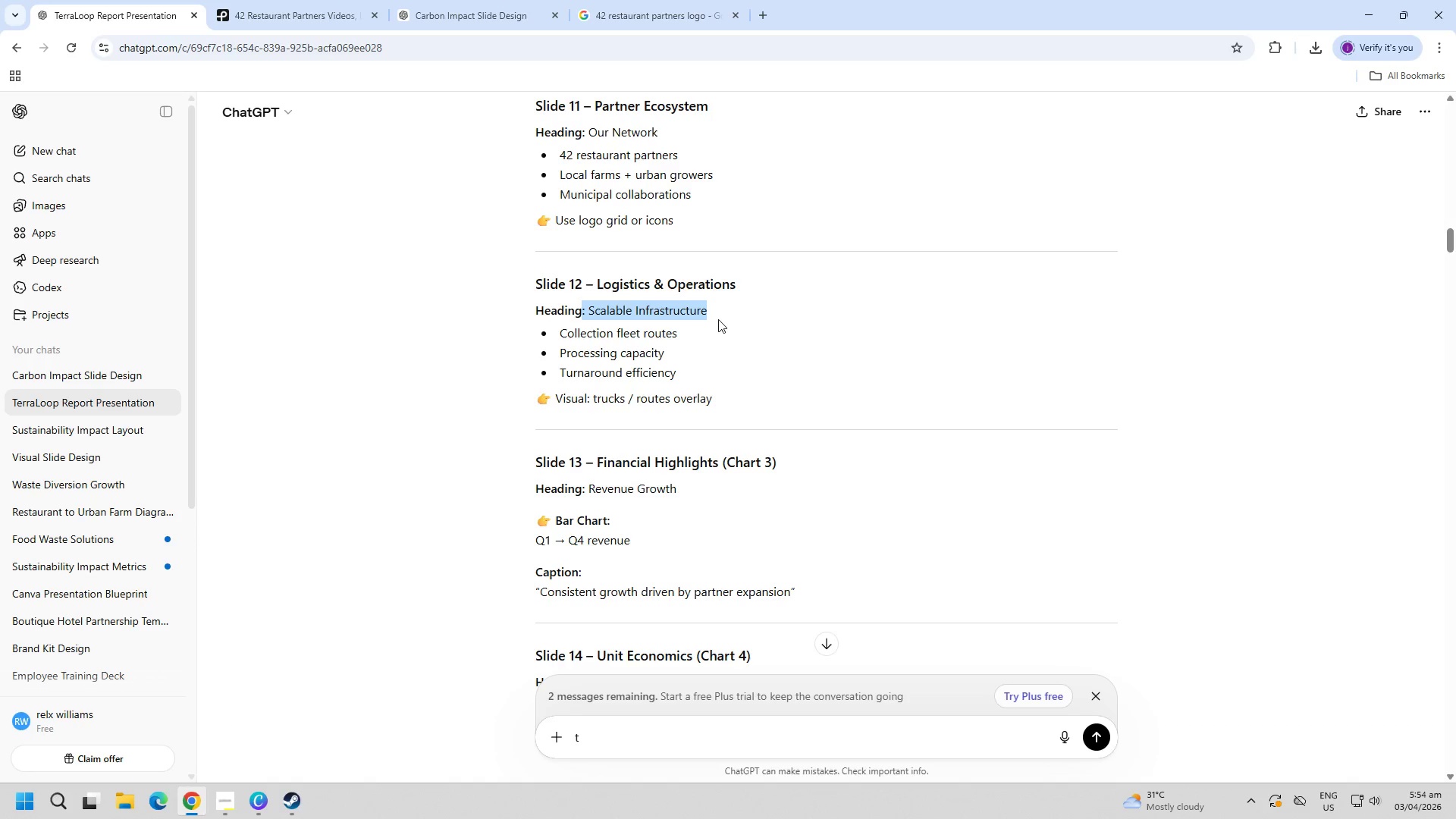 
key(Control+ControlLeft)
 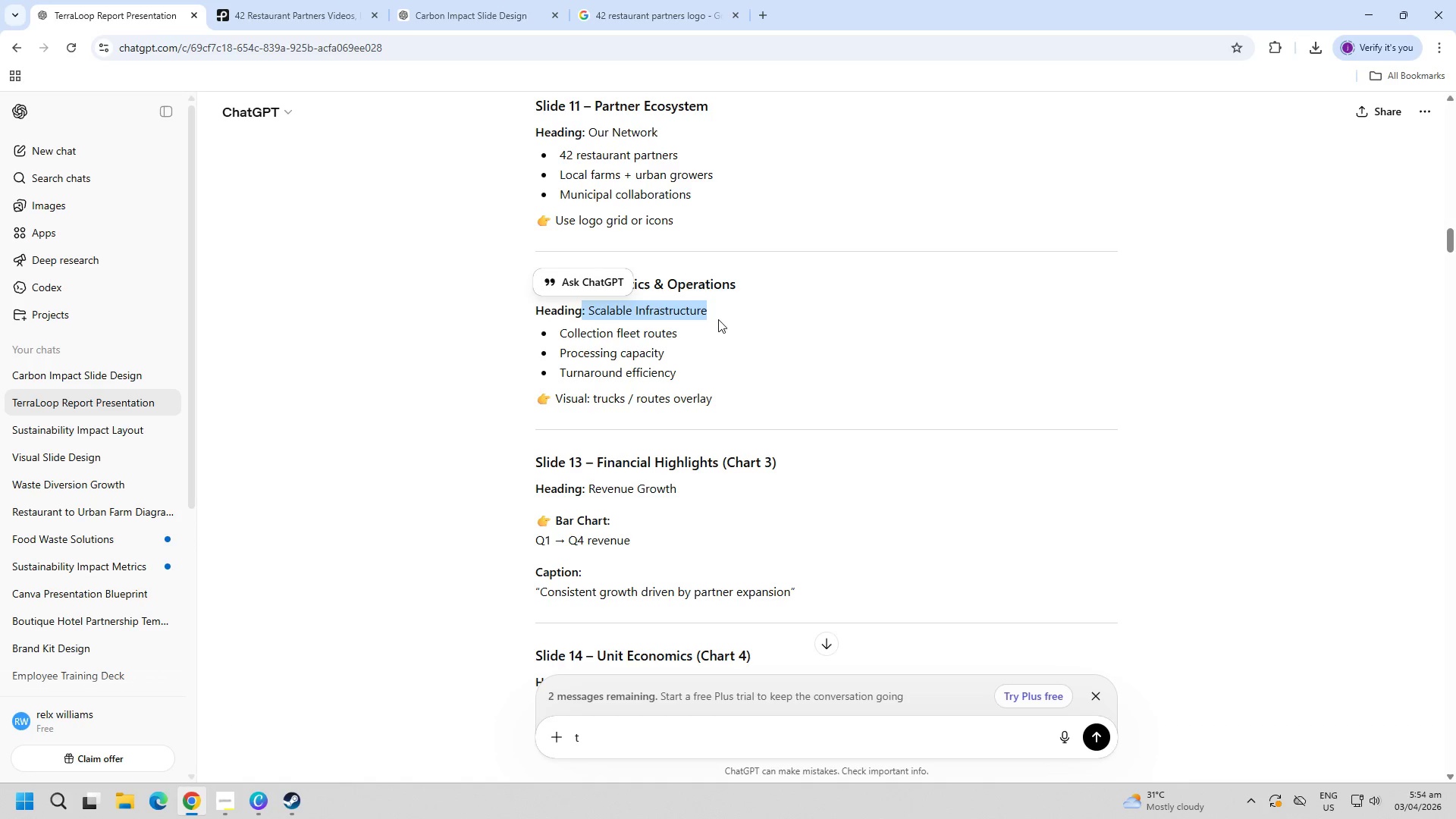 
key(Control+C)
 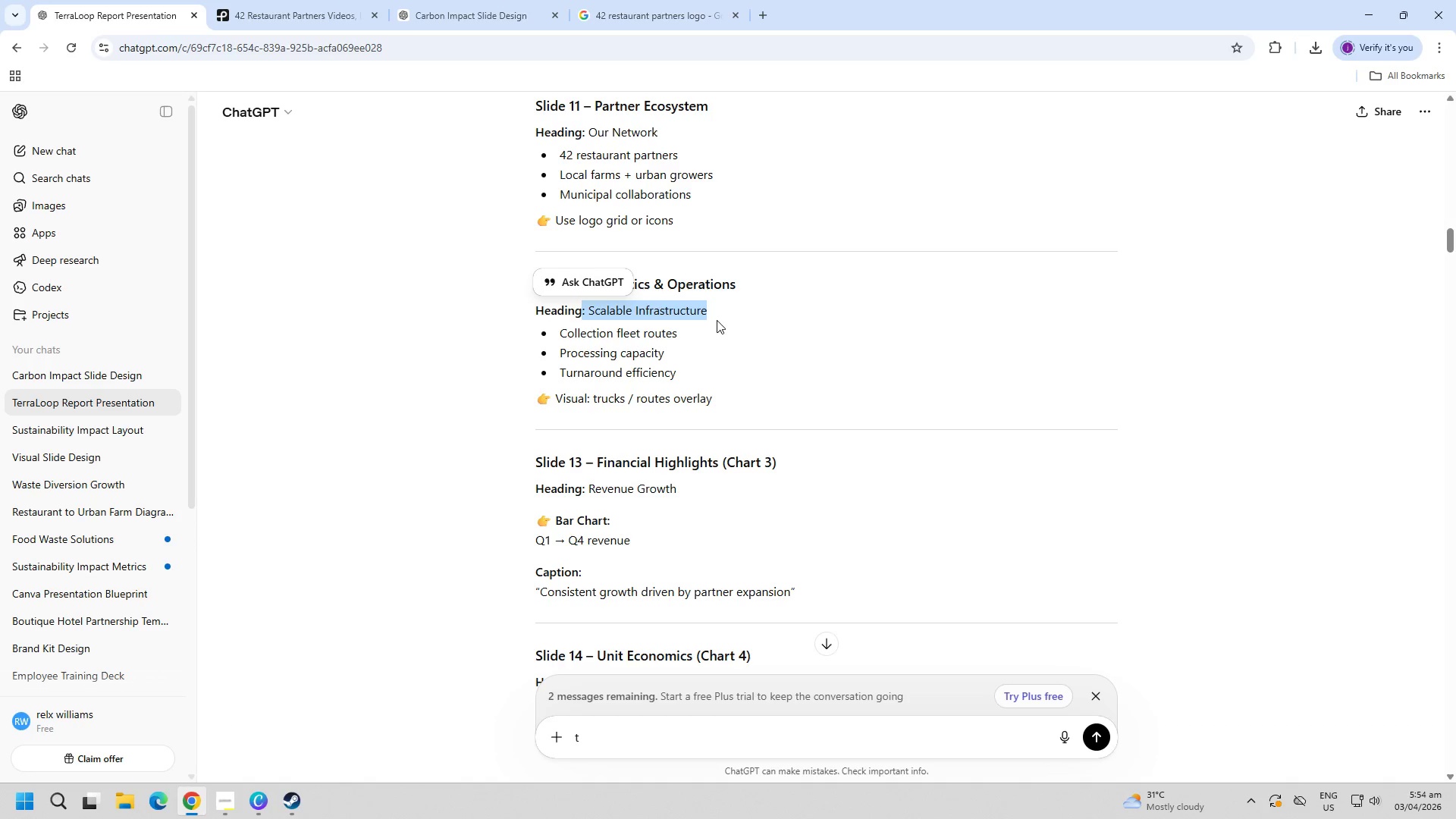 
key(Alt+AltLeft)
 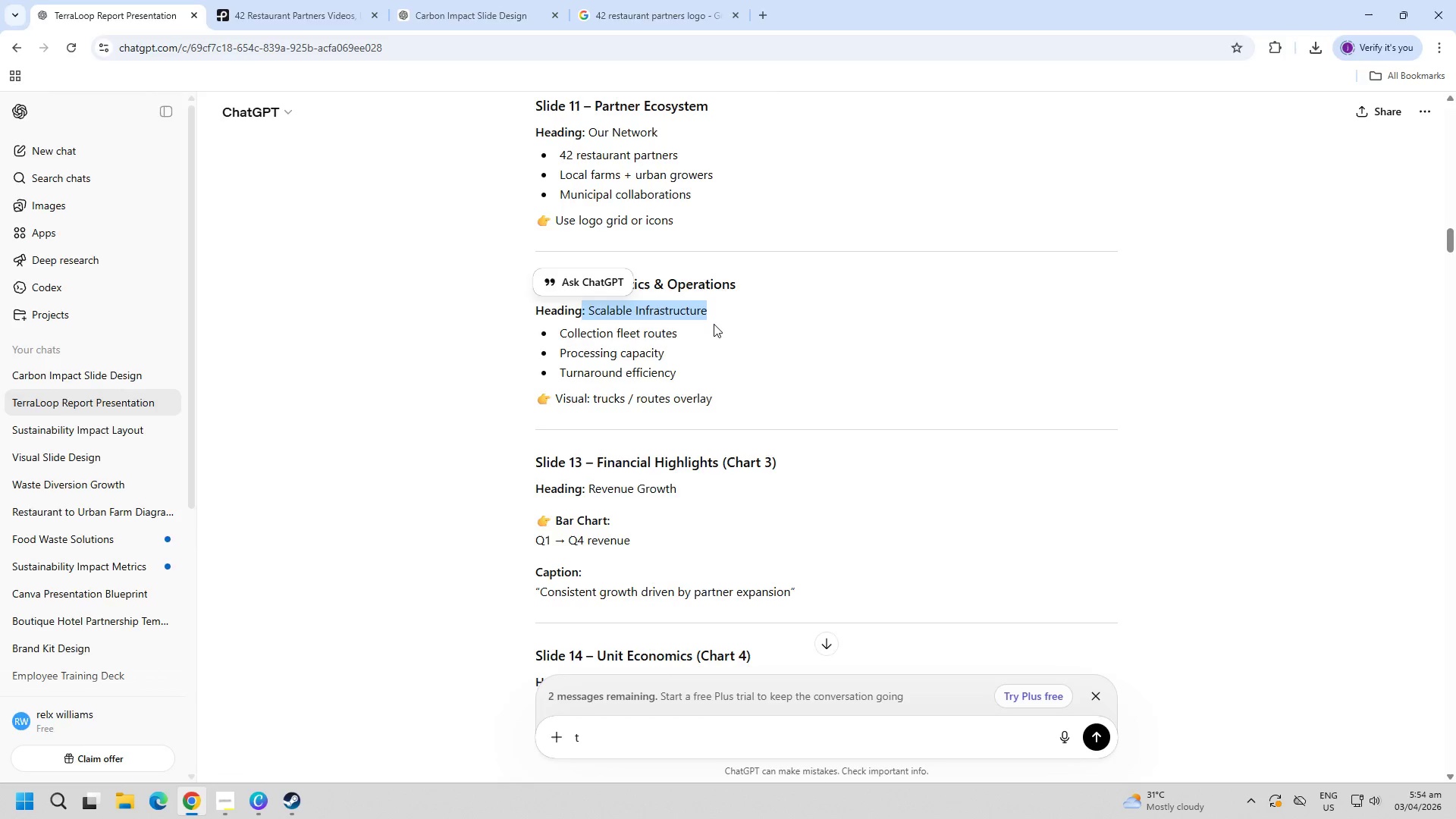 
key(Alt+Tab)
 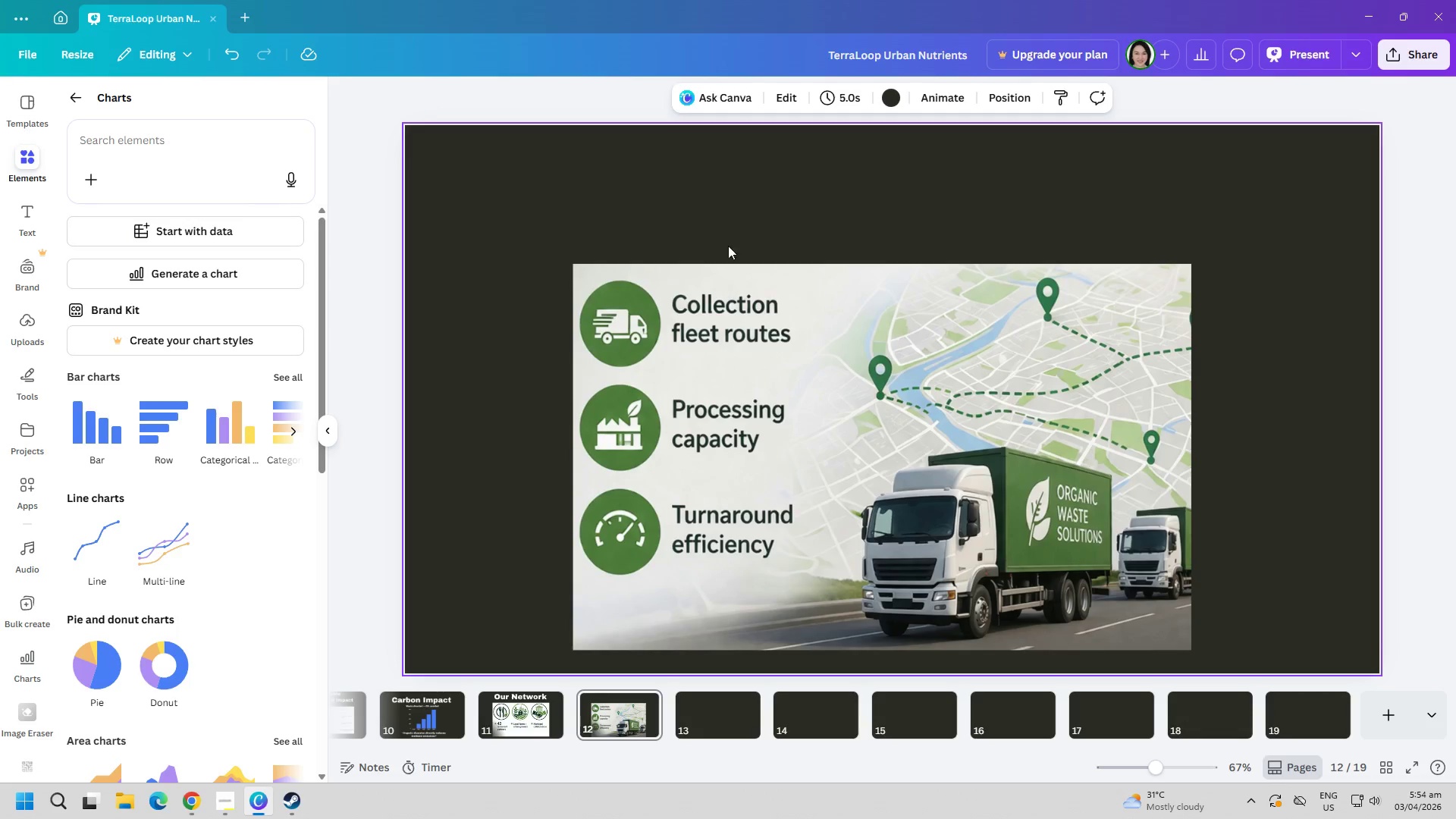 
left_click([733, 228])
 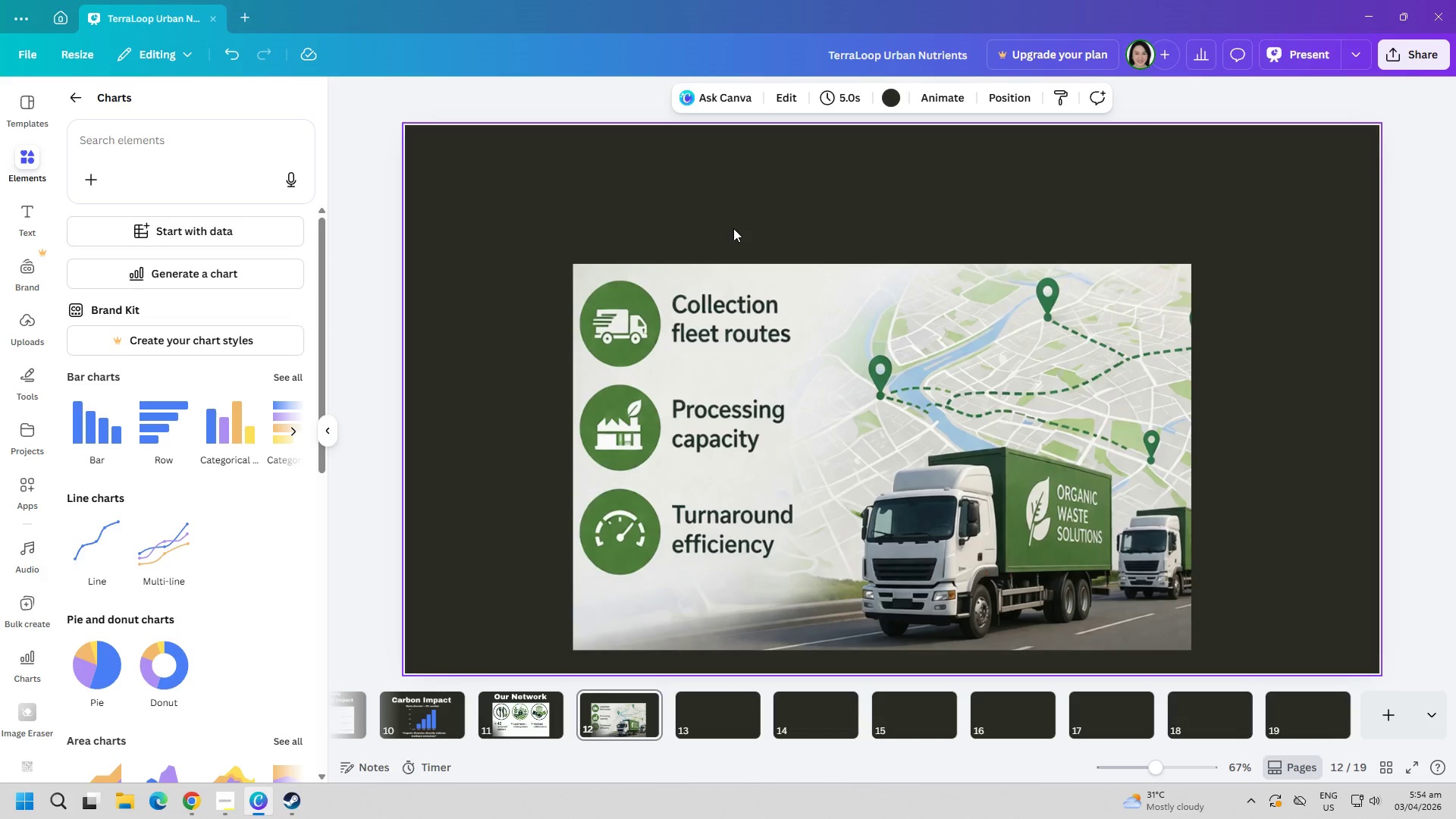 
key(Control+ControlLeft)
 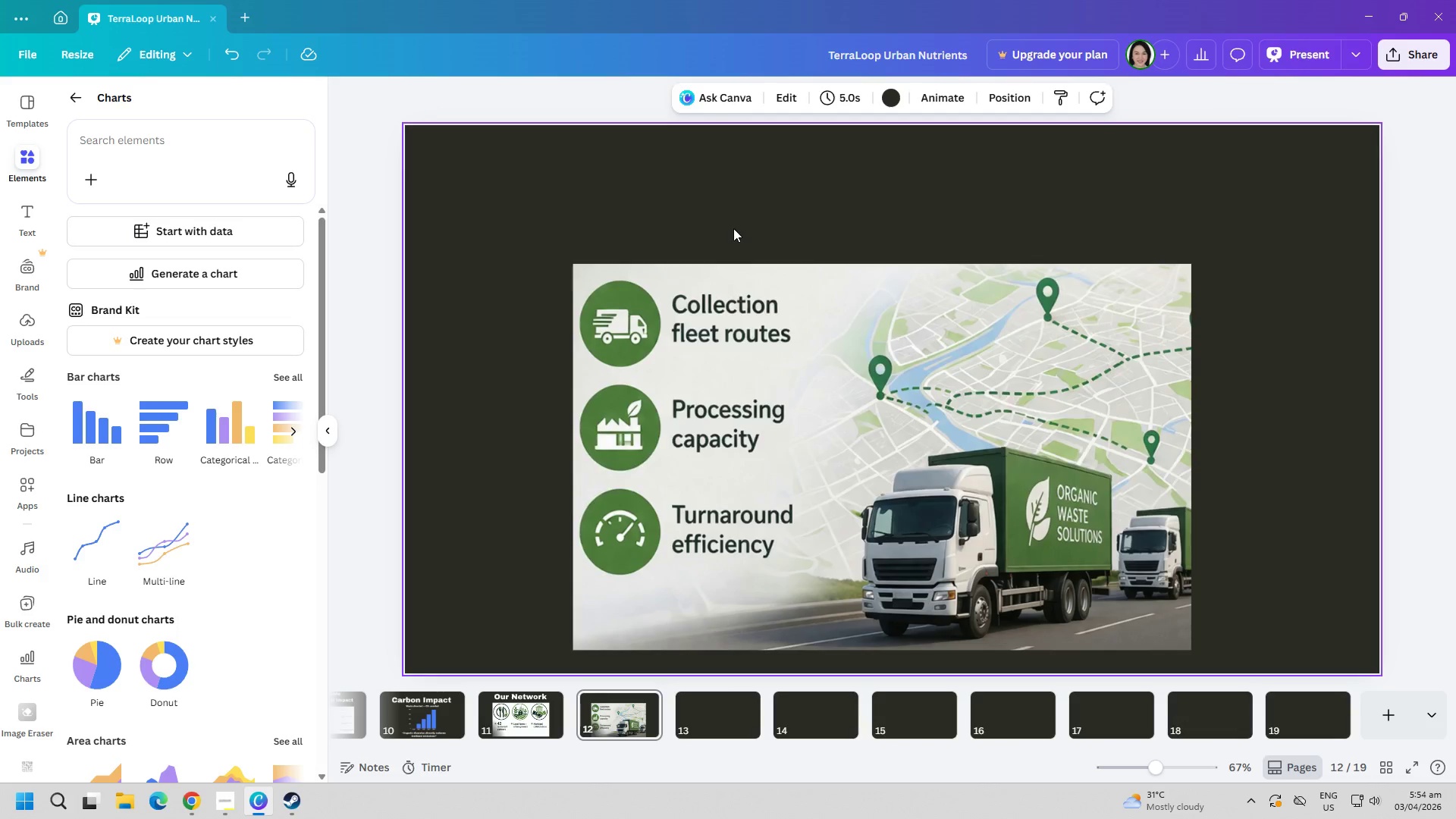 
key(Control+V)
 